 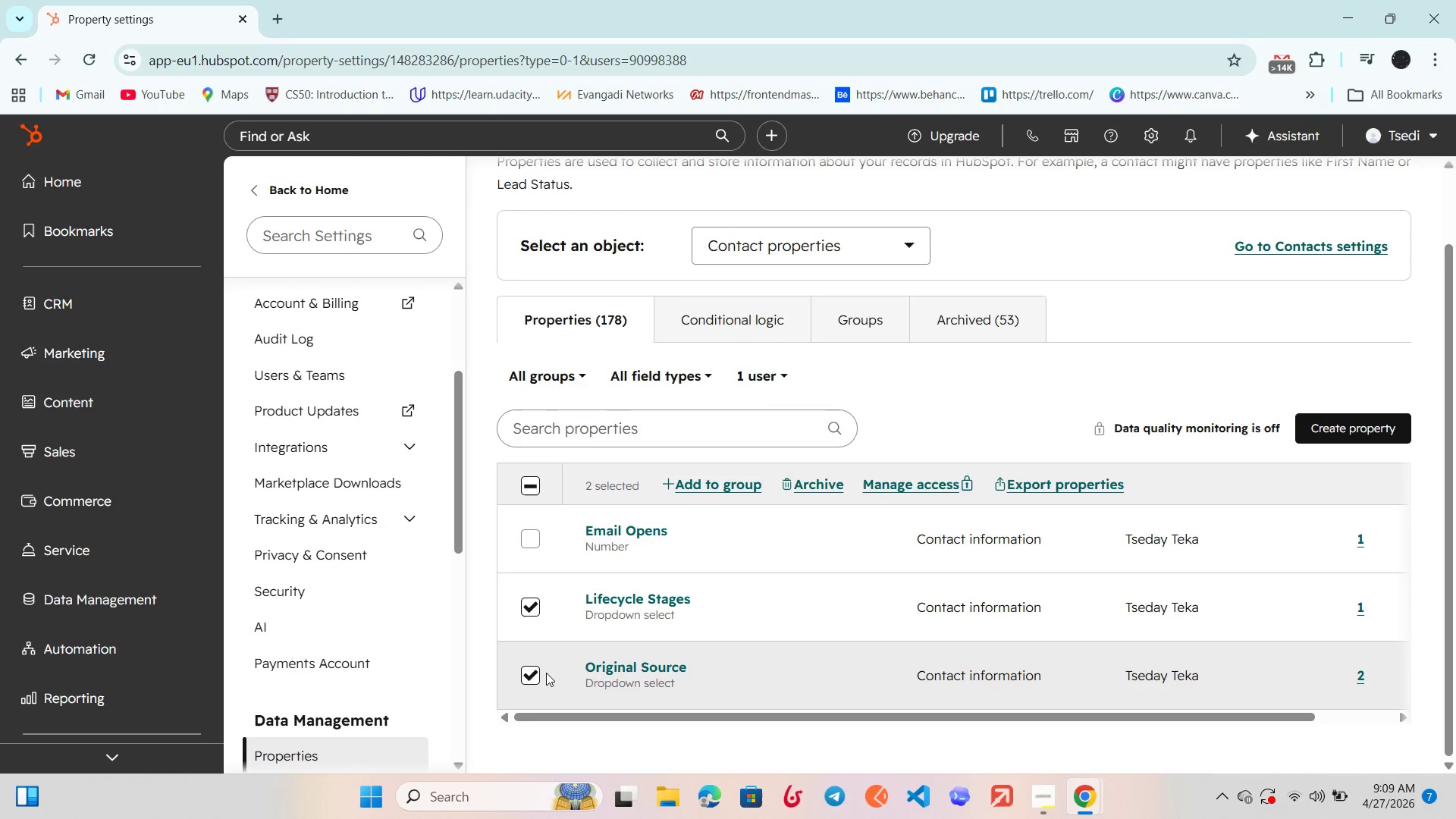 
left_click([529, 670])
 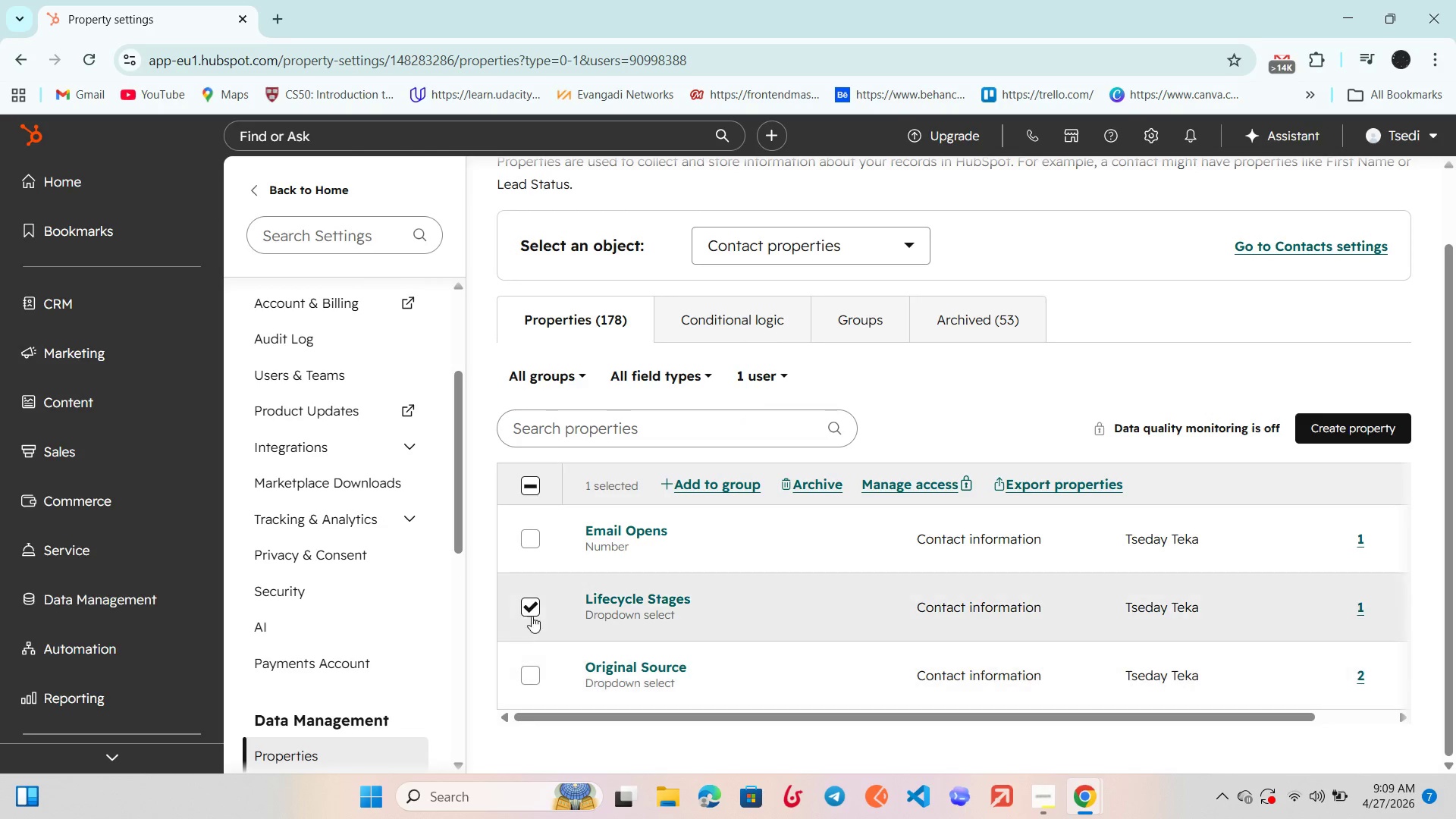 
left_click([528, 610])
 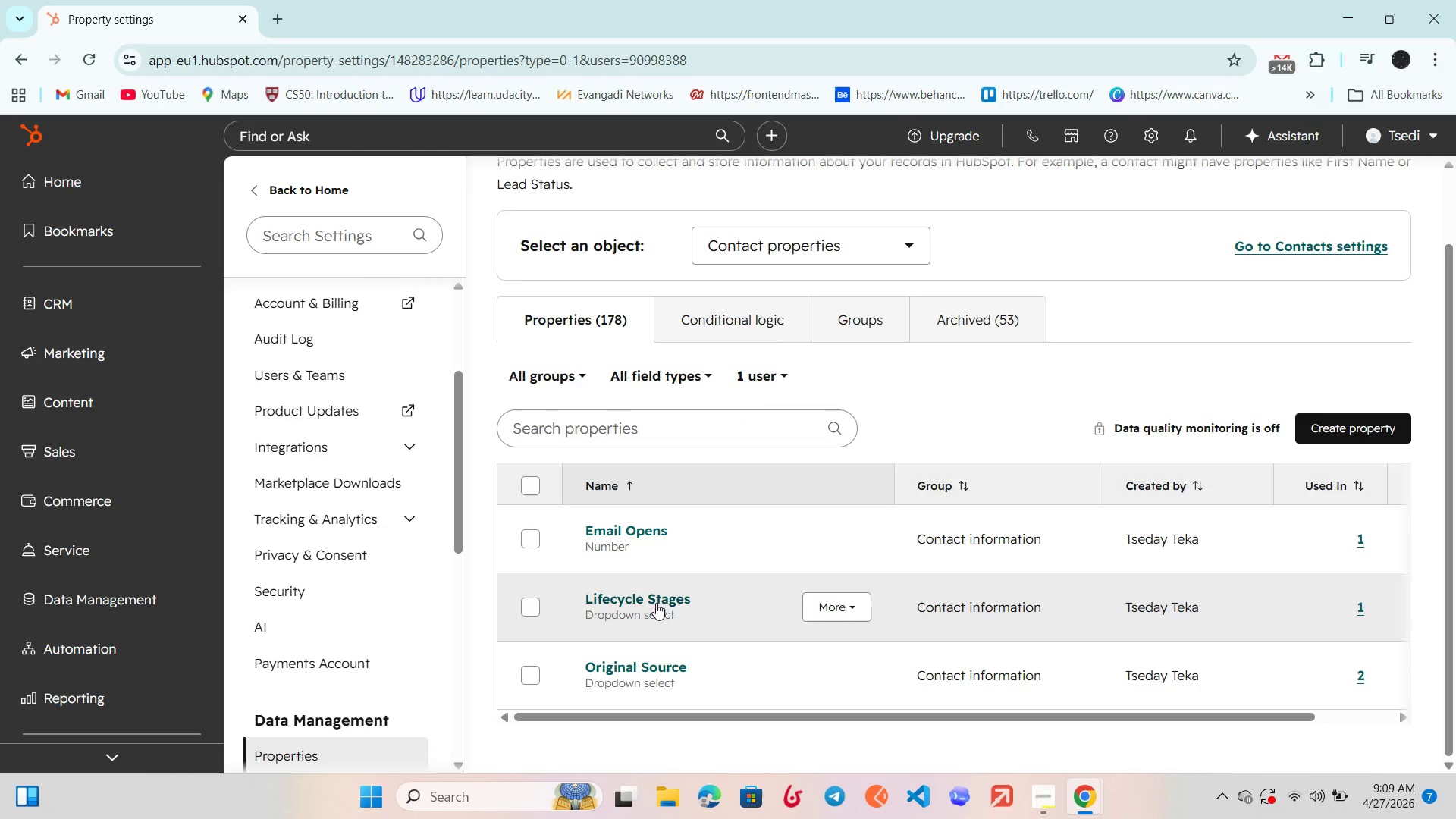 
left_click([641, 593])
 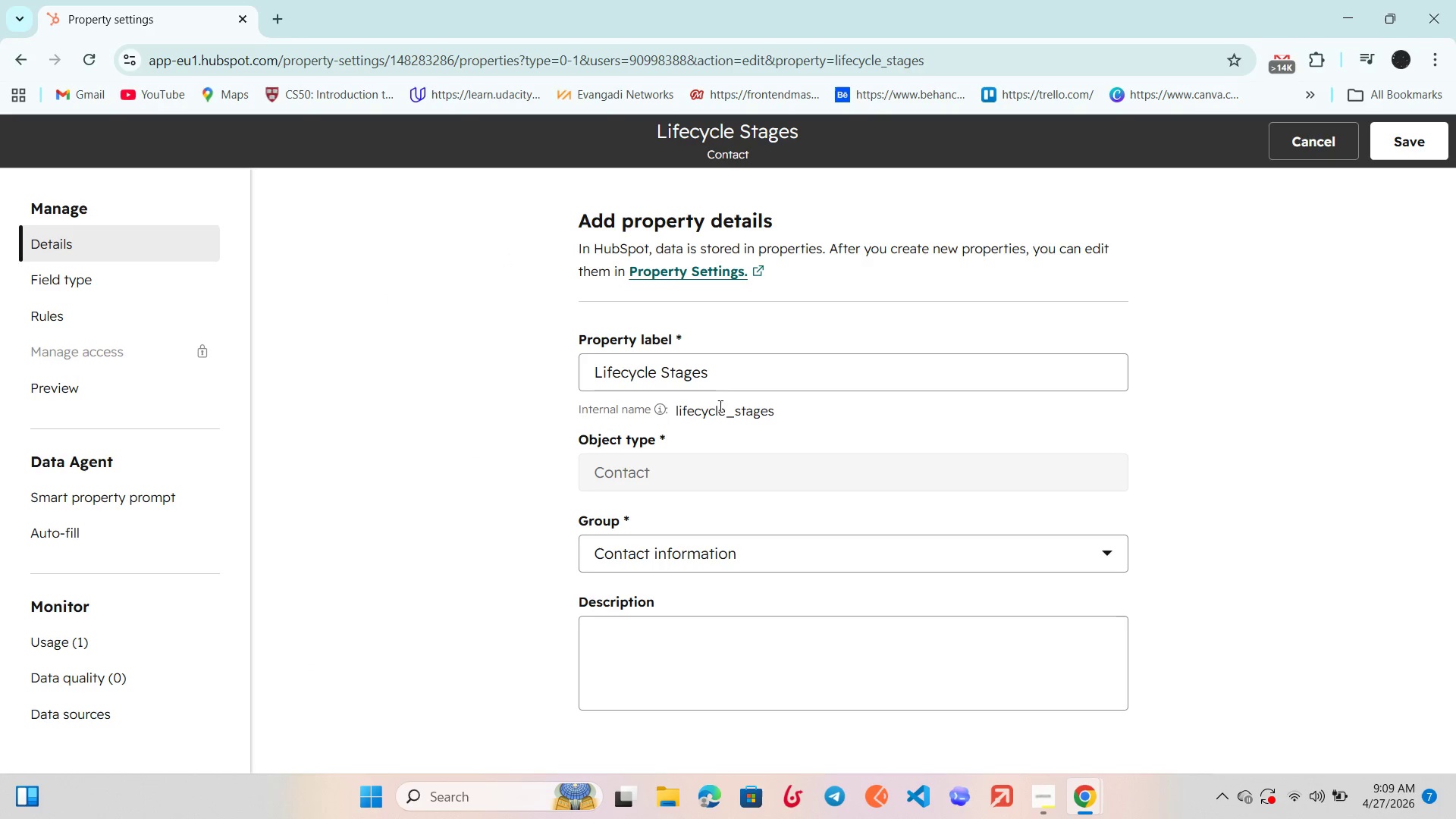 
wait(7.55)
 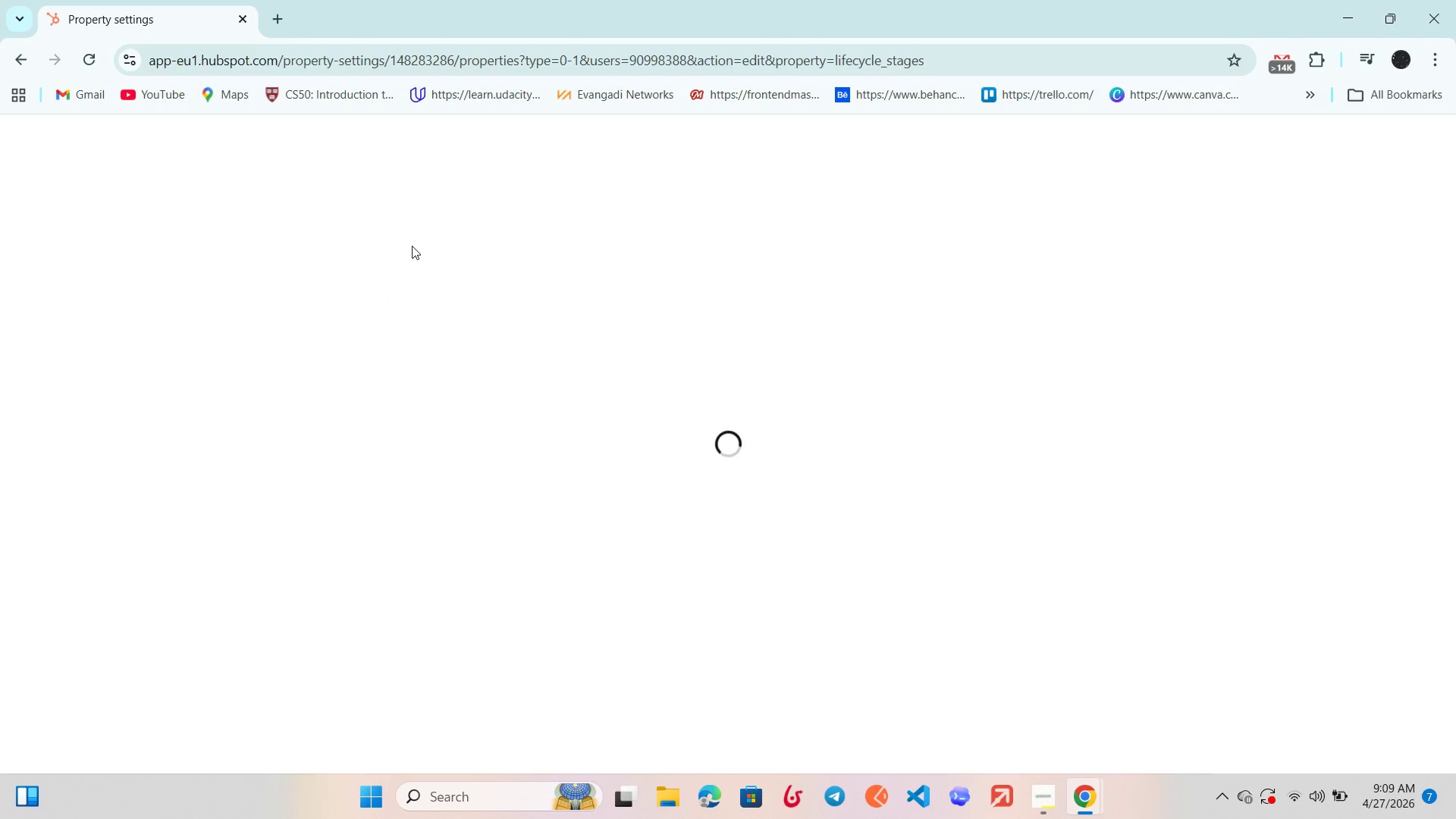 
scroll: coordinate [749, 454], scroll_direction: down, amount: 1.0
 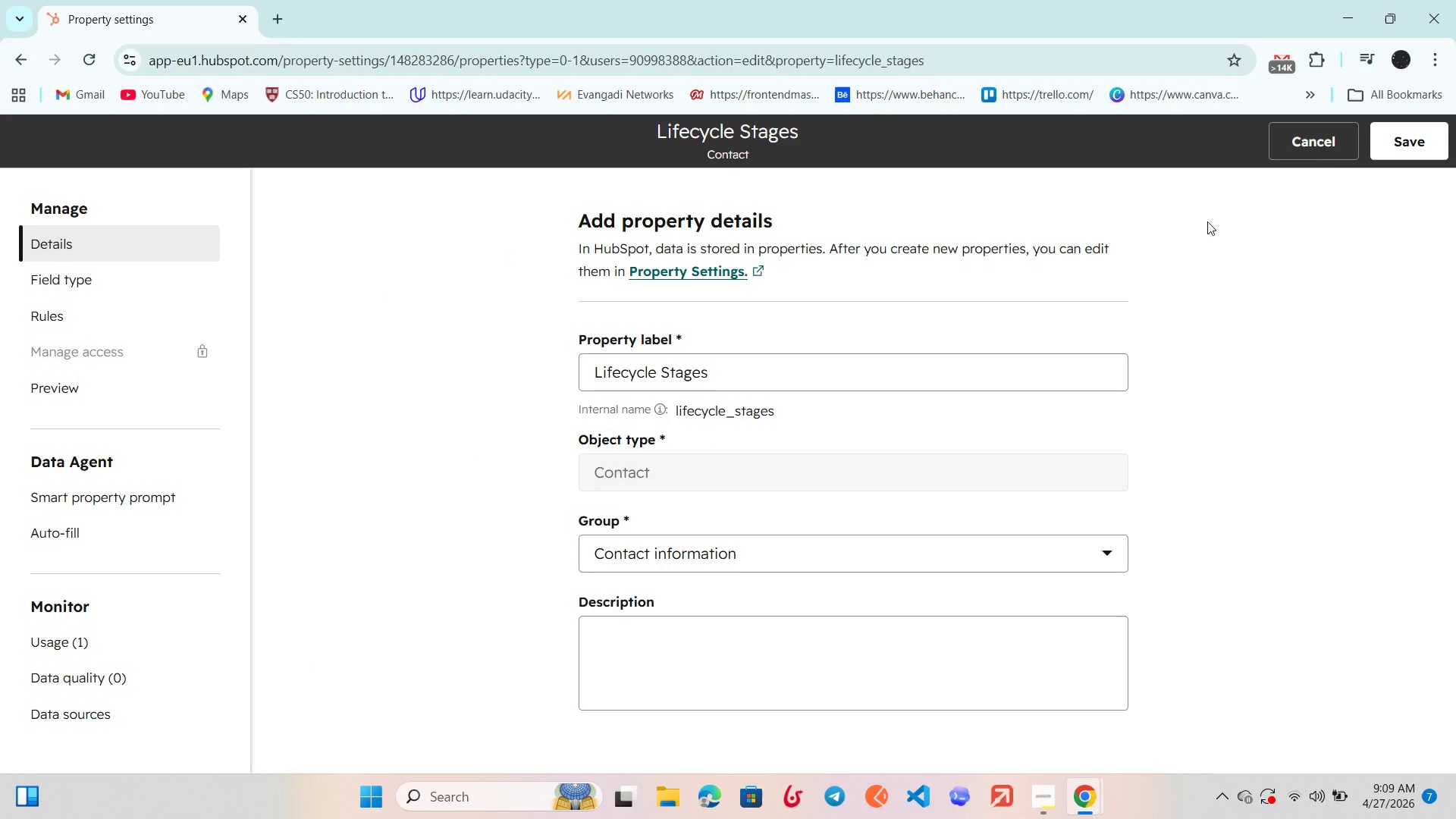 
left_click([1311, 143])
 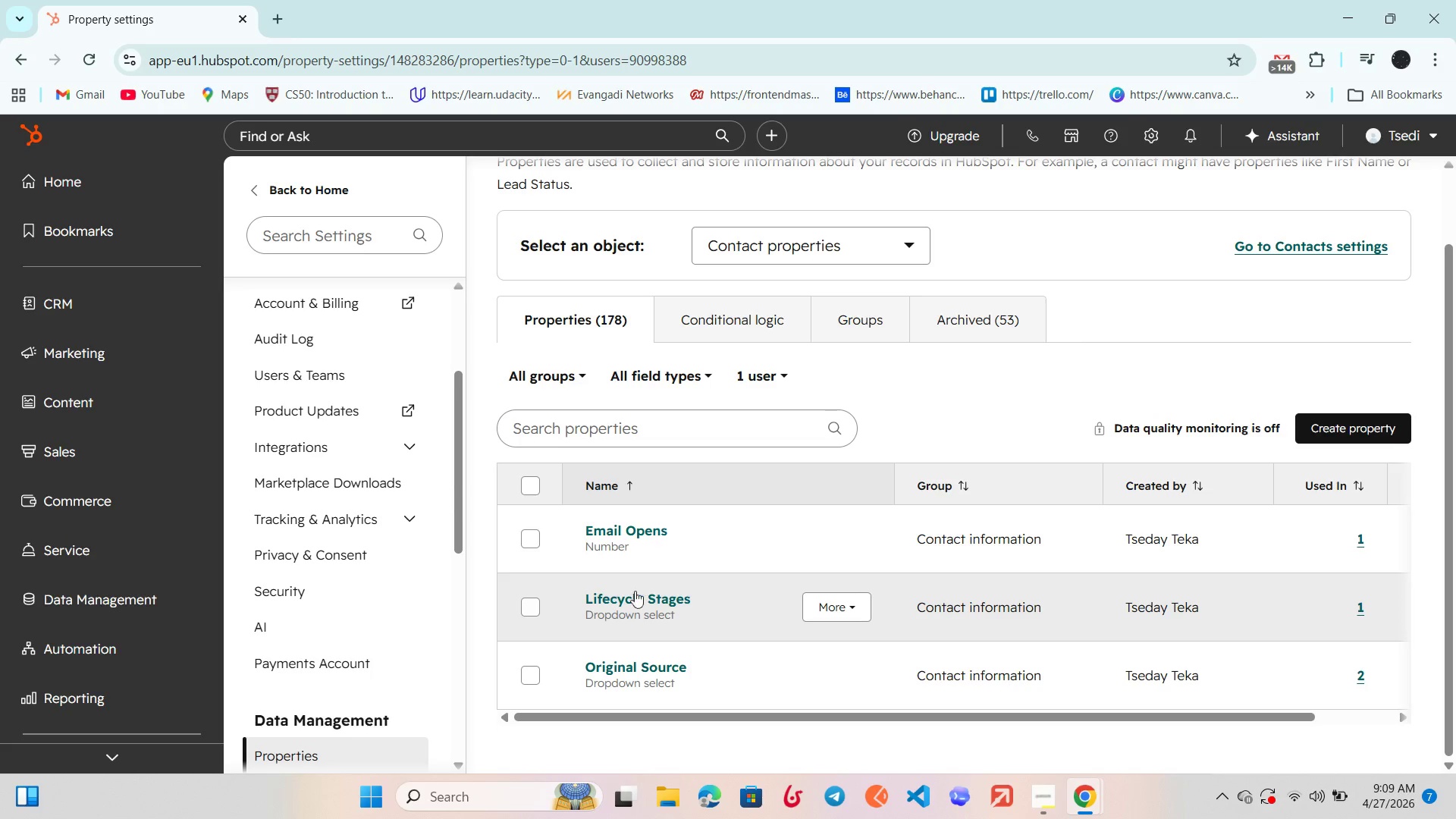 
left_click([526, 608])
 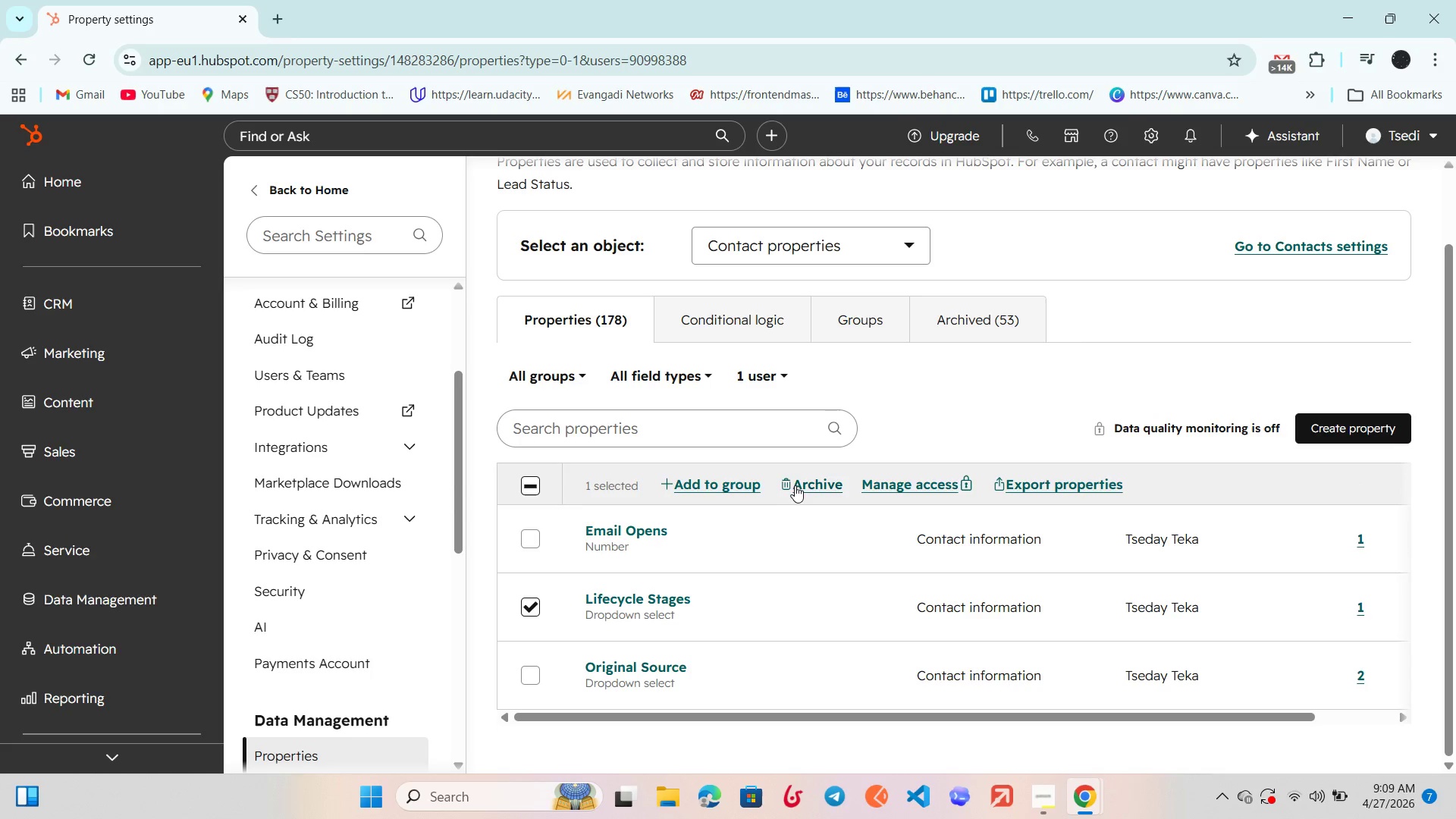 
left_click([797, 485])
 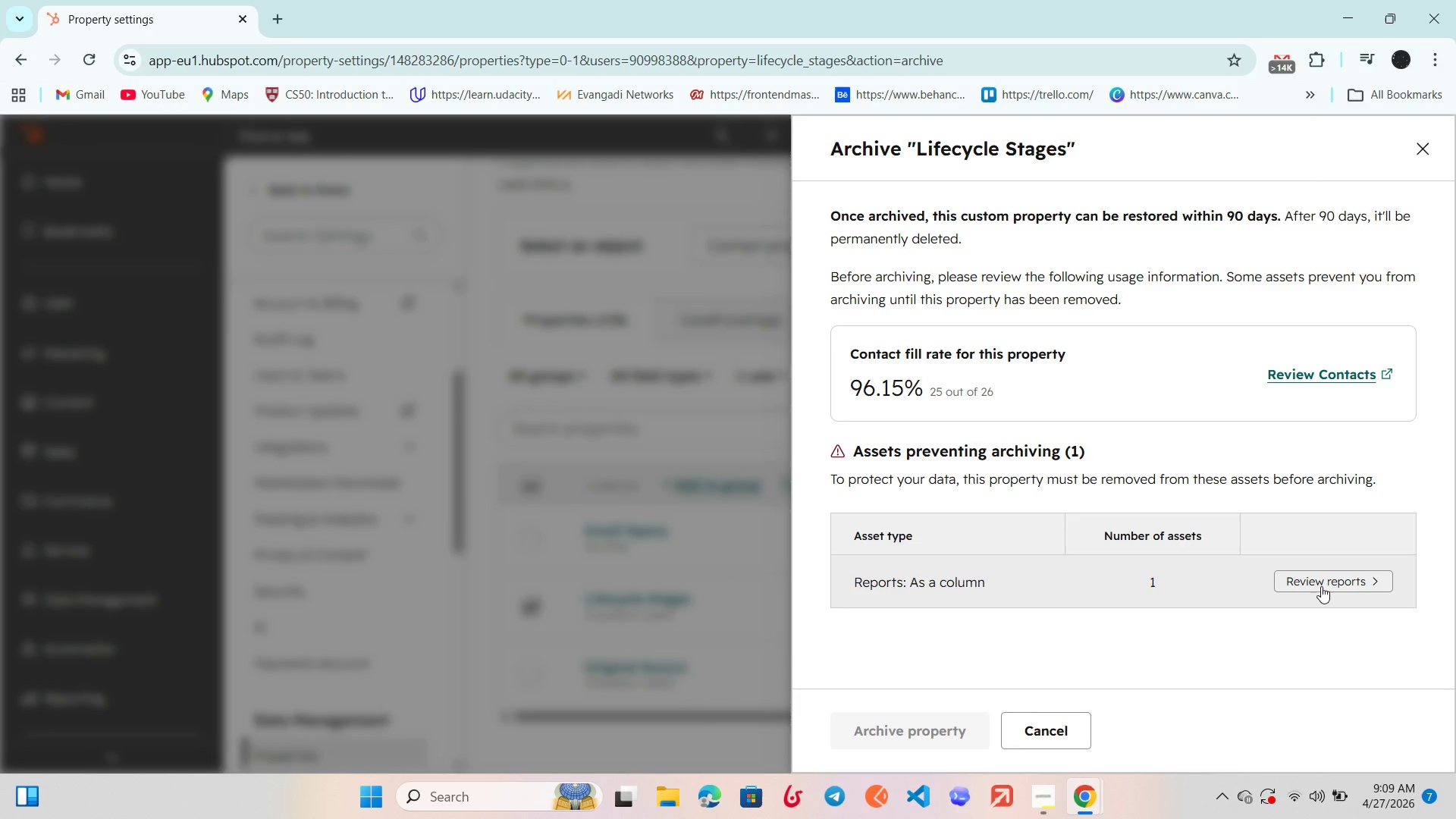 
left_click([1321, 586])
 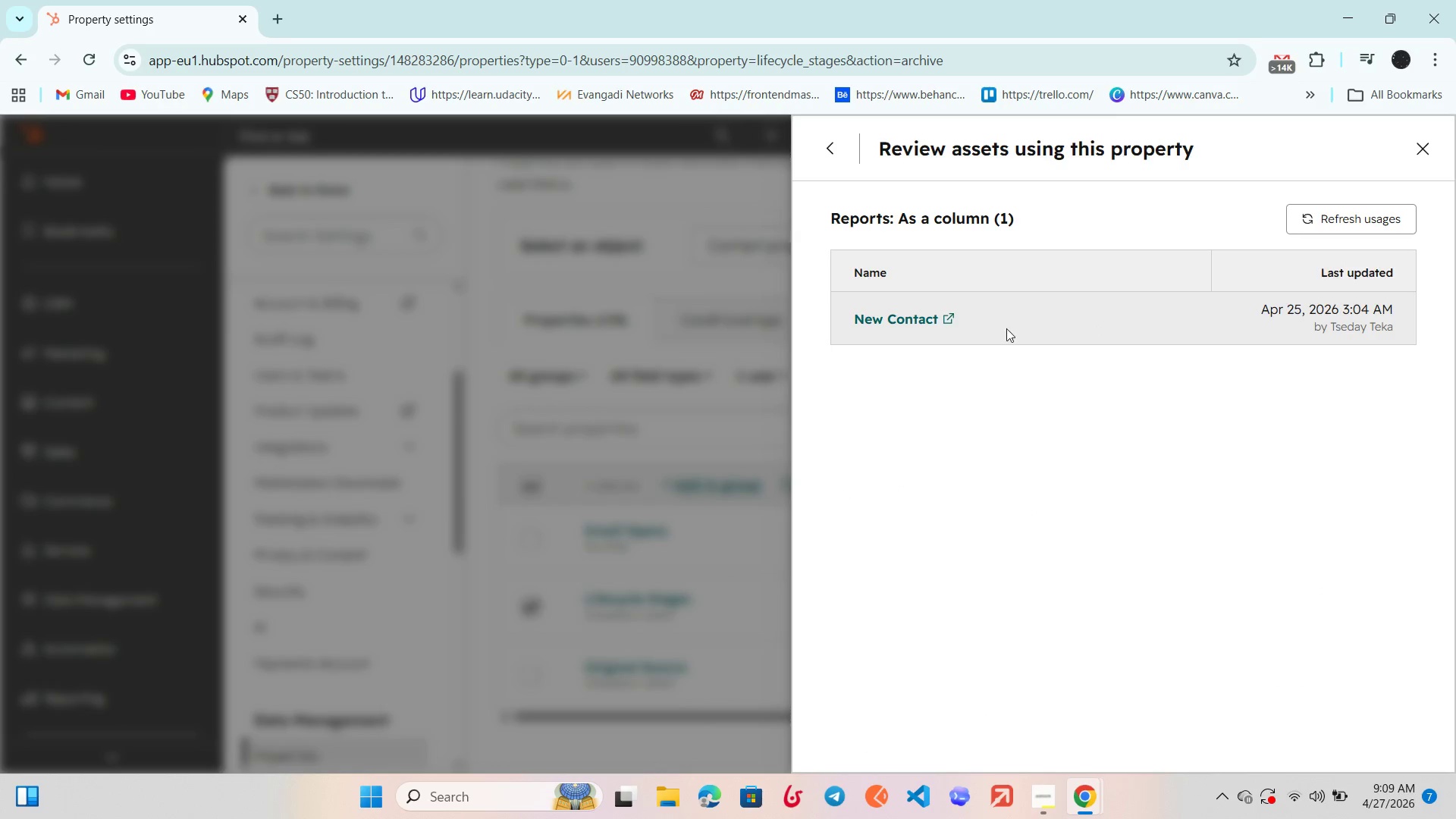 
left_click([873, 320])
 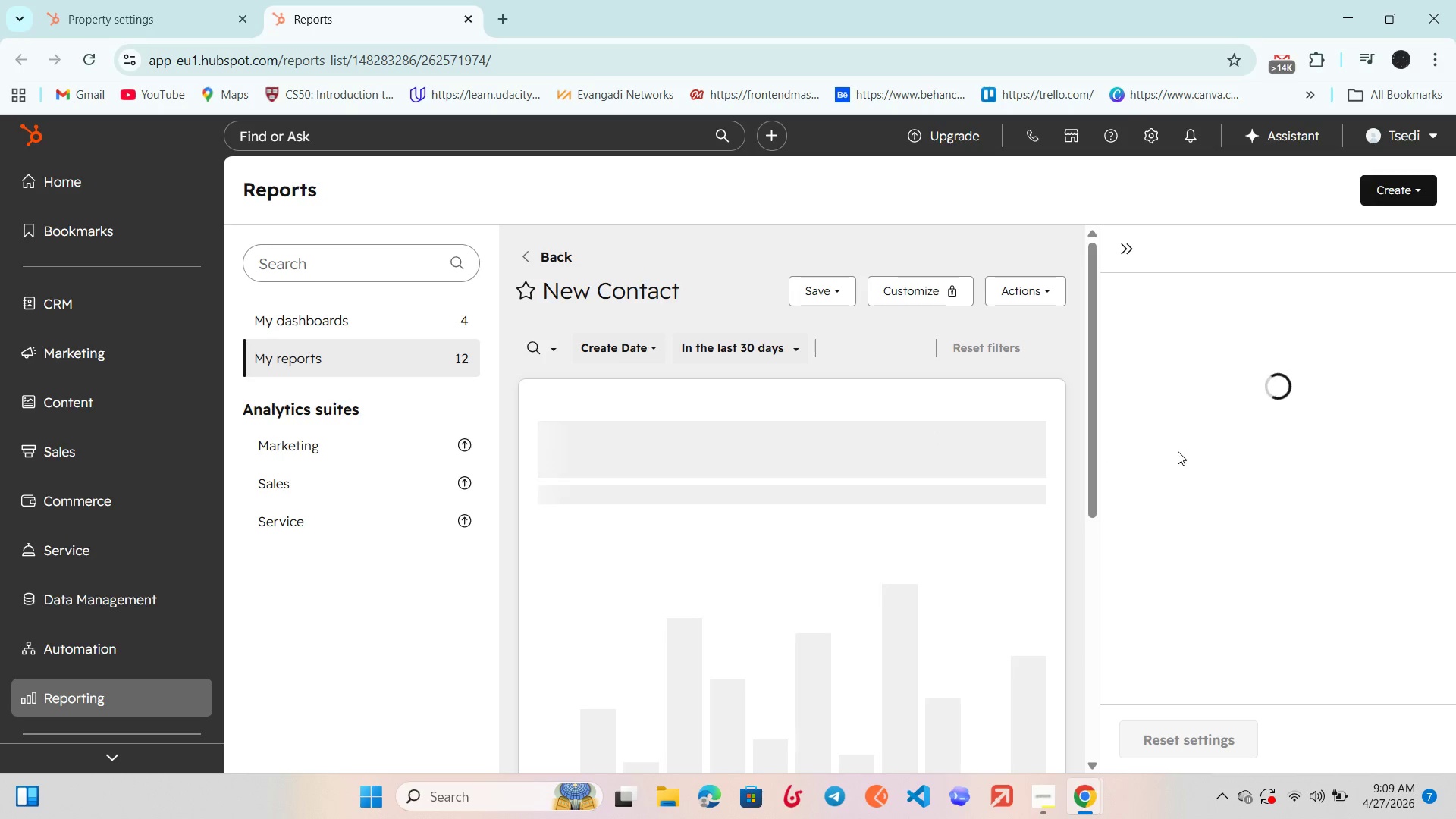 
scroll: coordinate [962, 514], scroll_direction: down, amount: 3.0
 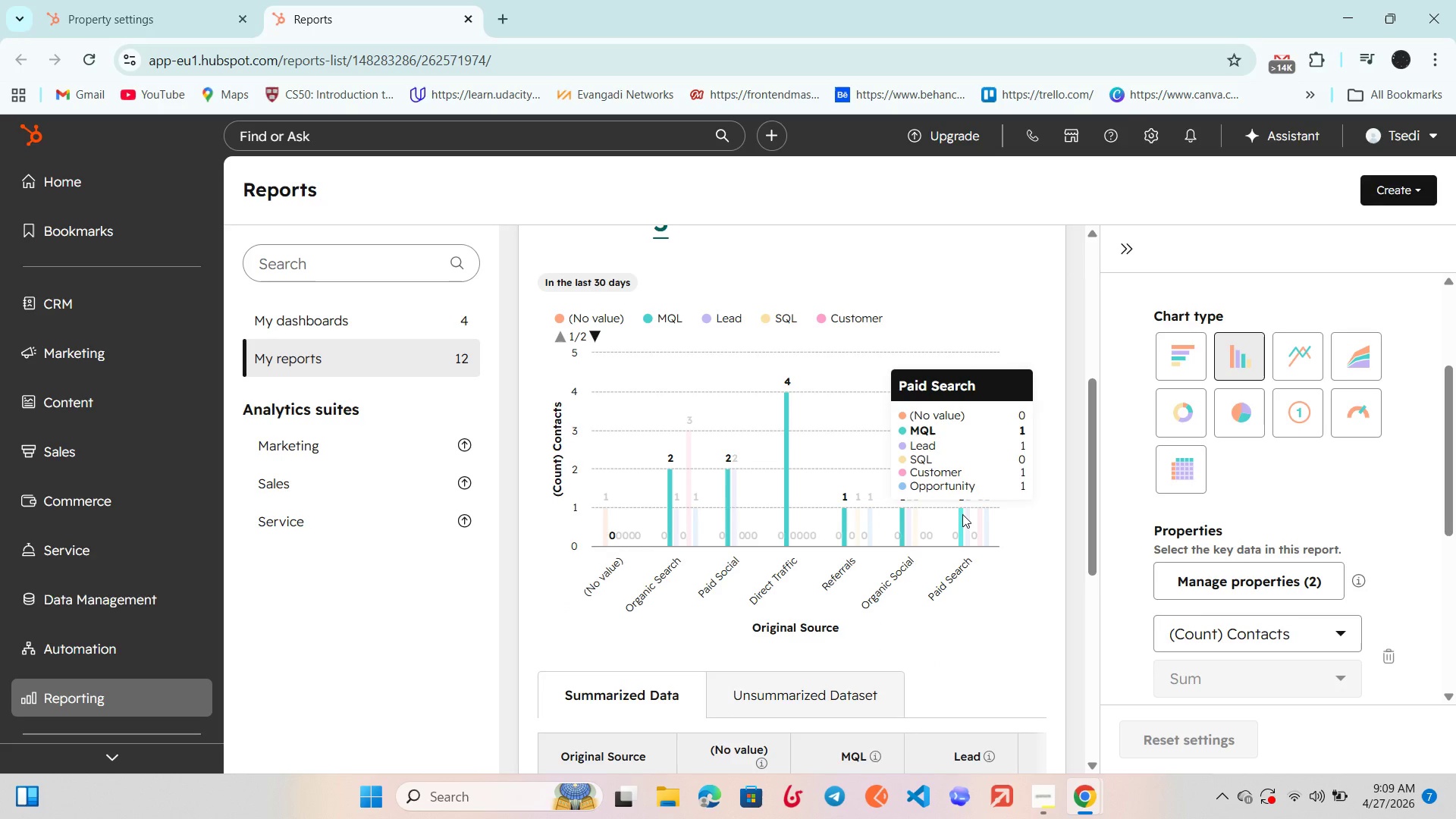 
scroll: coordinate [962, 514], scroll_direction: up, amount: 1.0
 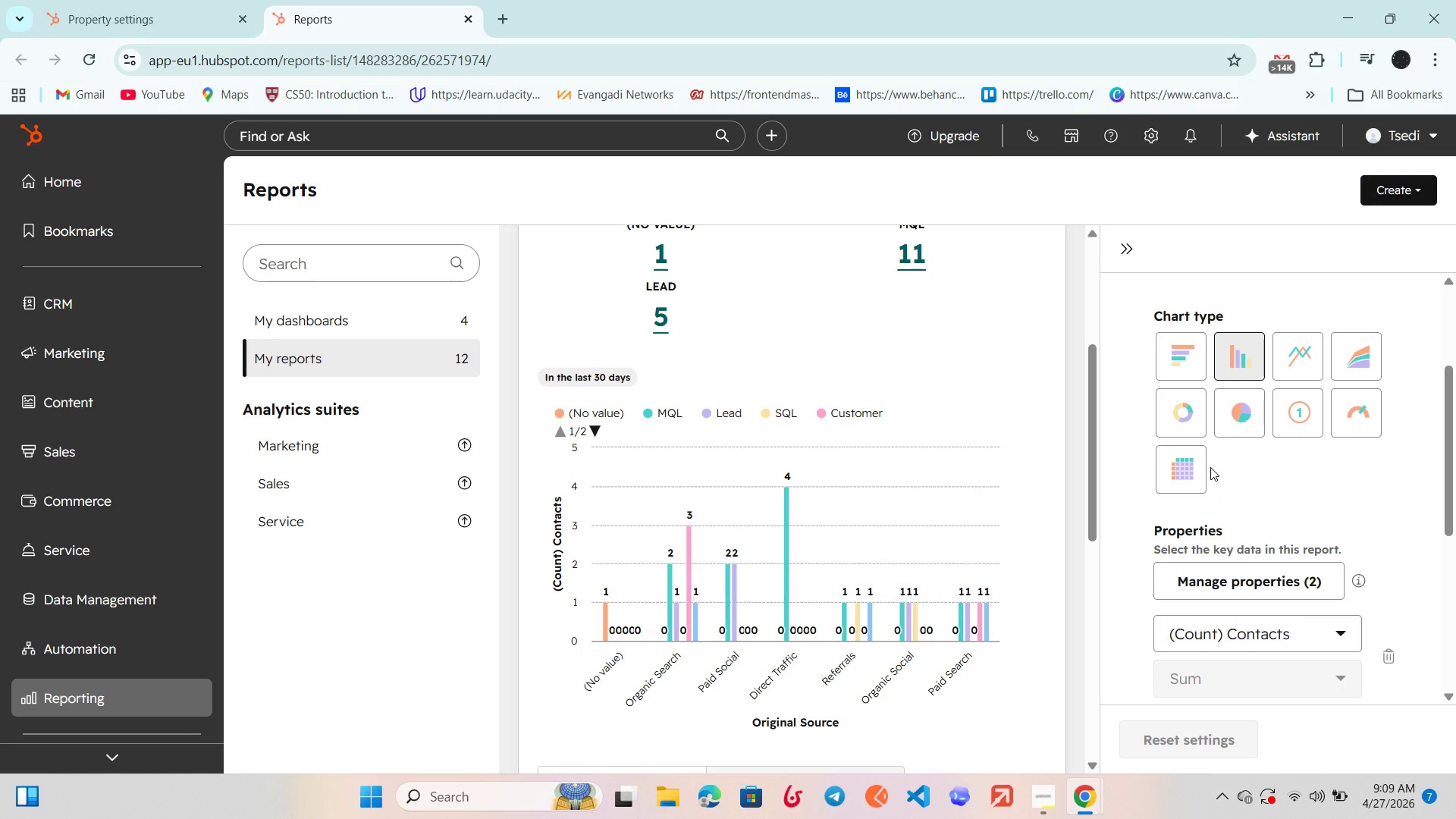 
scroll: coordinate [1210, 467], scroll_direction: down, amount: 5.0
 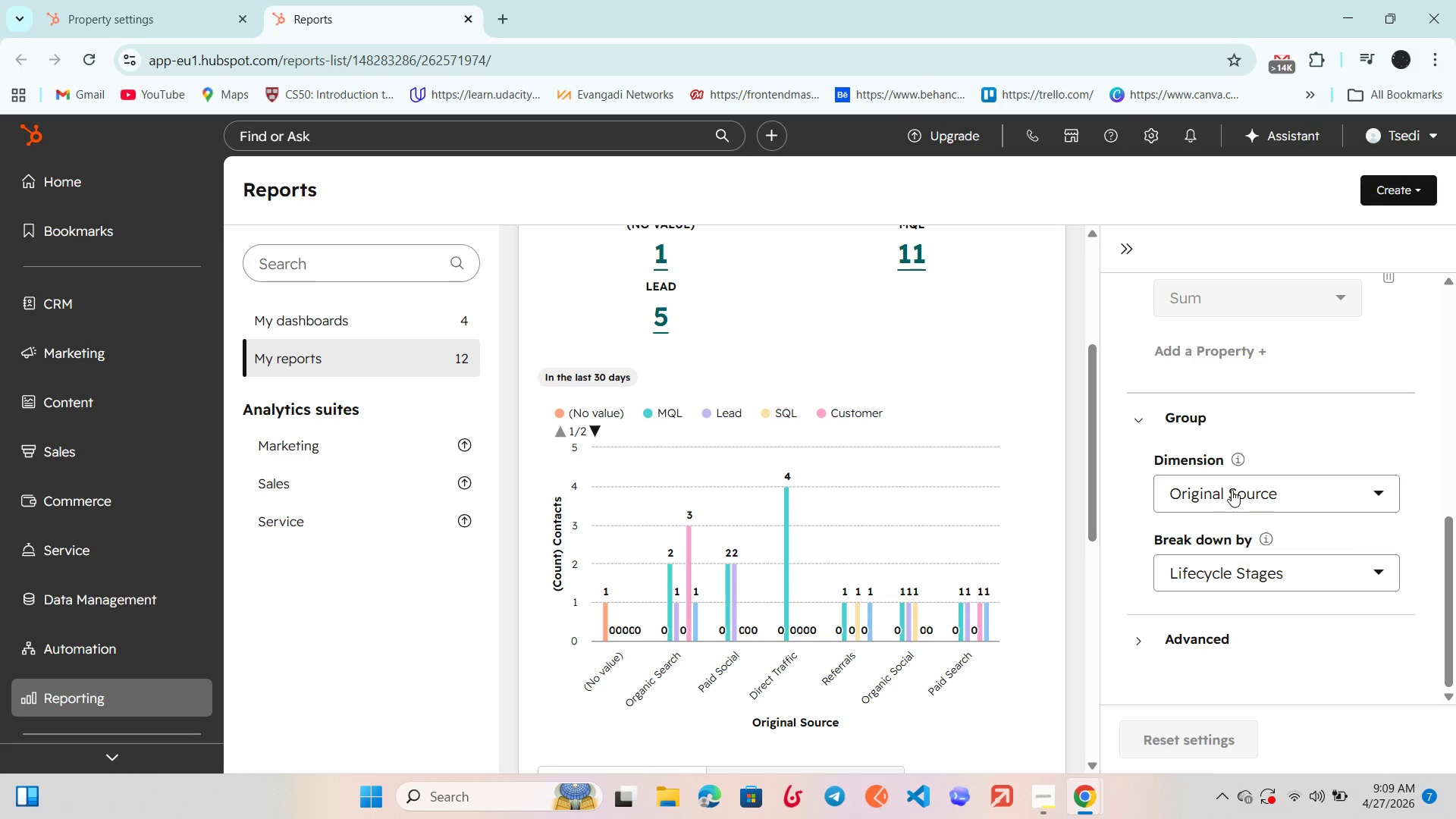 
scroll: coordinate [1232, 489], scroll_direction: up, amount: 4.0
 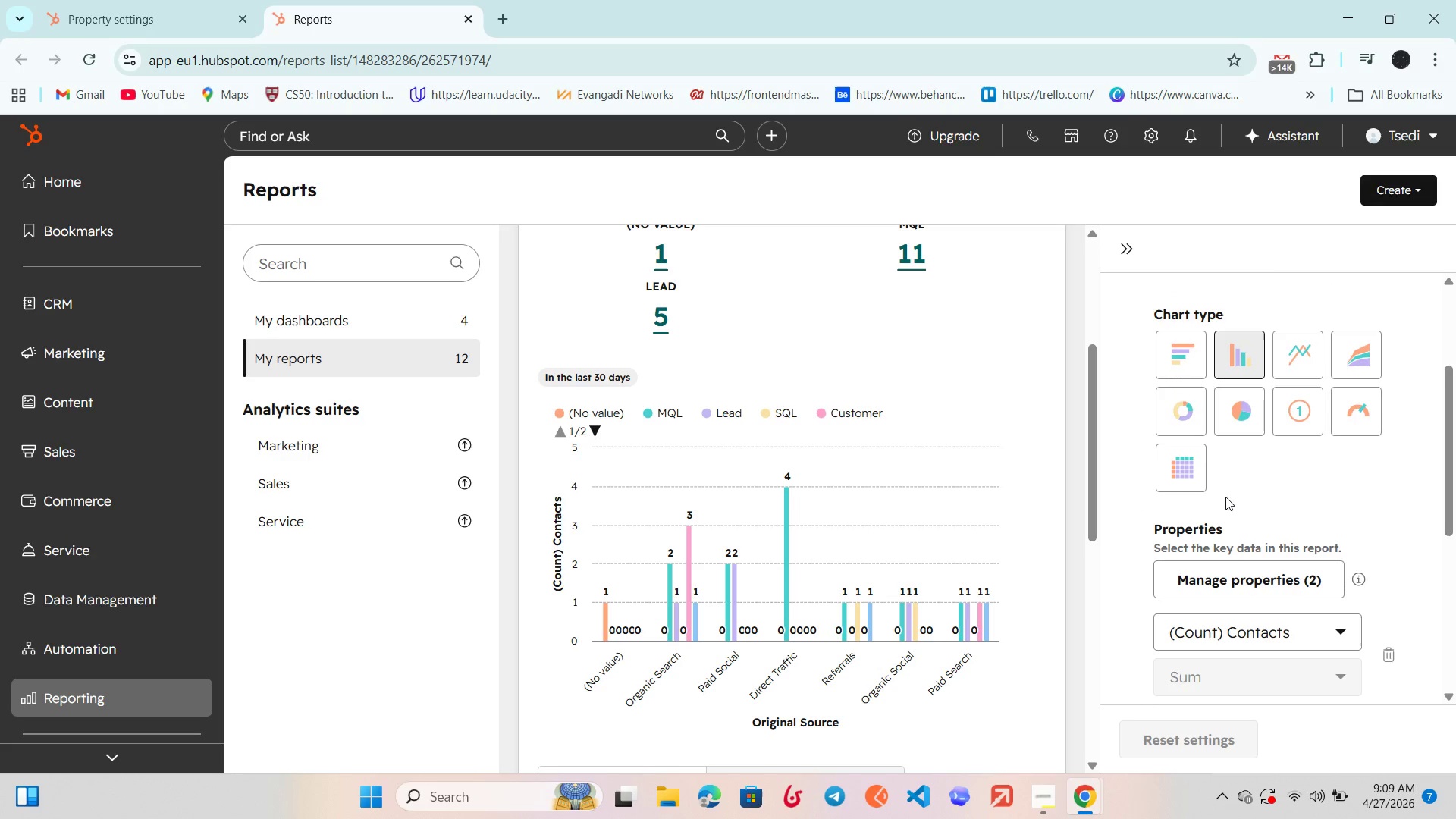 
scroll: coordinate [1226, 500], scroll_direction: down, amount: 2.0
 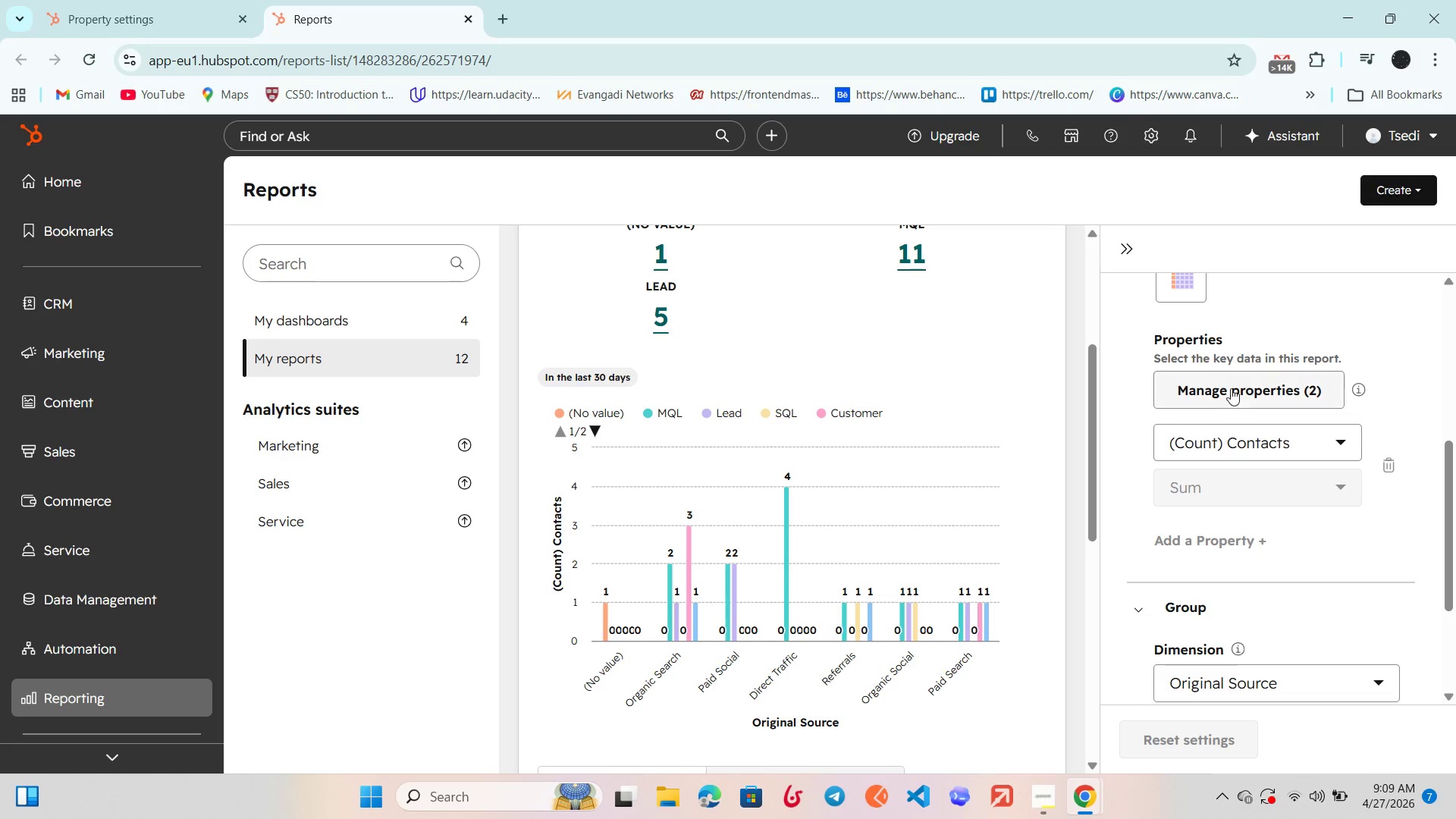 
left_click([1232, 384])
 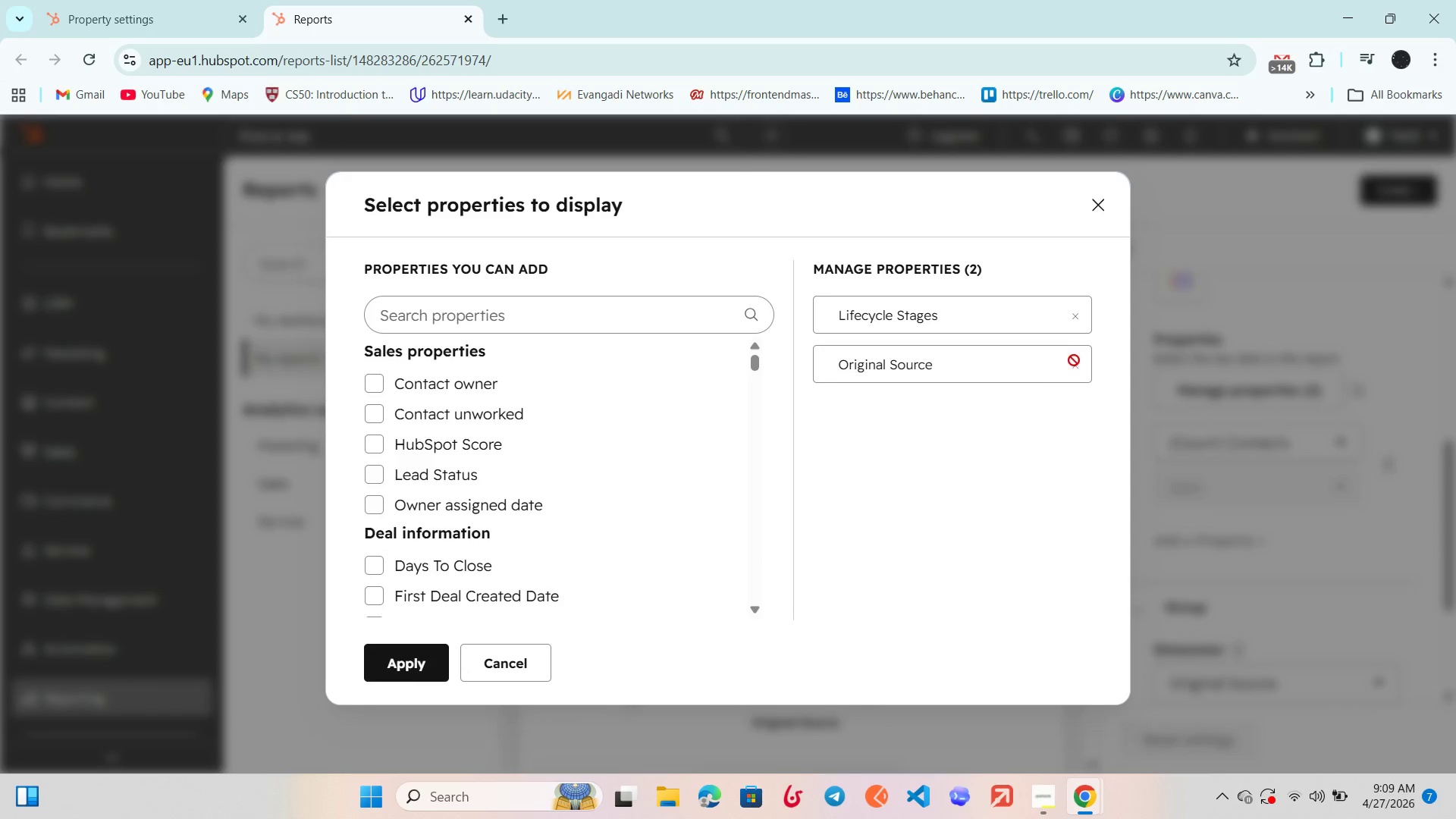 
scroll: coordinate [416, 505], scroll_direction: up, amount: 1.0
 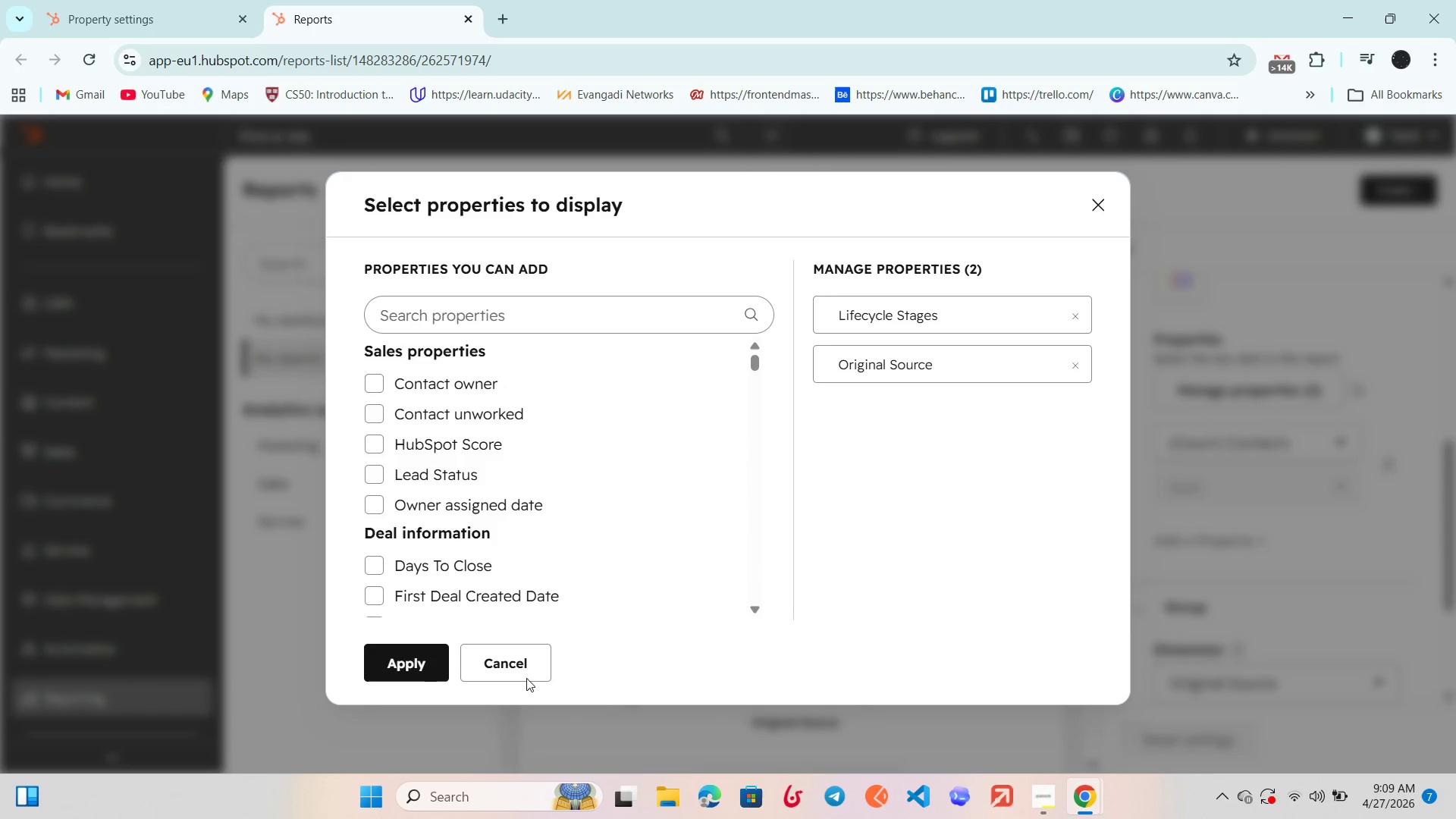 
left_click([511, 654])
 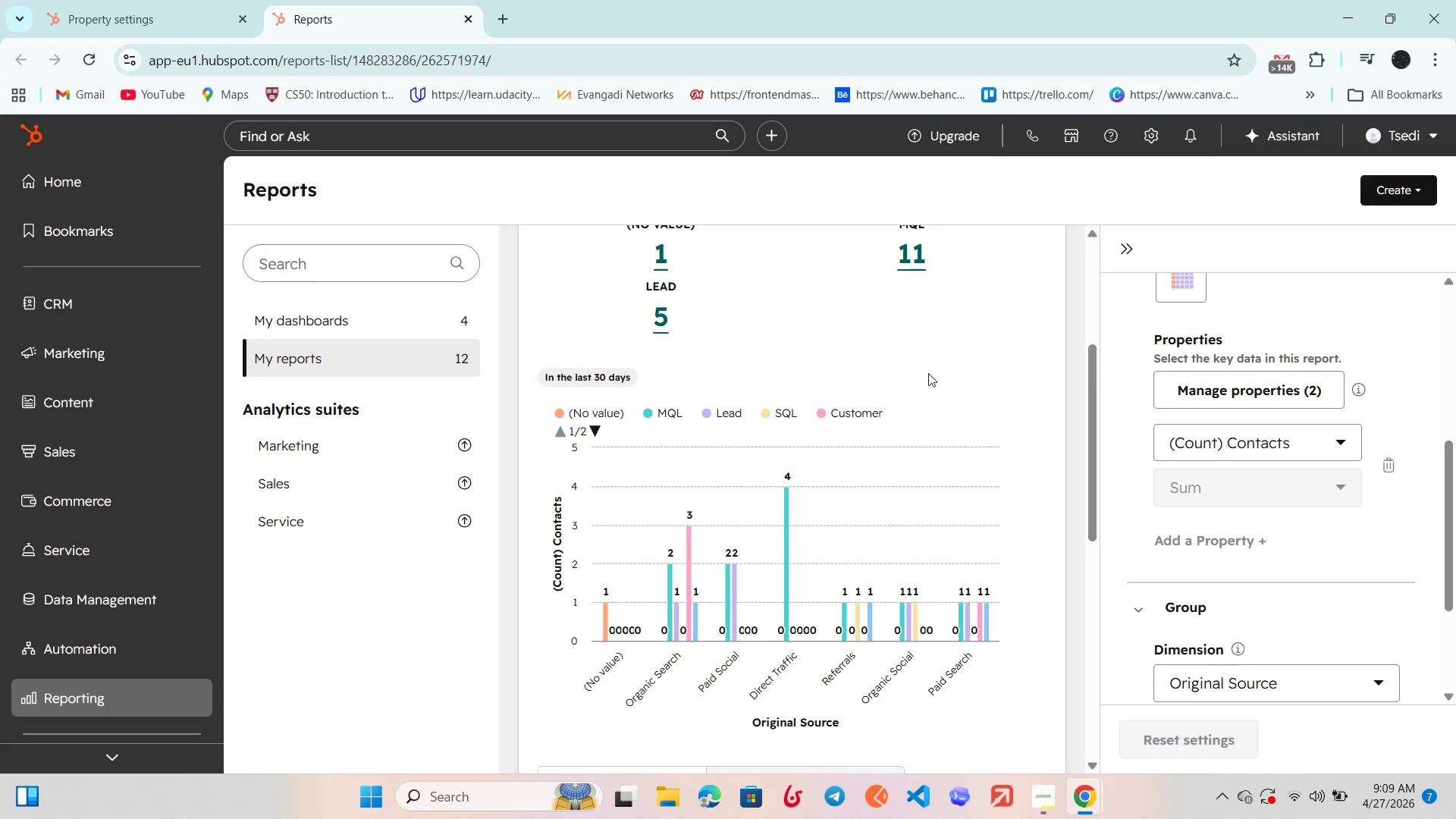 
scroll: coordinate [852, 407], scroll_direction: down, amount: 2.0
 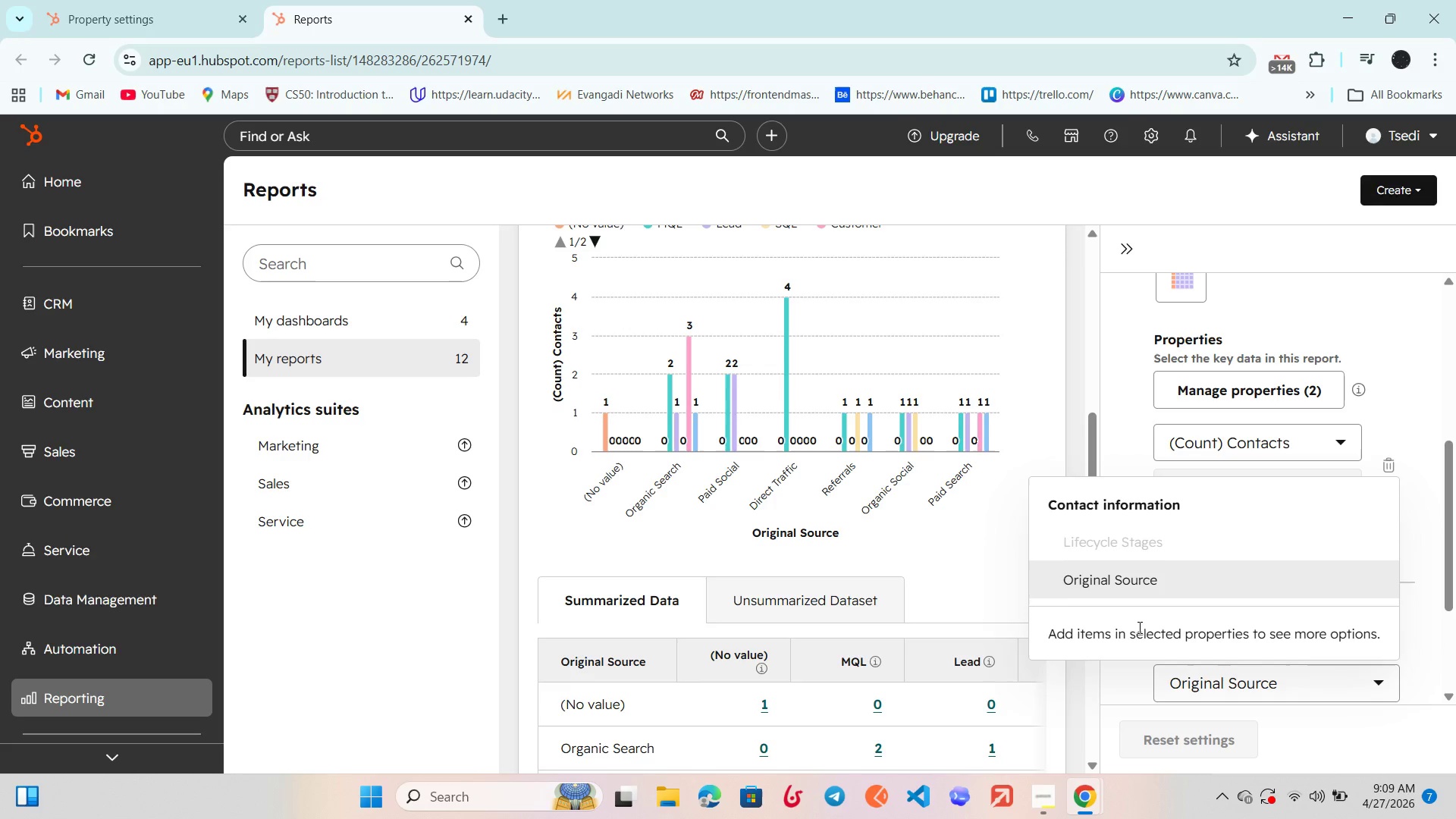 
left_click([1116, 543])
 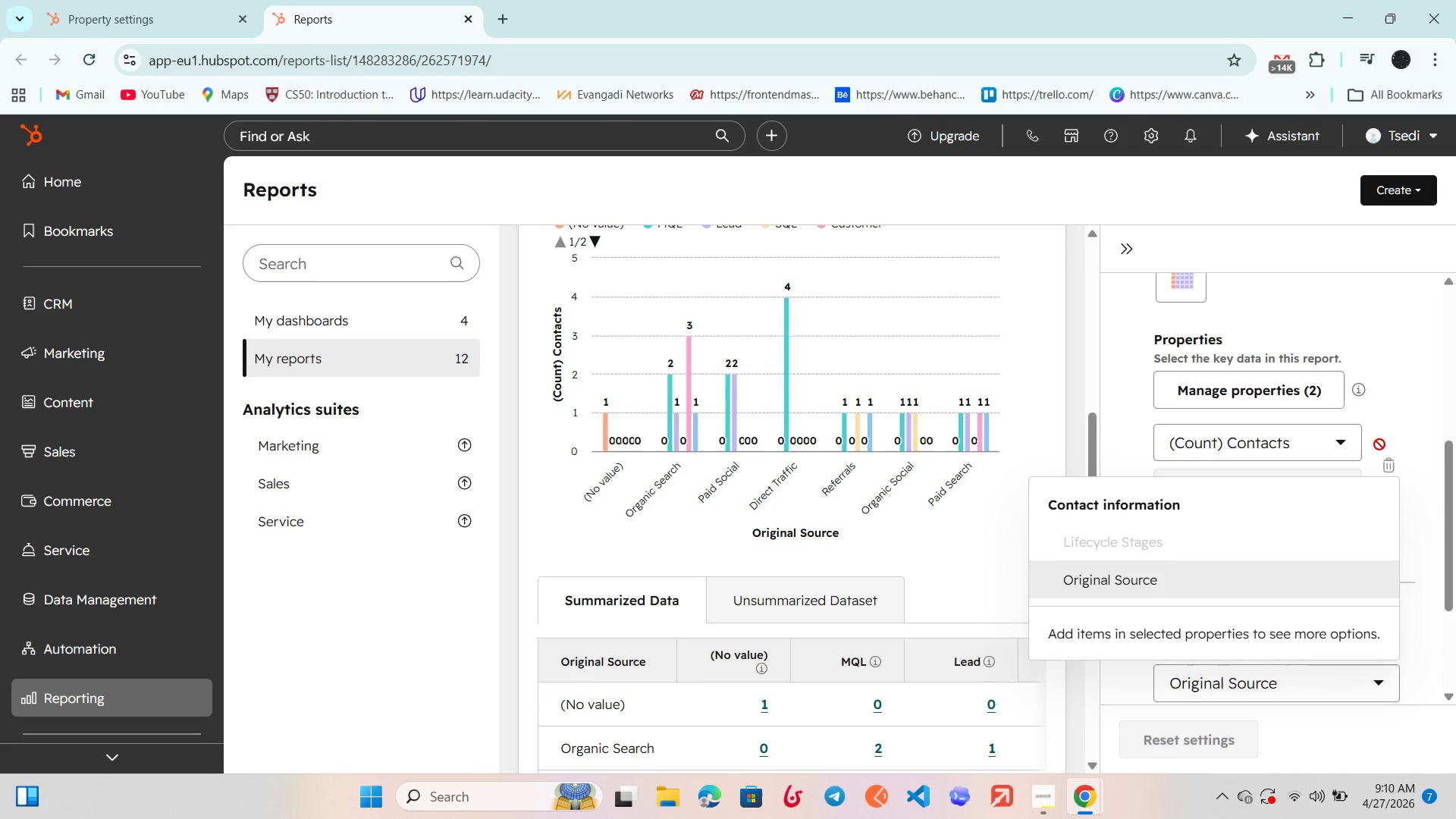 
left_click([1401, 431])
 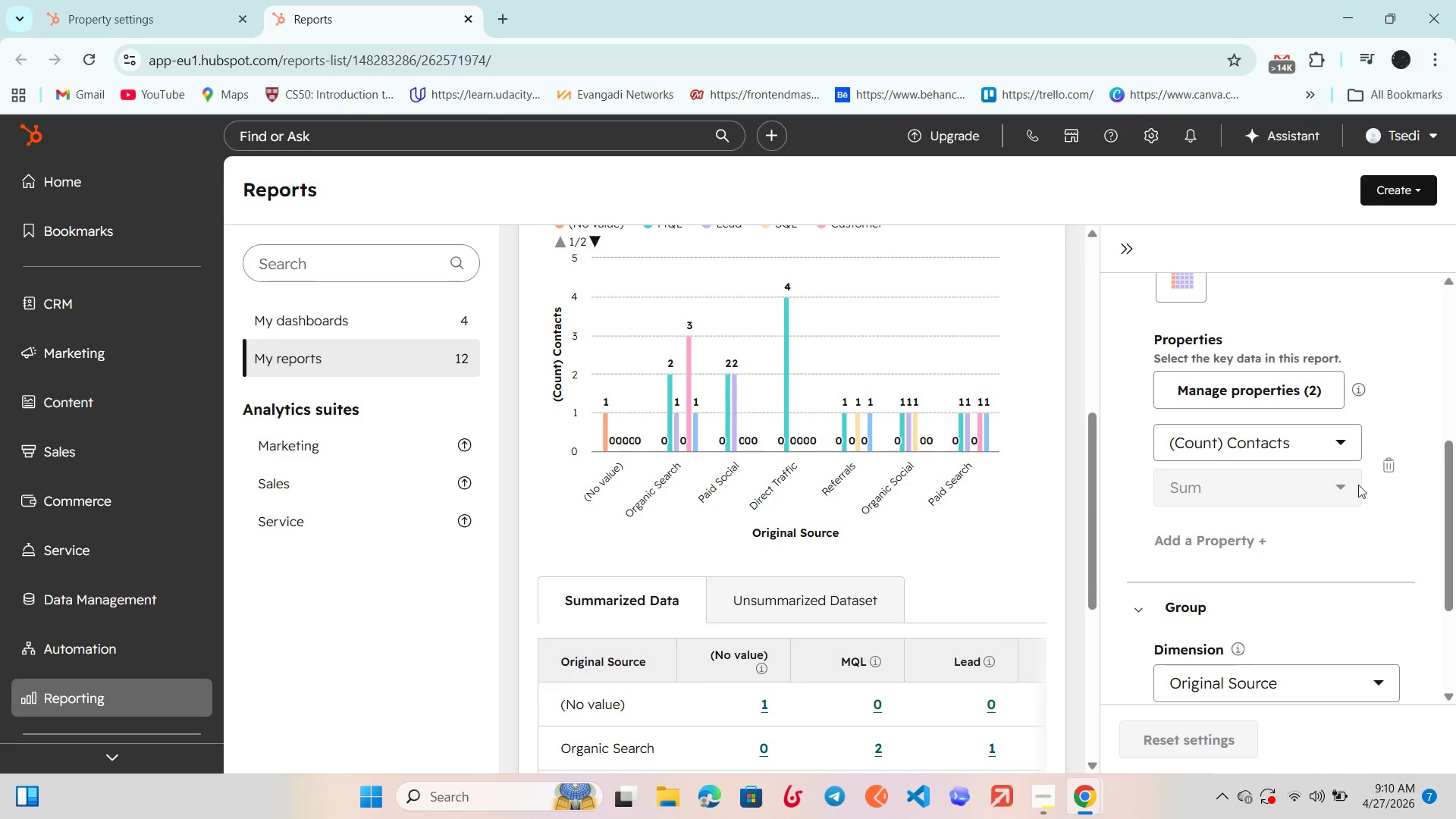 
scroll: coordinate [1307, 500], scroll_direction: down, amount: 4.0
 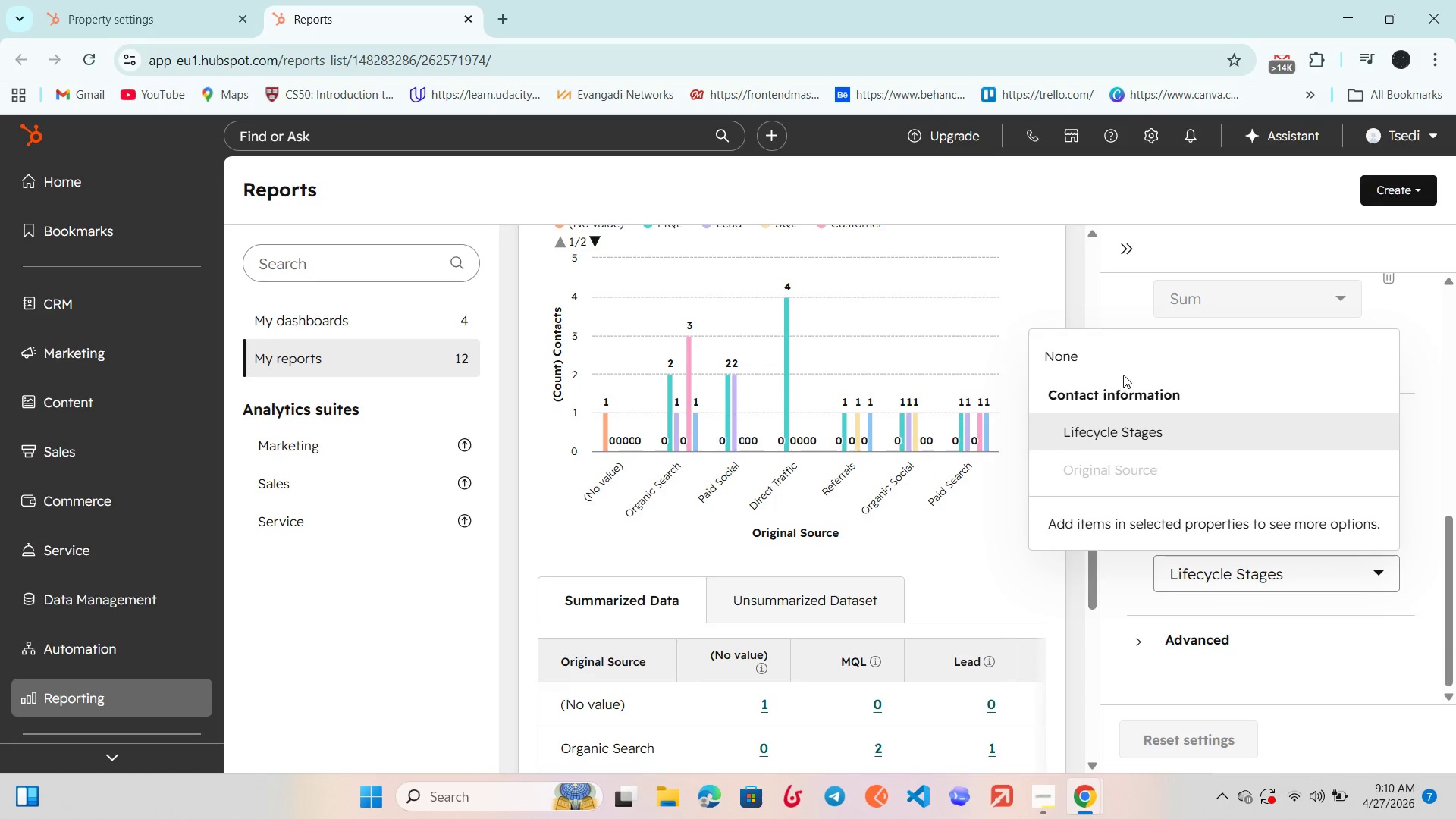 
left_click([1112, 366])
 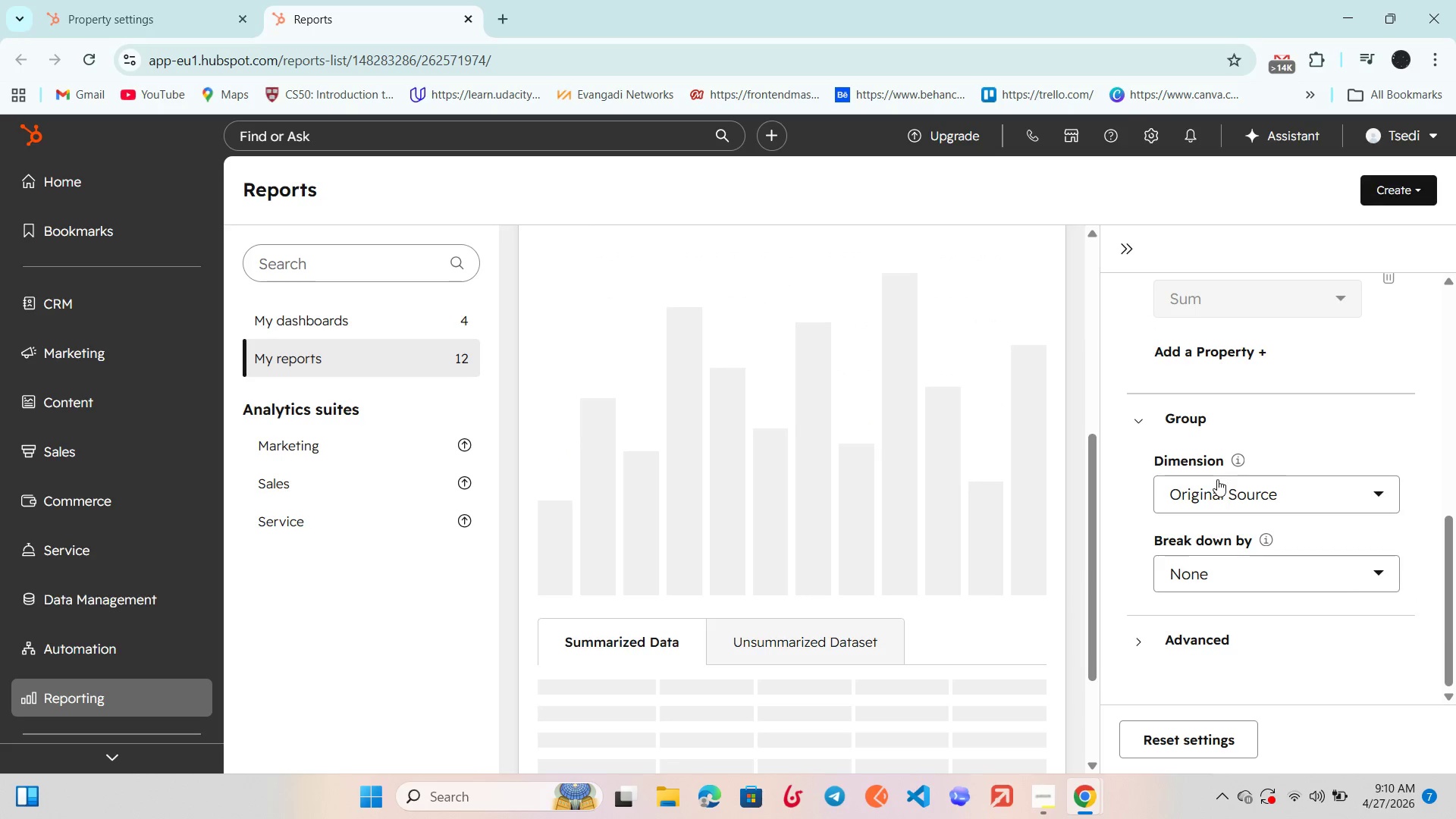 
left_click([1218, 481])
 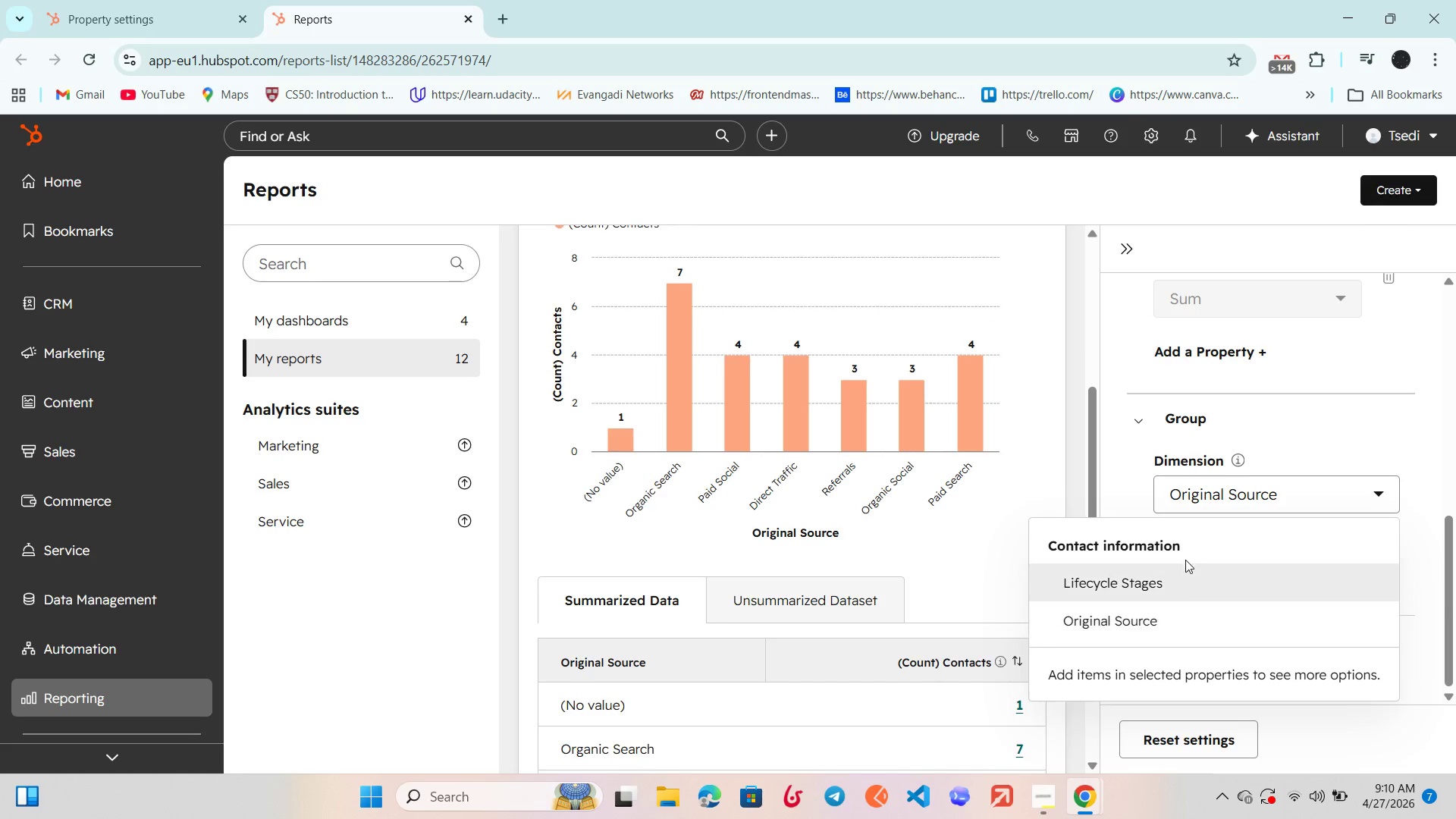 
left_click([1369, 412])
 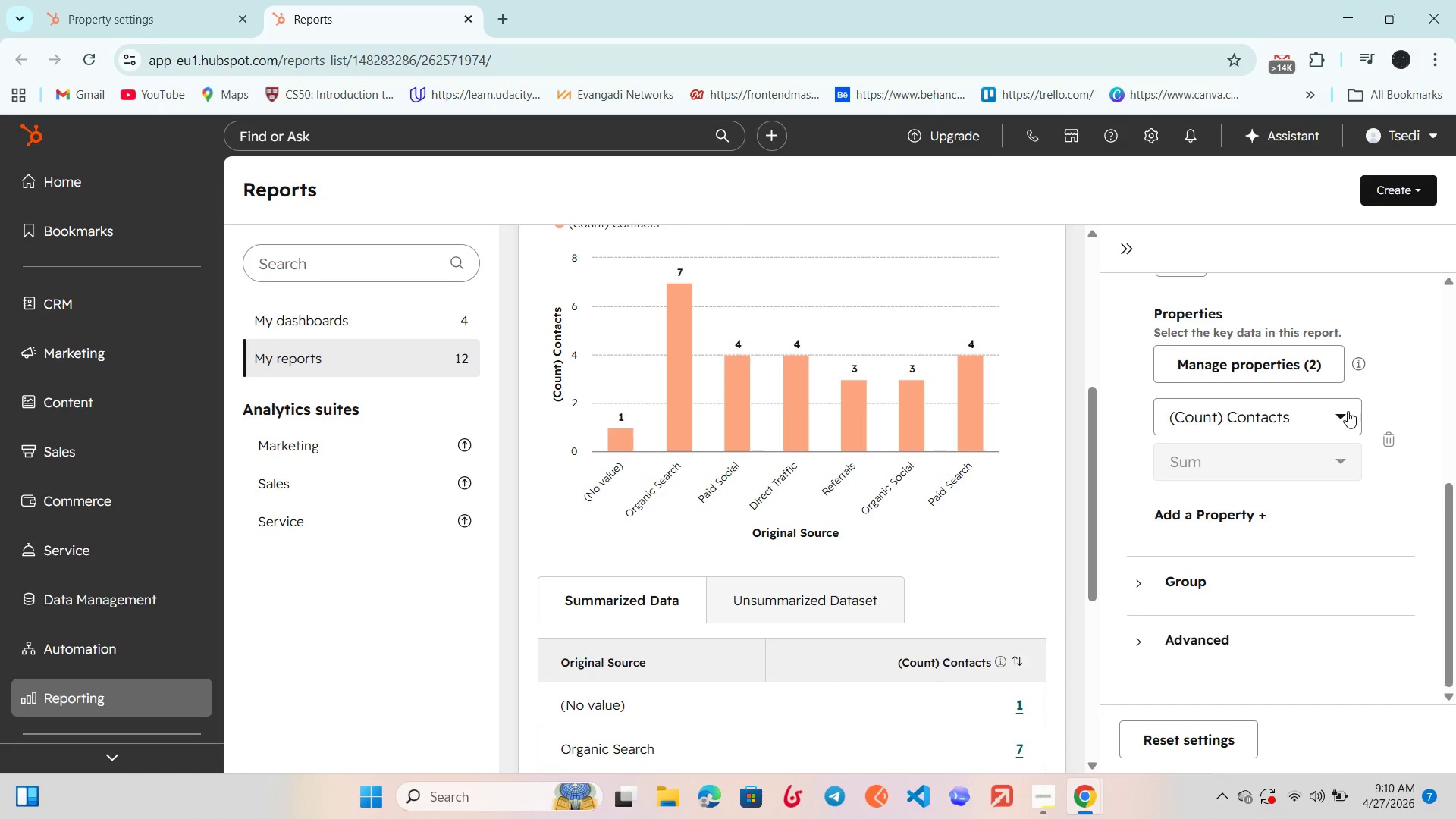 
scroll: coordinate [1335, 418], scroll_direction: up, amount: 1.0
 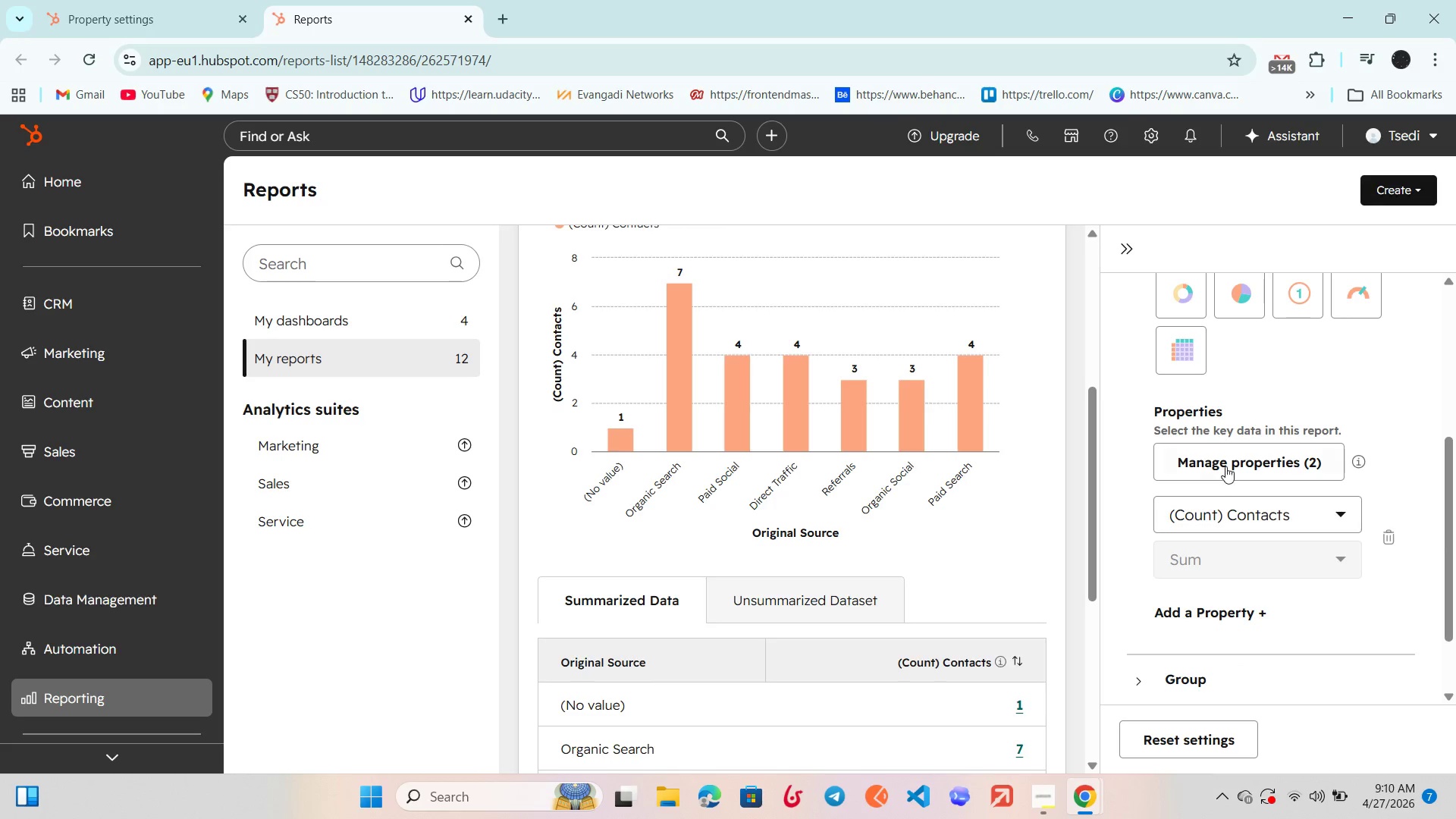 
left_click([1226, 465])
 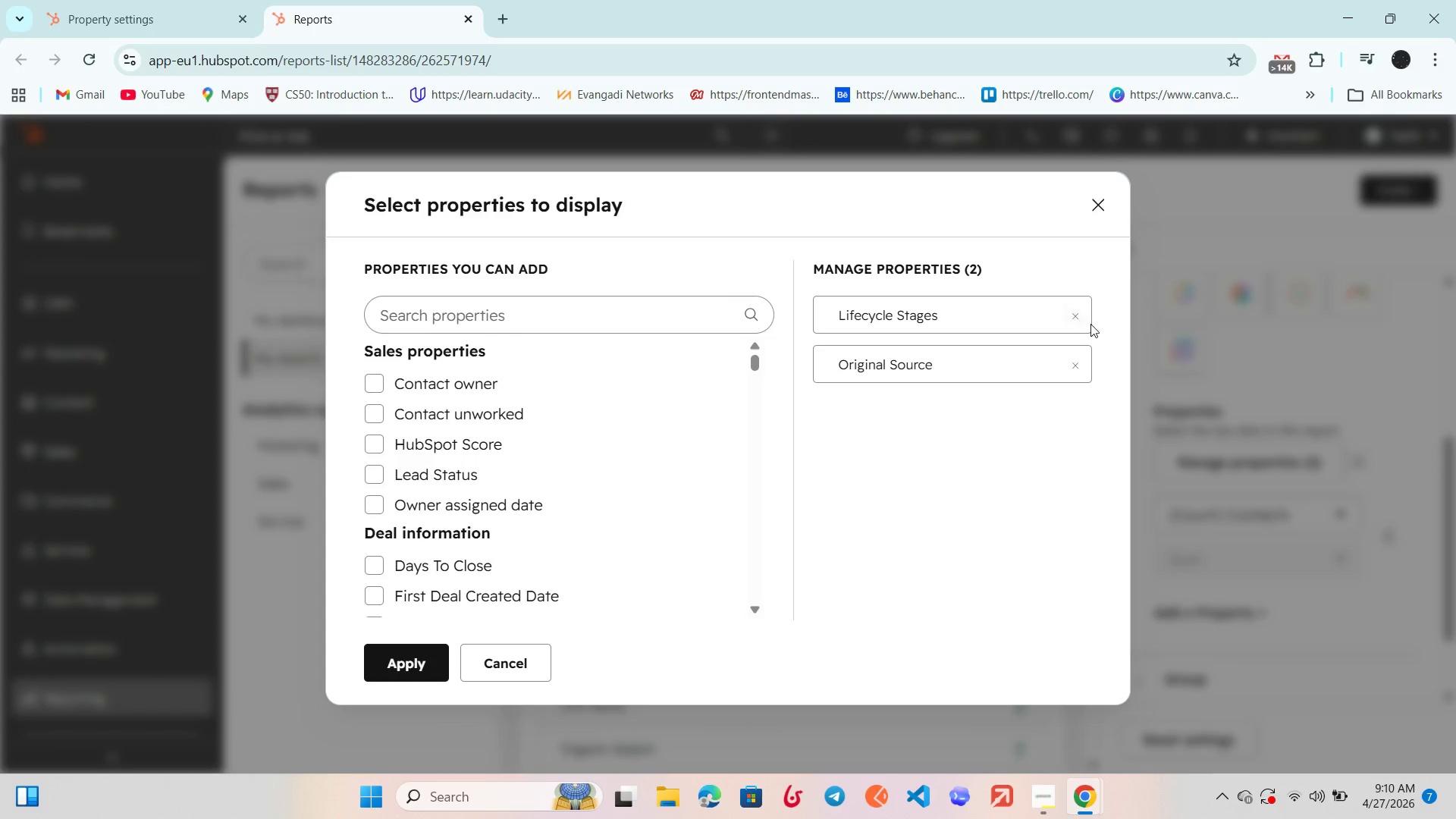 
left_click([1074, 317])
 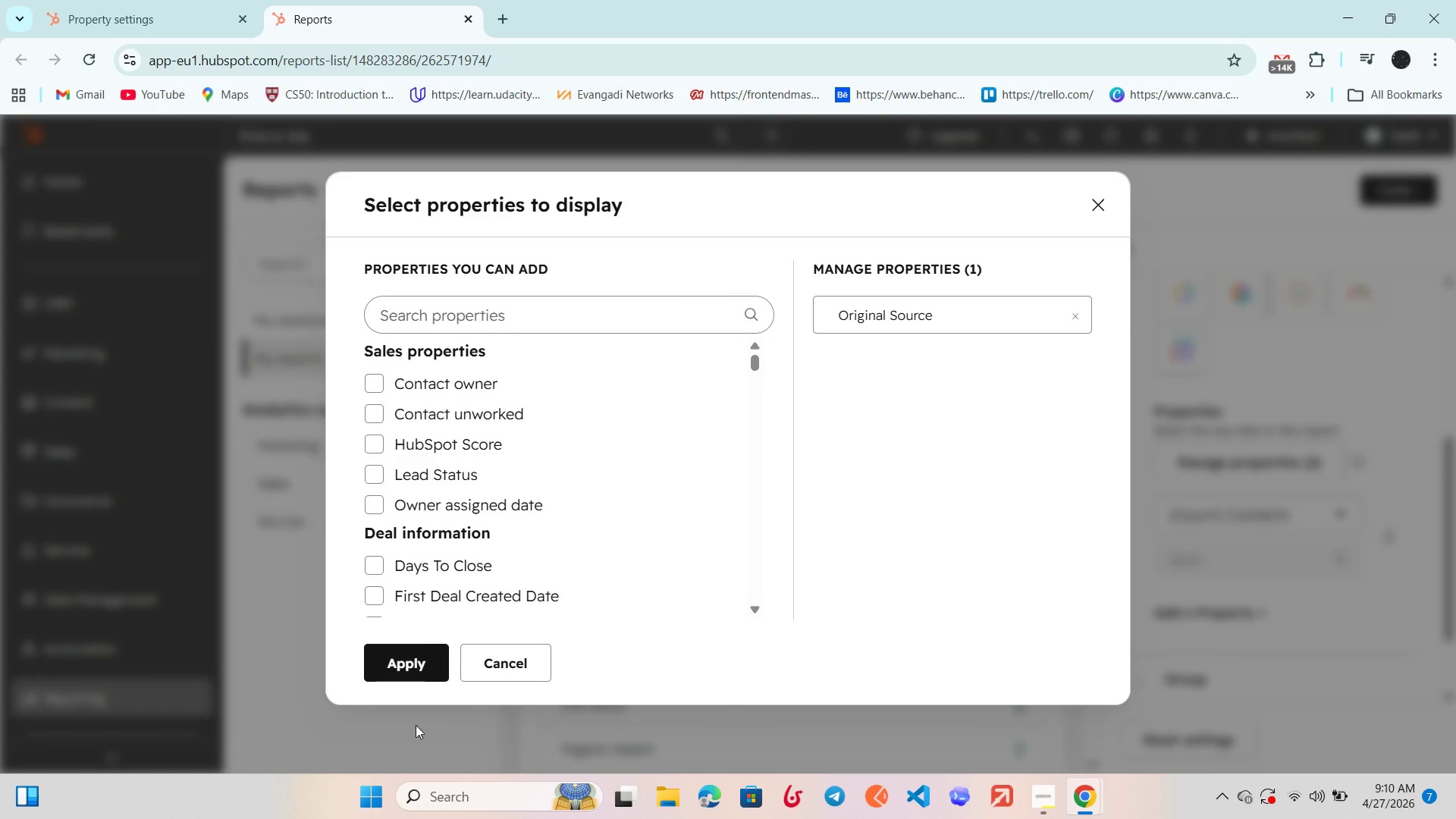 
left_click([422, 654])
 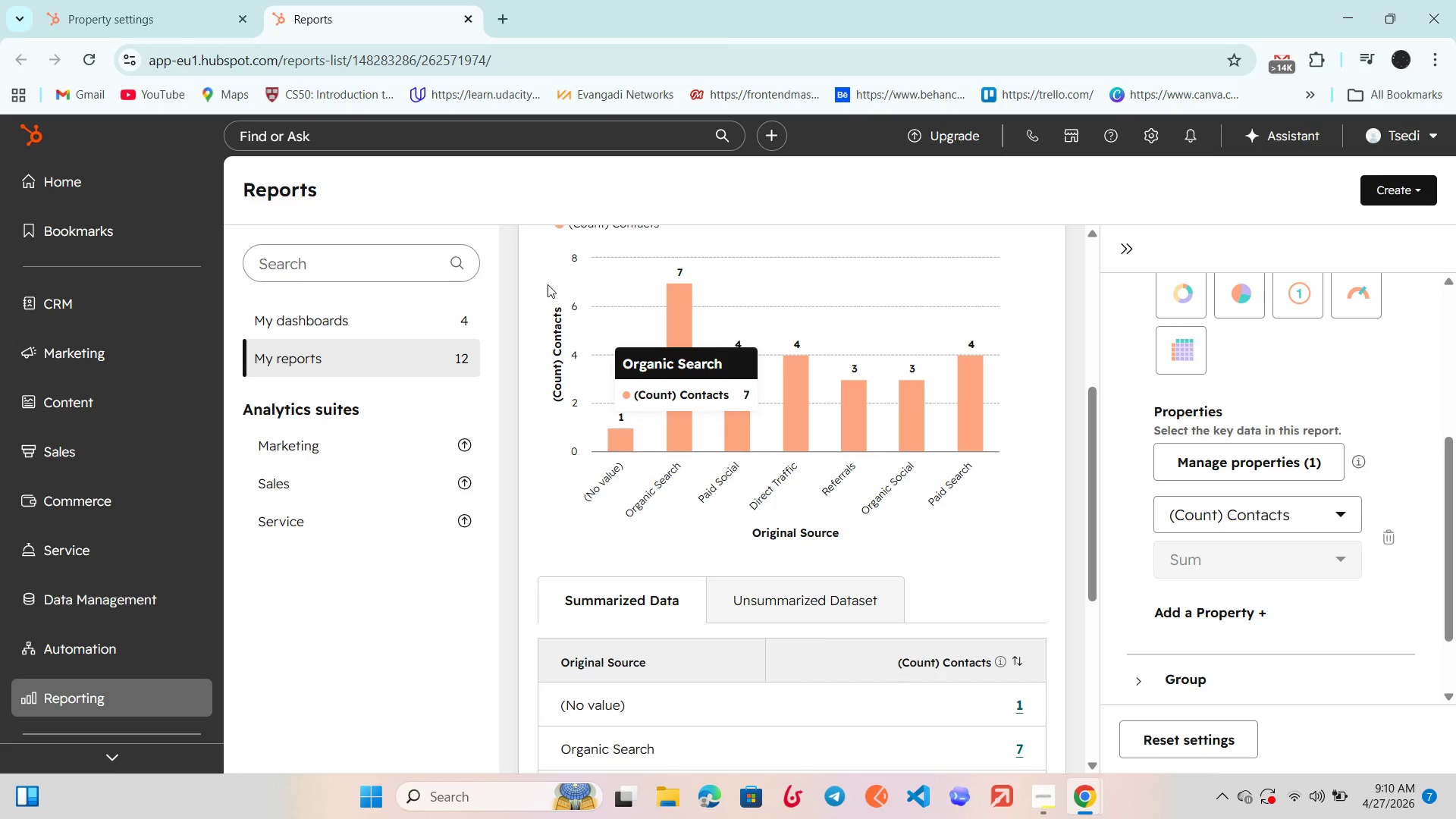 
left_click([180, 0])
 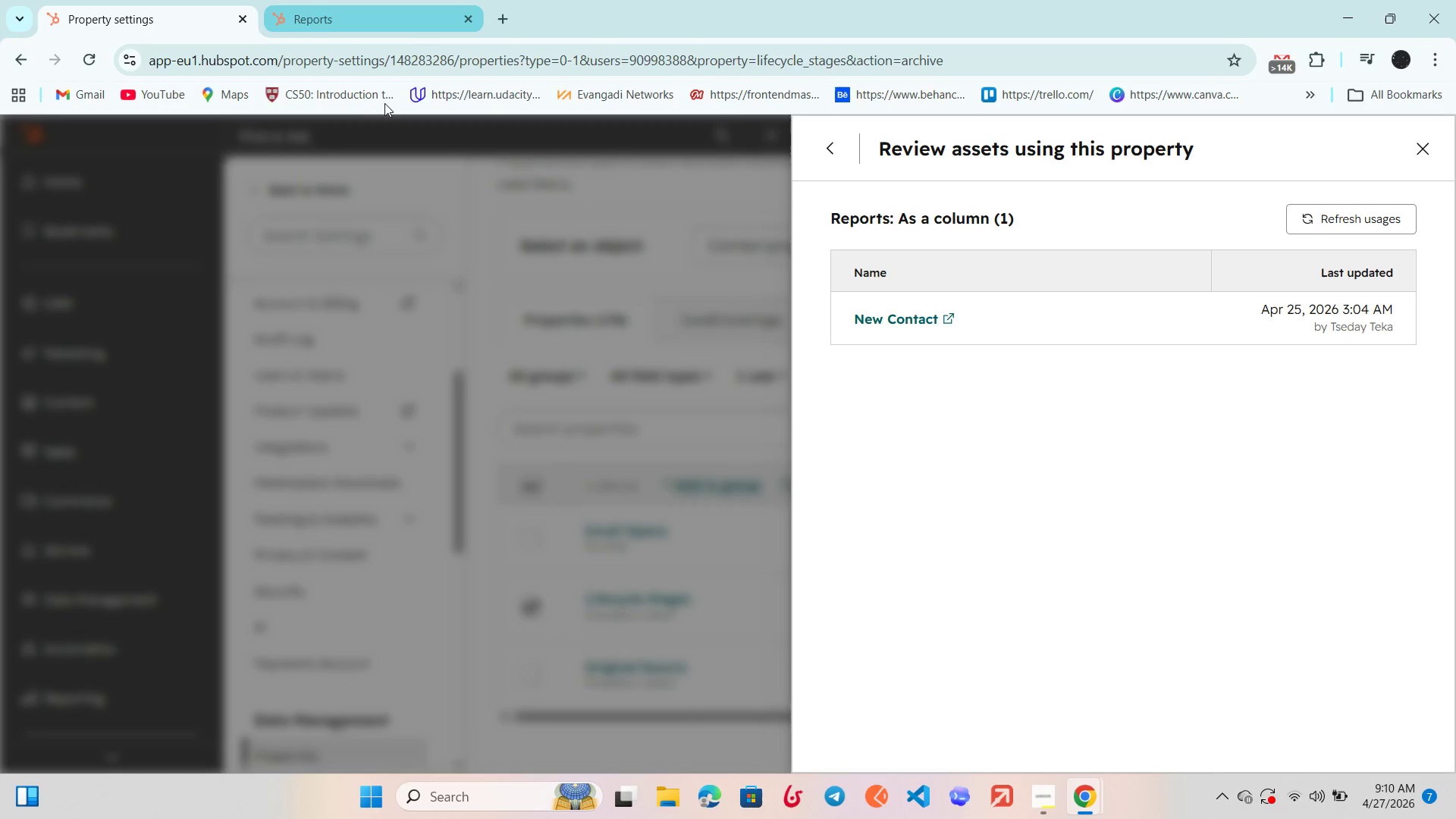 
left_click([92, 57])
 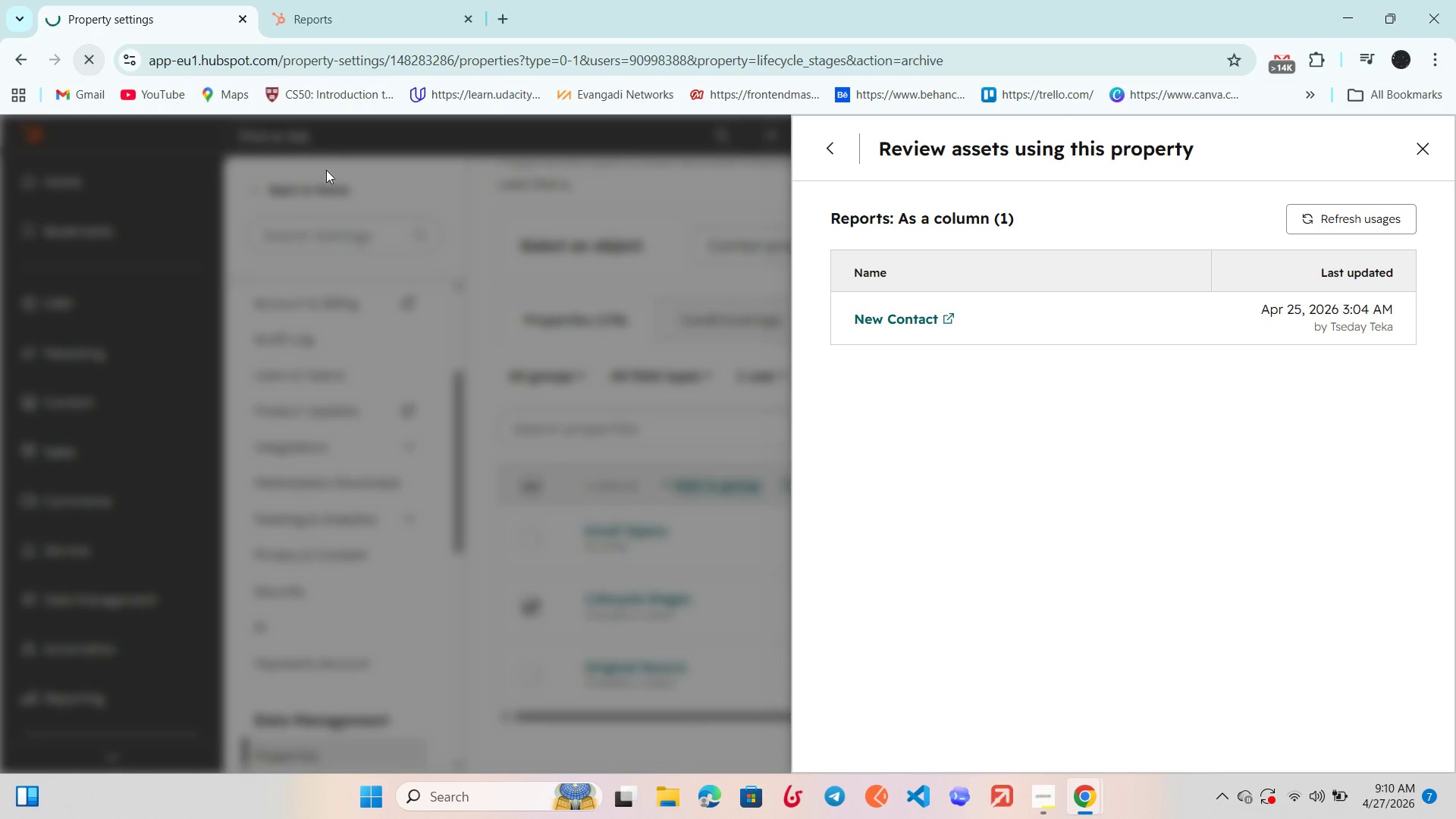 
mouse_move([428, 265])
 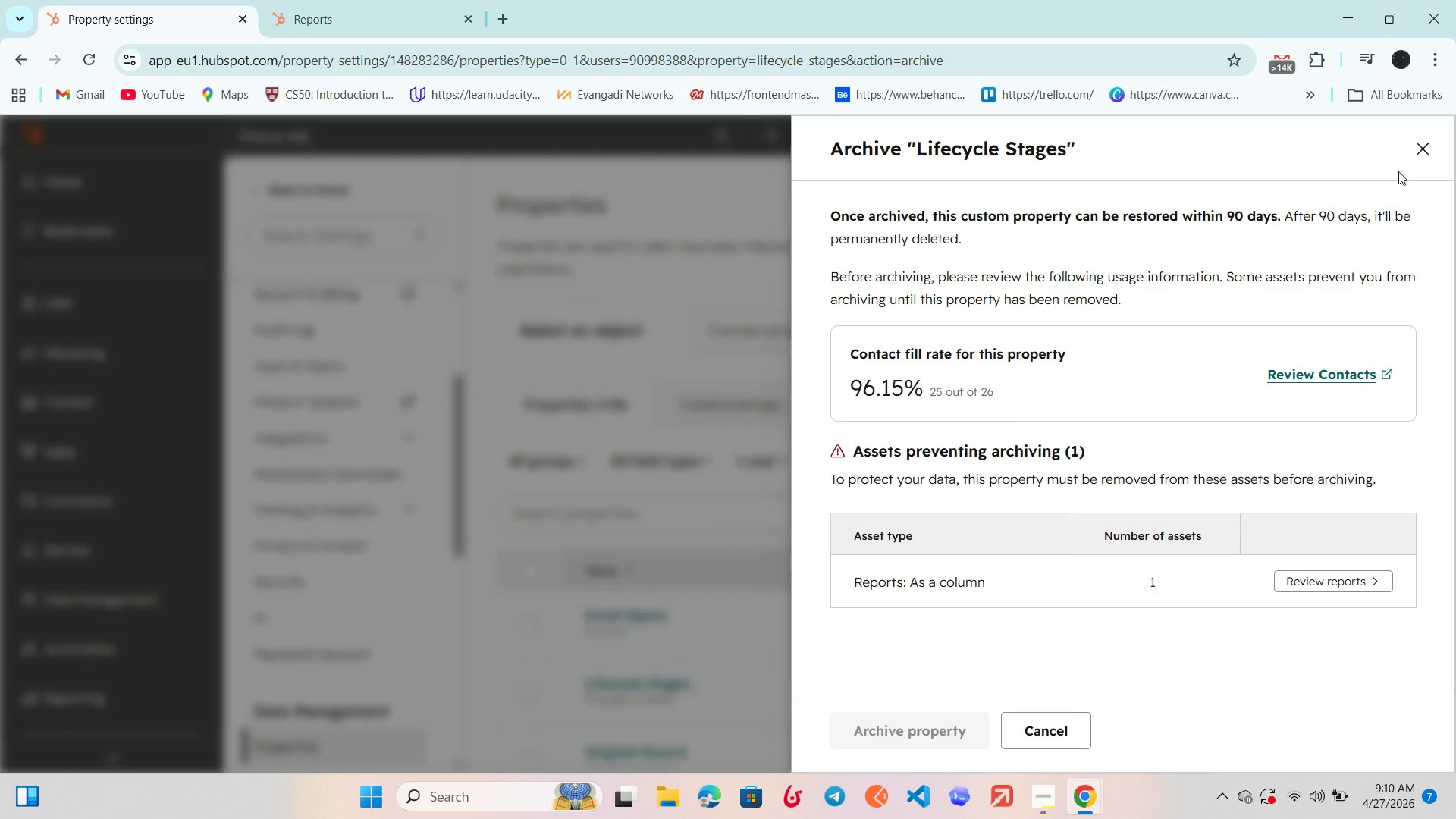 
left_click([1421, 154])
 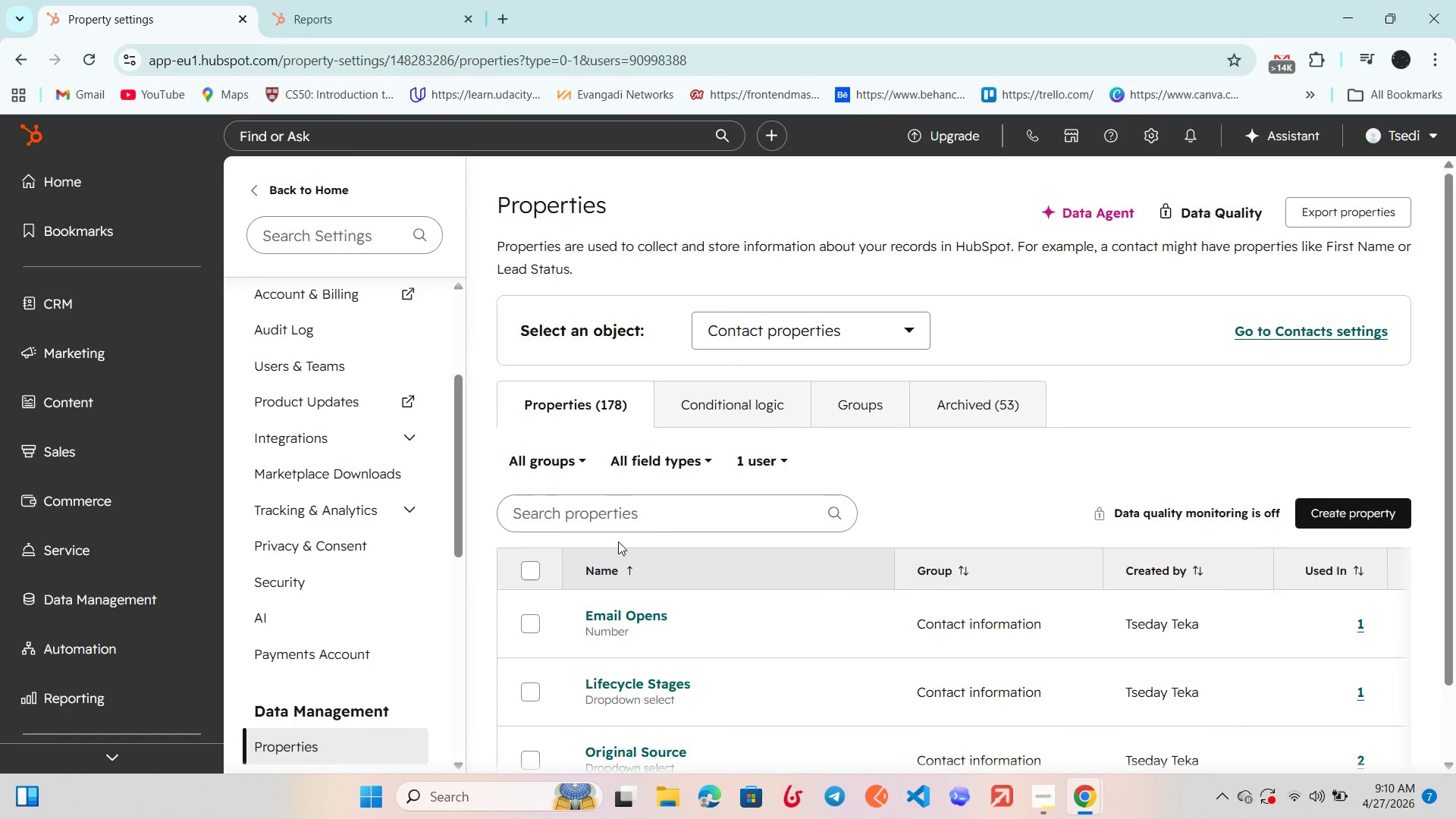 
scroll: coordinate [617, 541], scroll_direction: down, amount: 2.0
 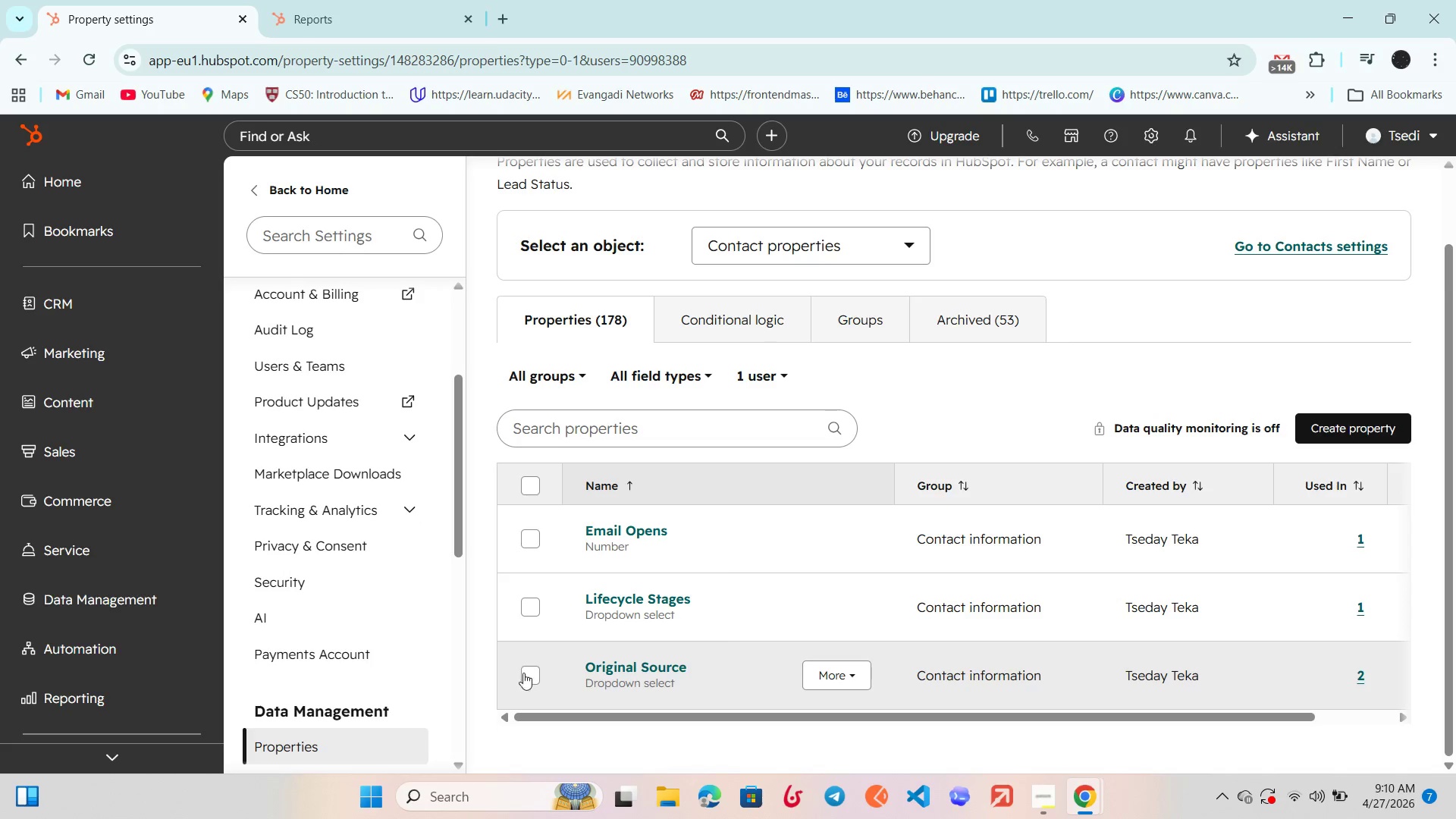 
left_click([530, 674])
 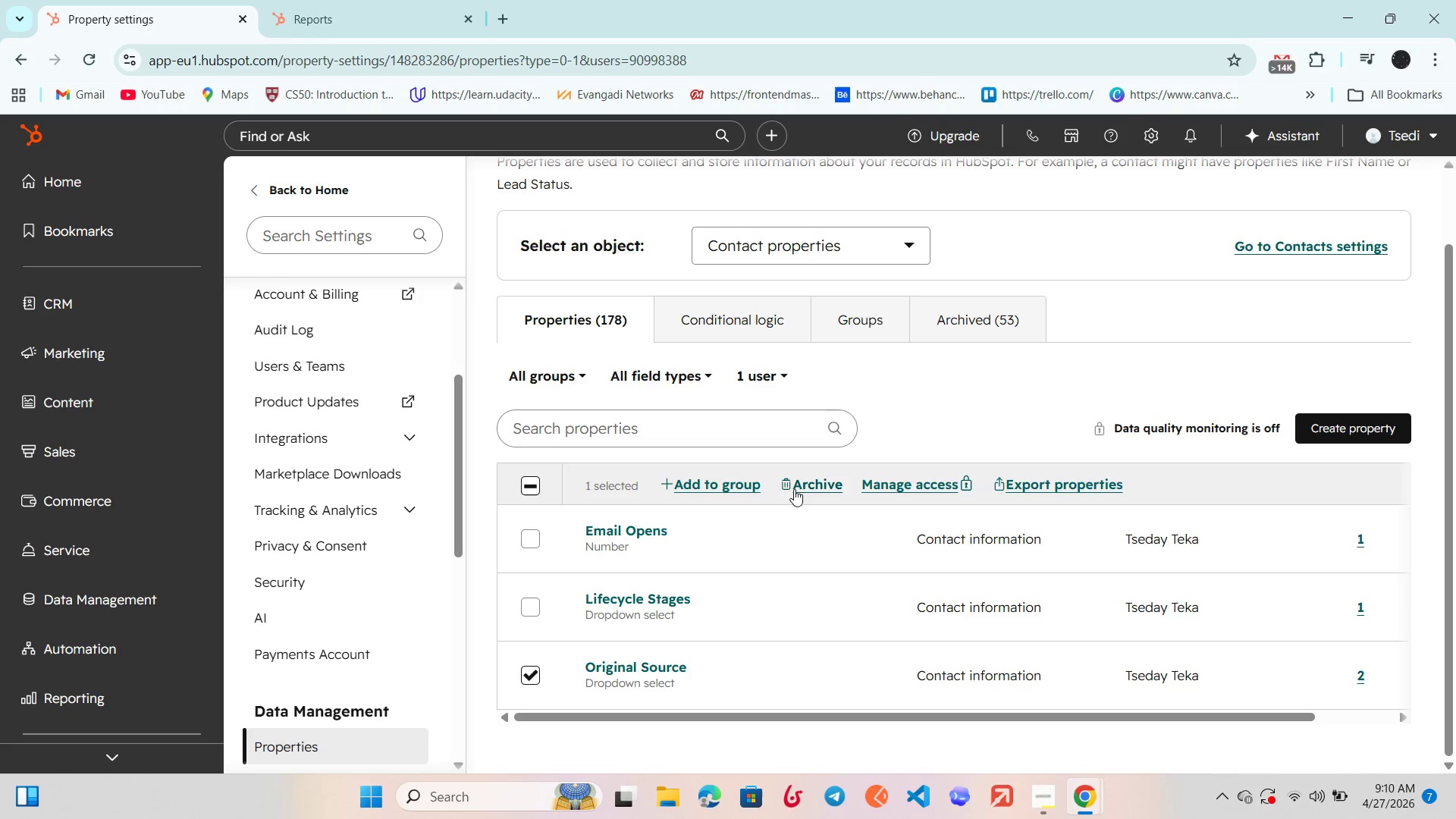 
left_click([807, 485])
 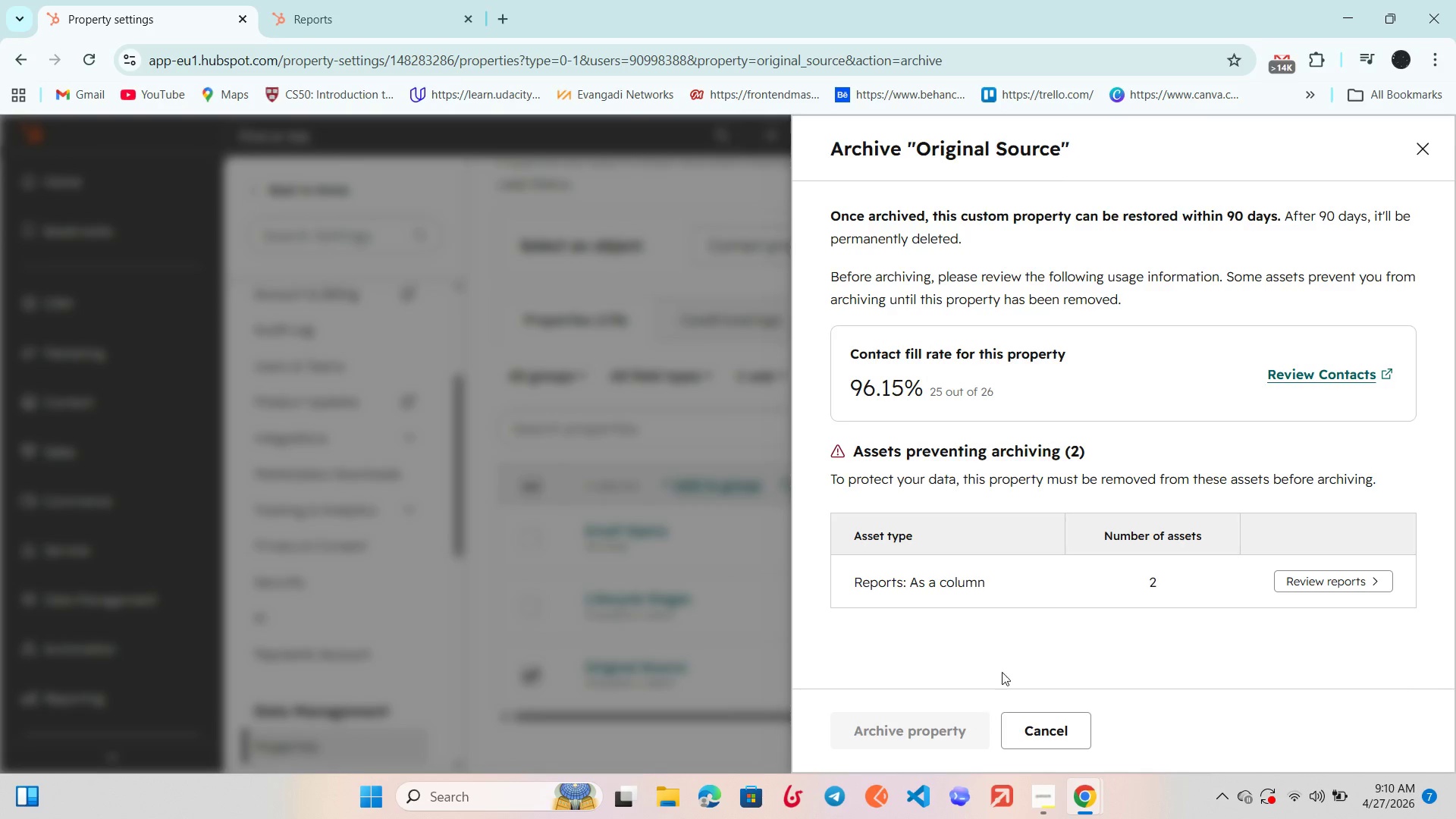 
scroll: coordinate [1016, 592], scroll_direction: down, amount: 5.0
 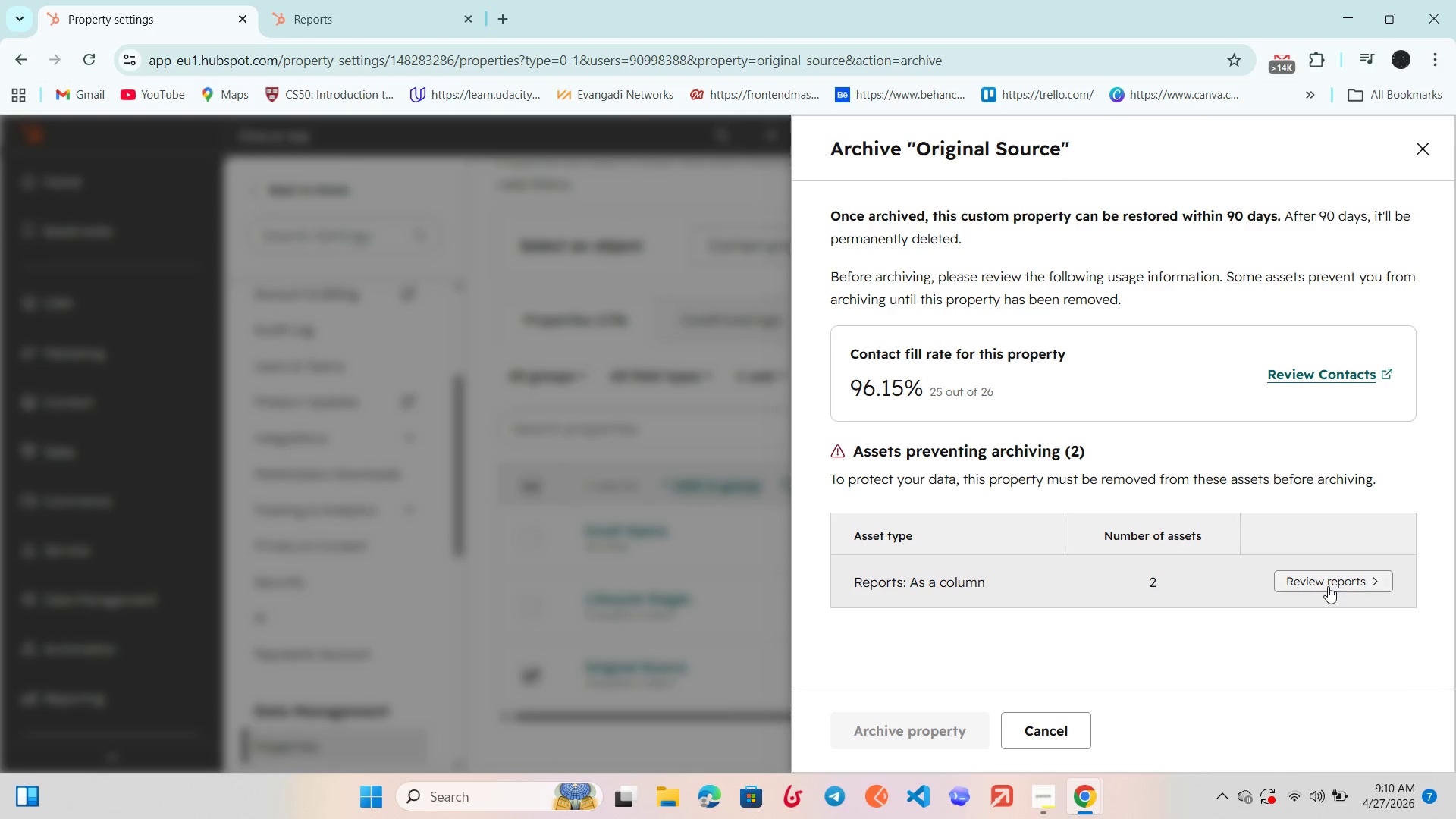 
left_click([1326, 583])
 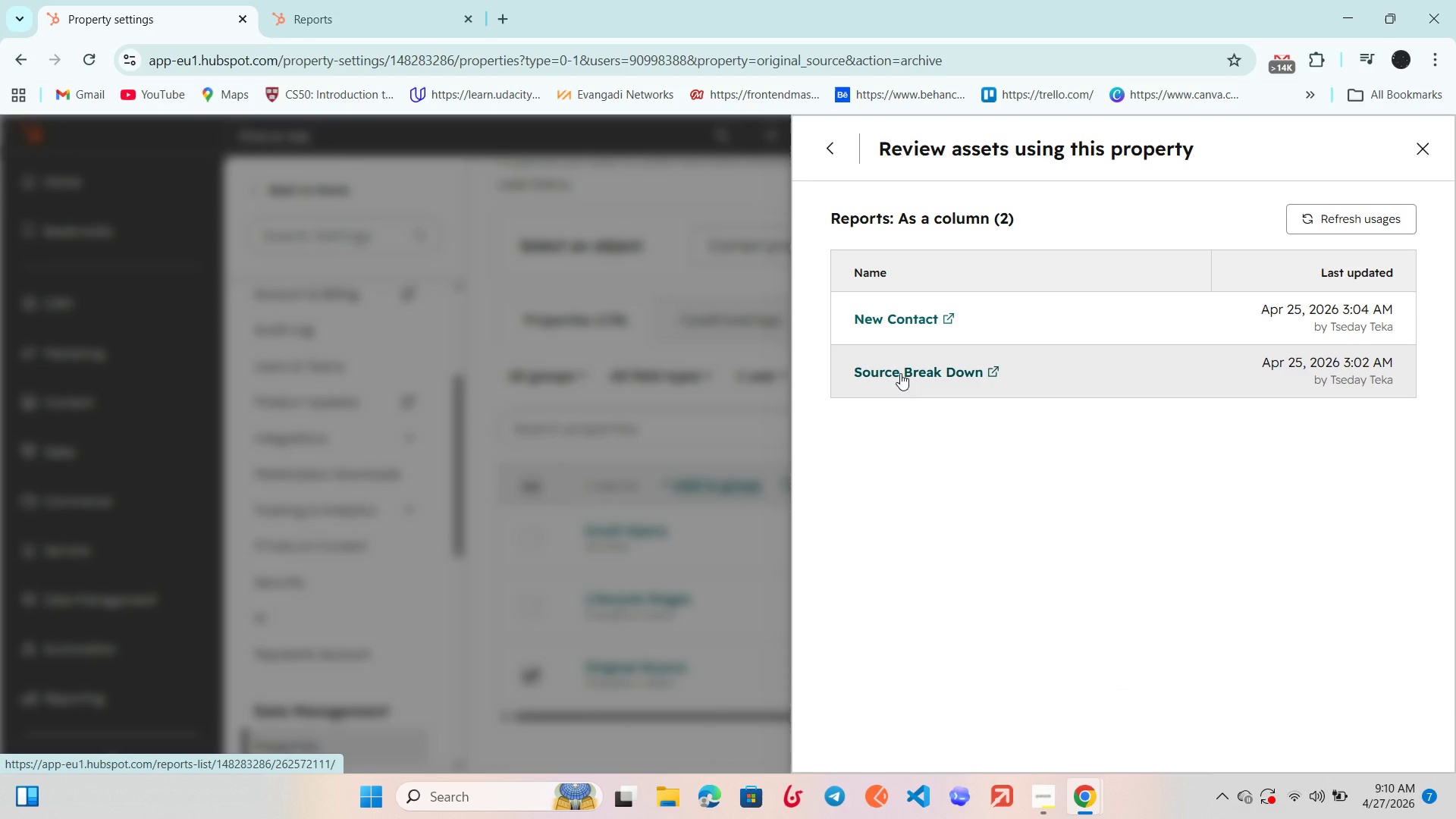 
left_click([900, 374])
 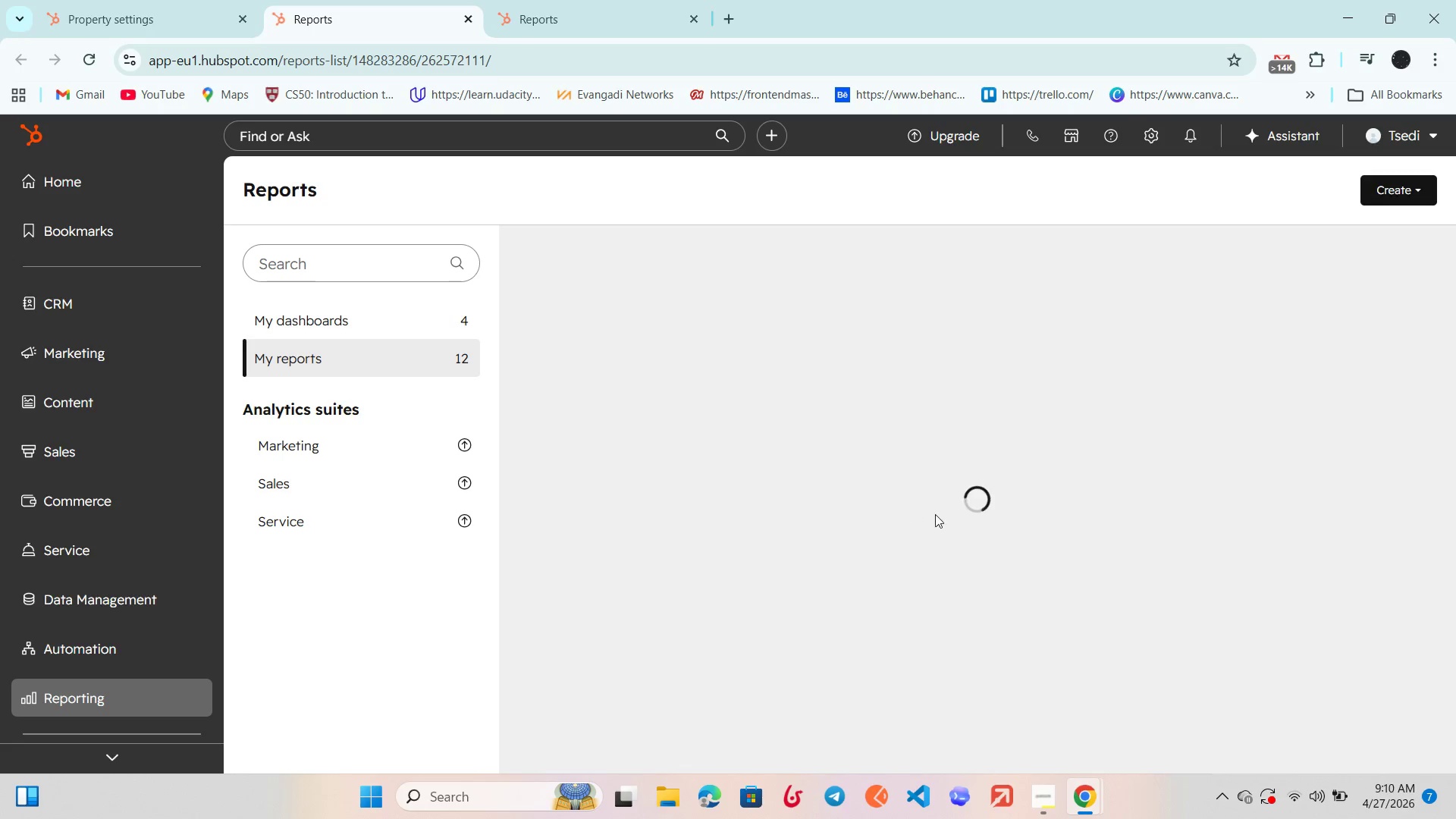 
scroll: coordinate [1203, 569], scroll_direction: down, amount: 17.0
 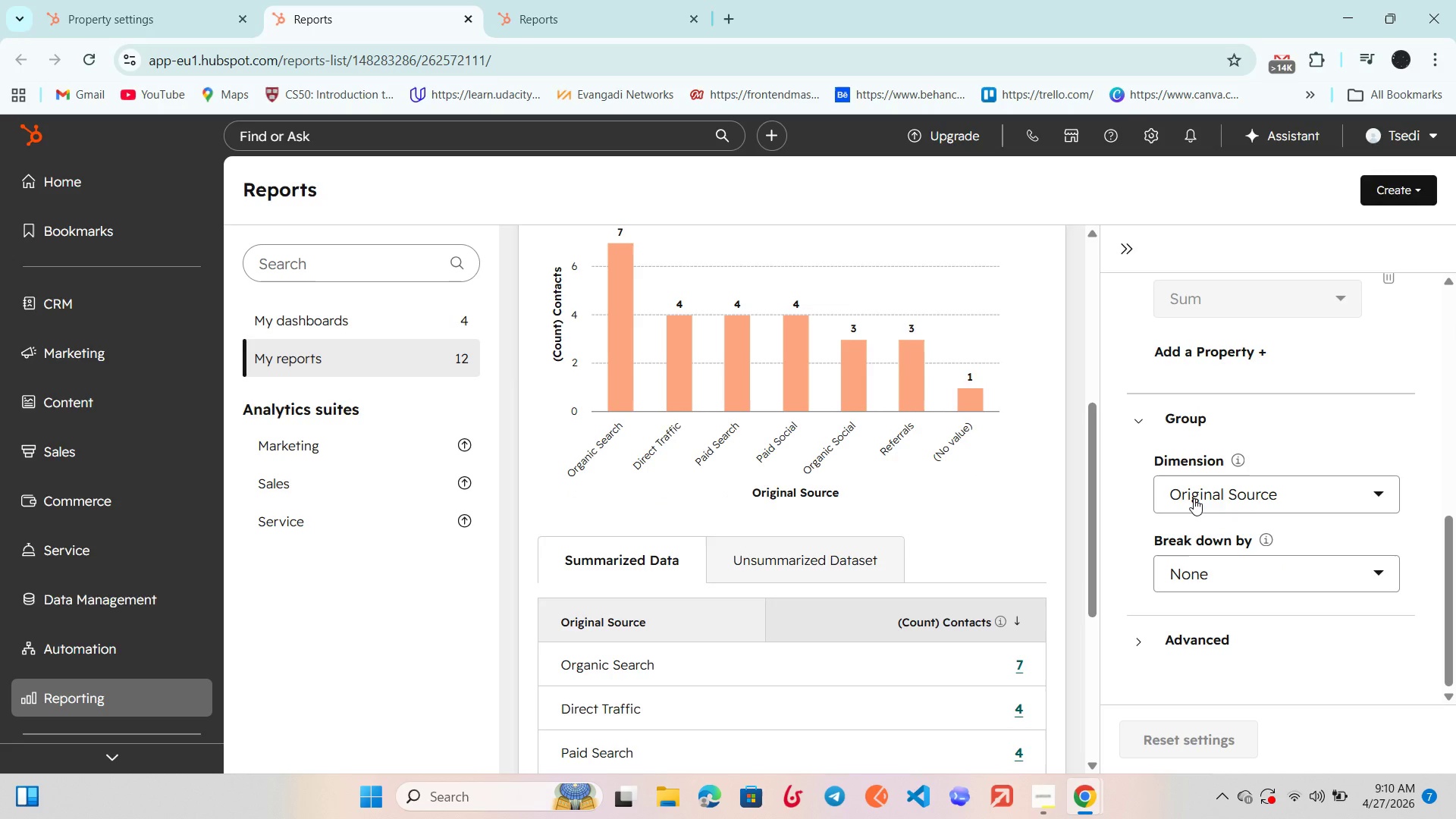 
left_click([1194, 498])
 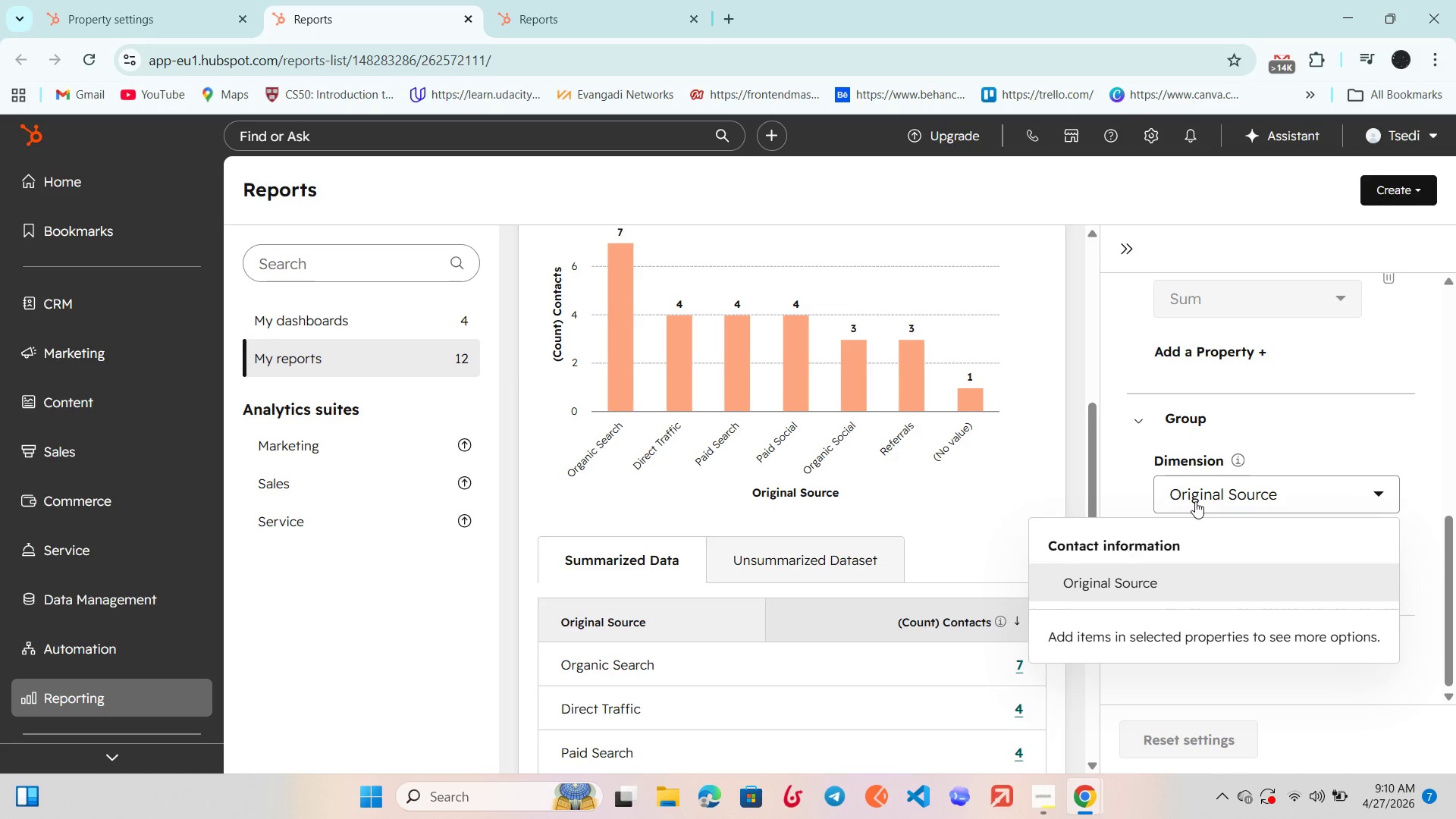 
left_click([1203, 497])
 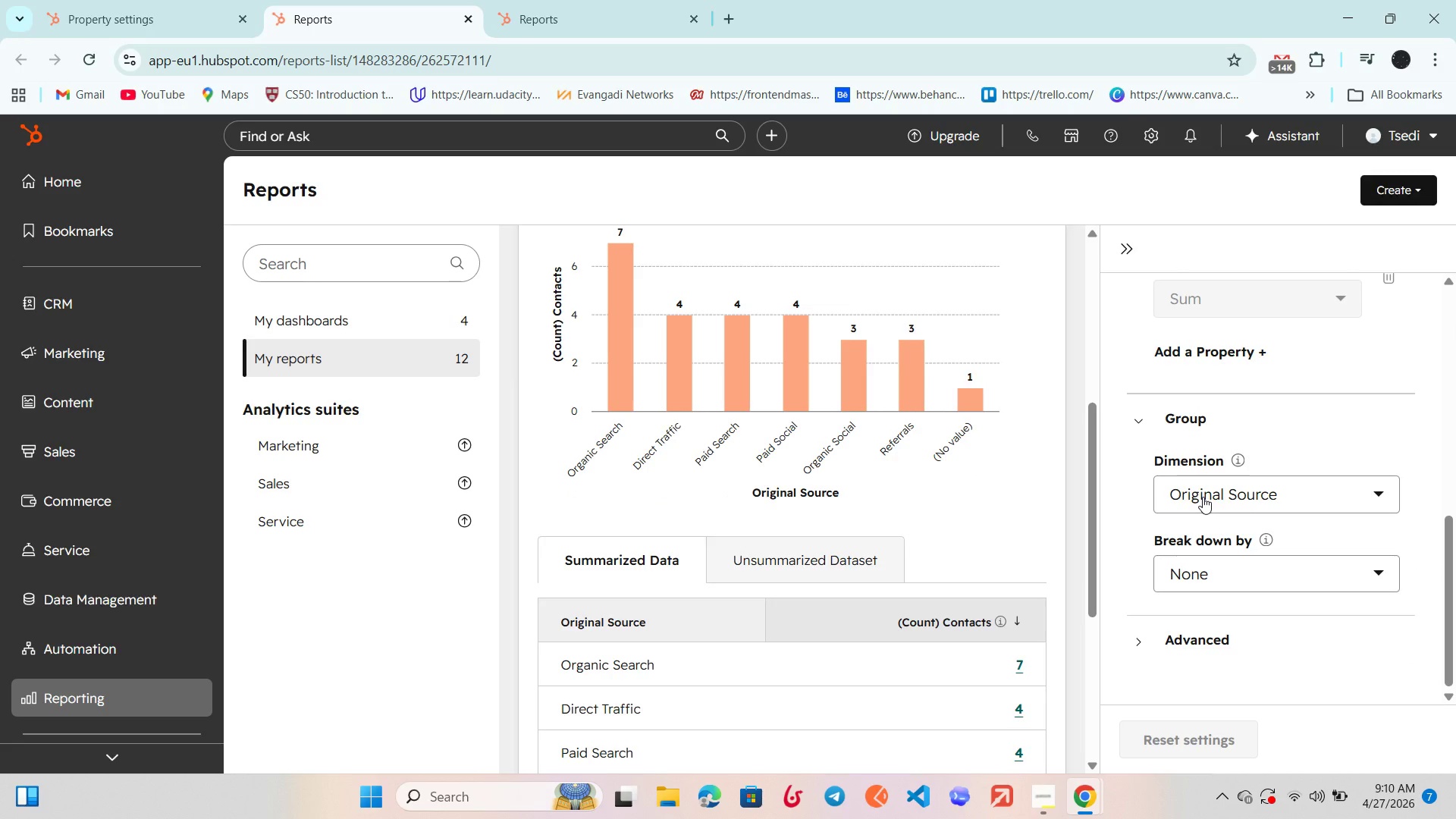 
scroll: coordinate [1203, 497], scroll_direction: up, amount: 2.0
 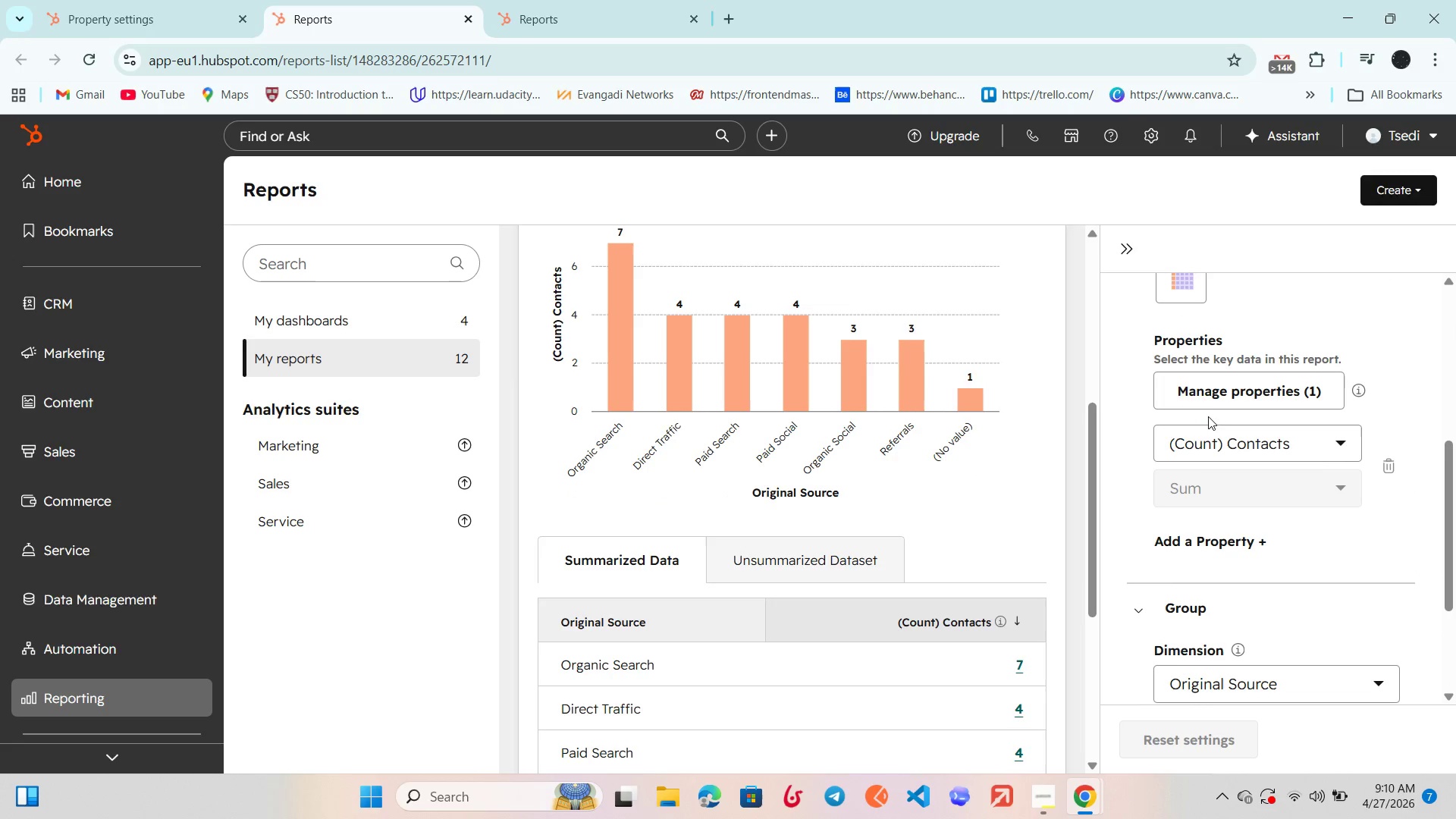 
left_click([1208, 400])
 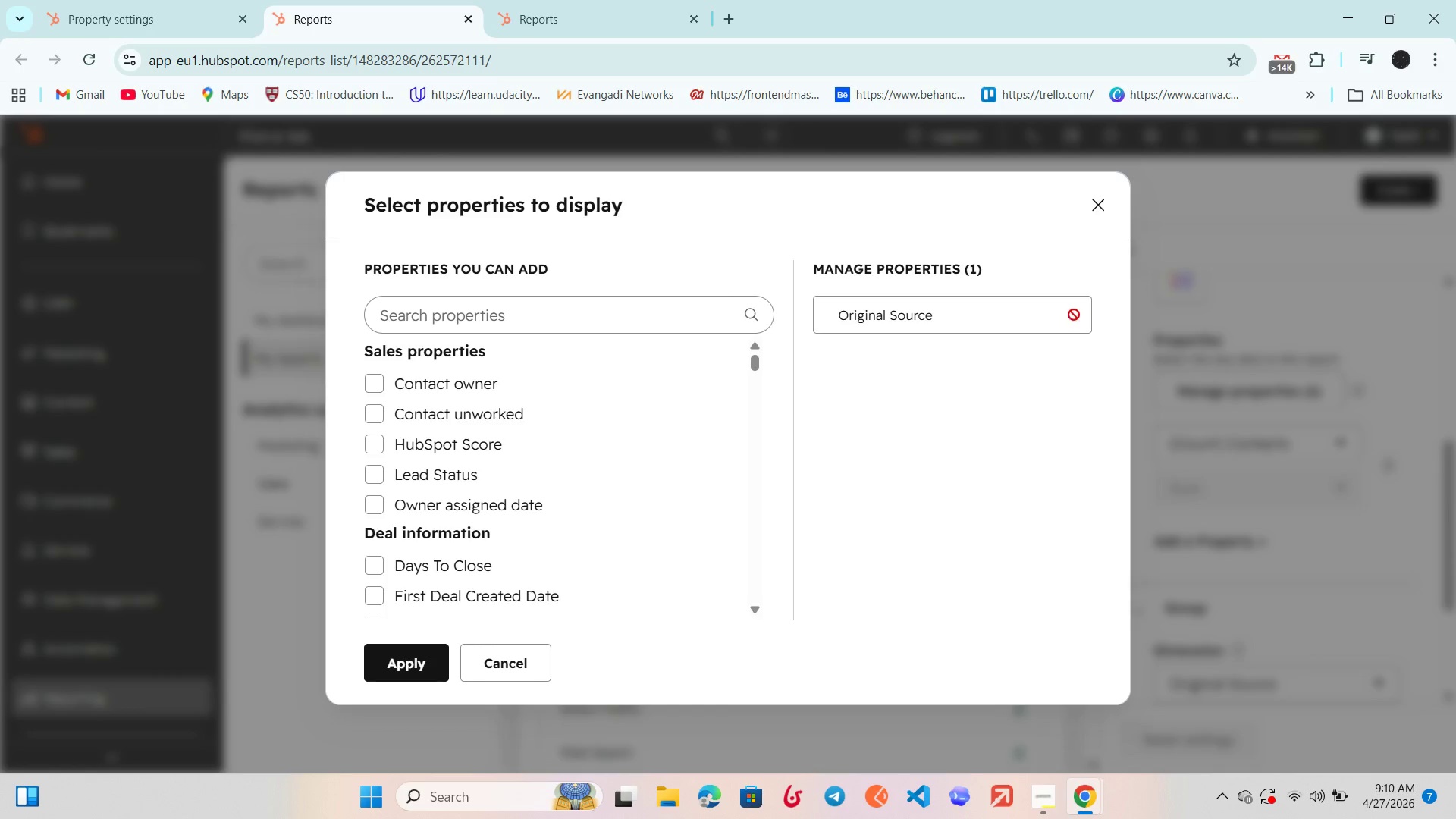 
left_click([1164, 371])
 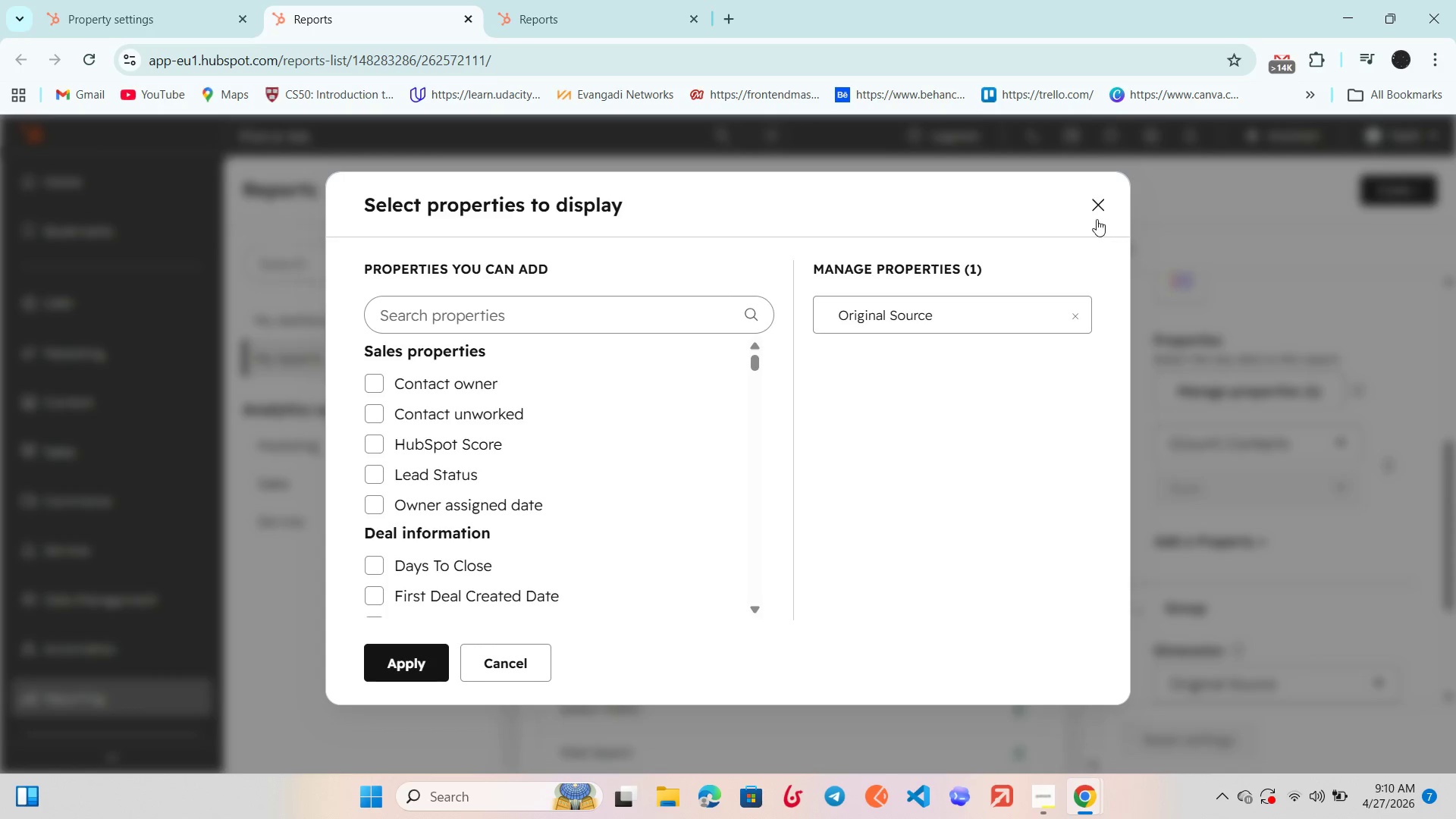 
left_click_drag(start_coordinate=[1097, 215], to_coordinate=[1106, 219])
 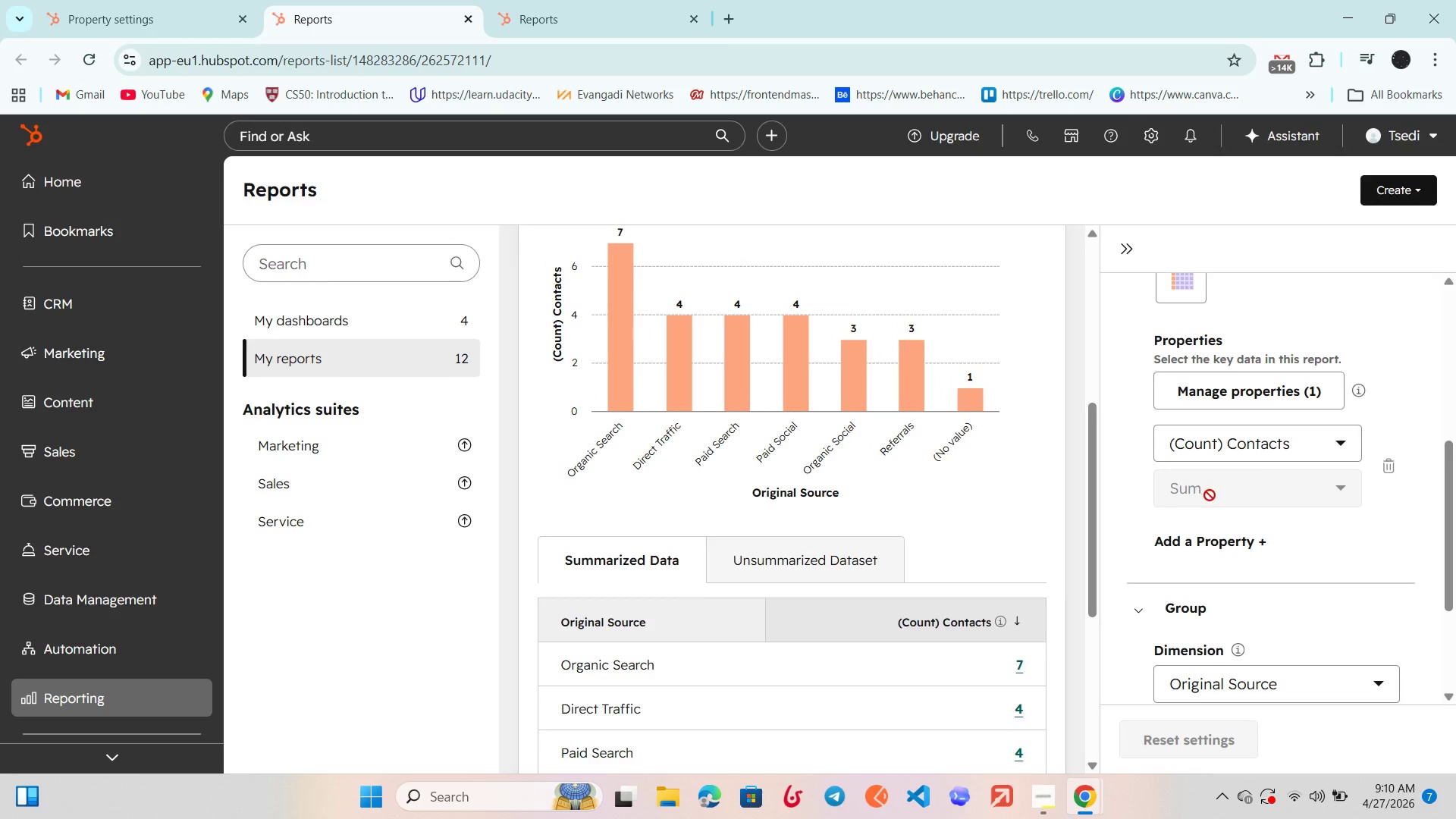 
scroll: coordinate [1210, 495], scroll_direction: down, amount: 3.0
 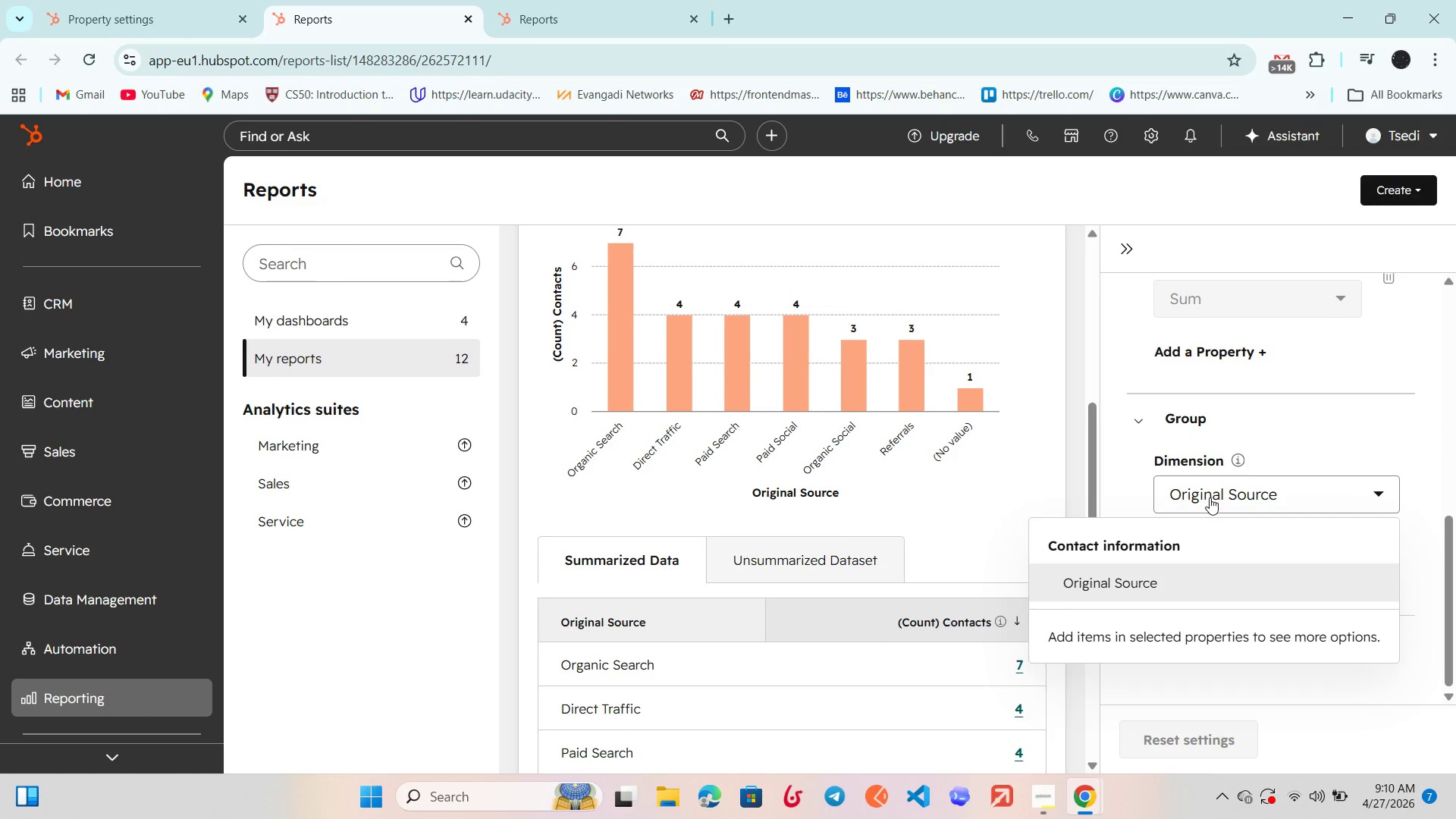 
left_click([1209, 497])
 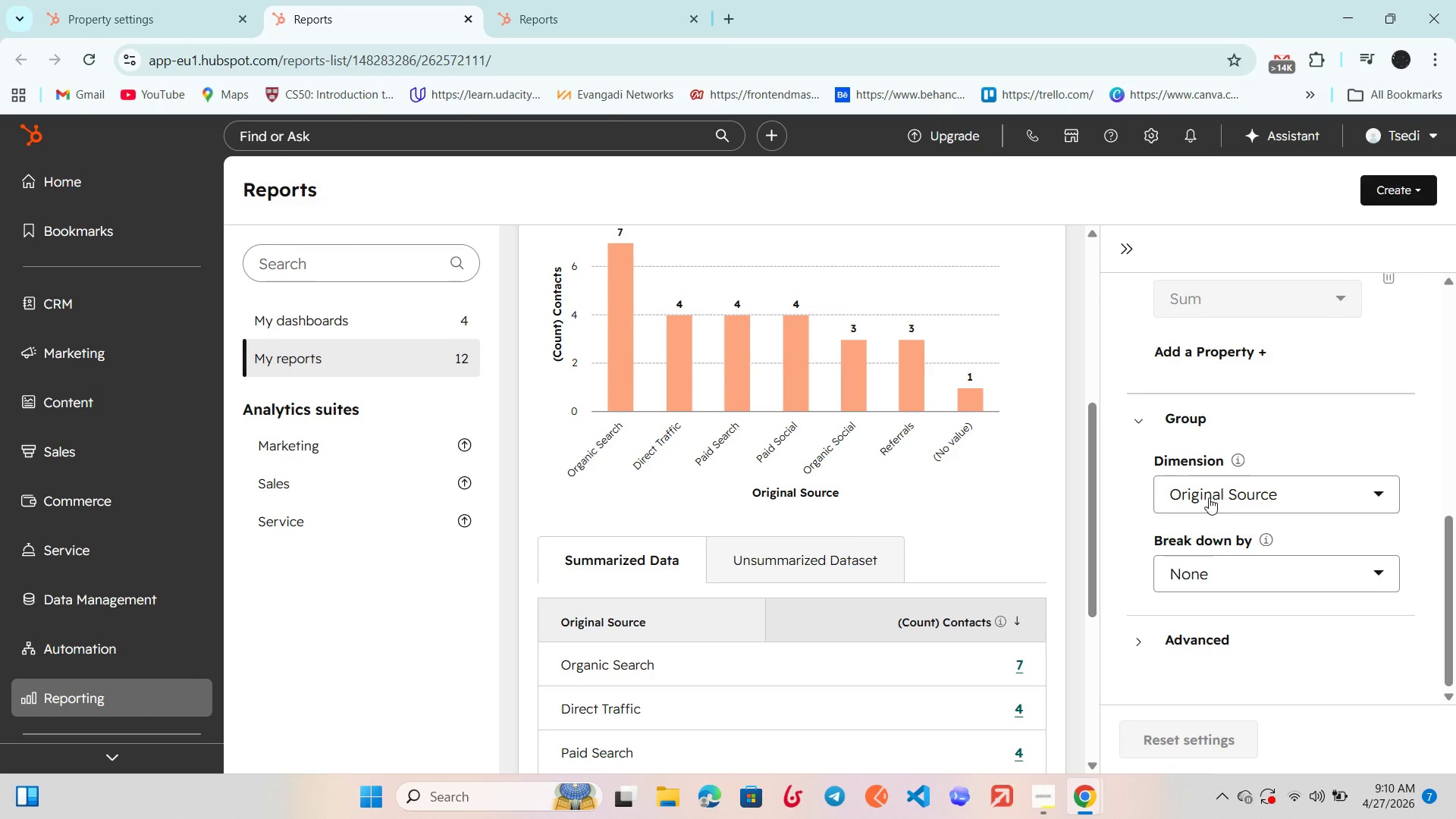 
scroll: coordinate [1209, 497], scroll_direction: up, amount: 3.0
 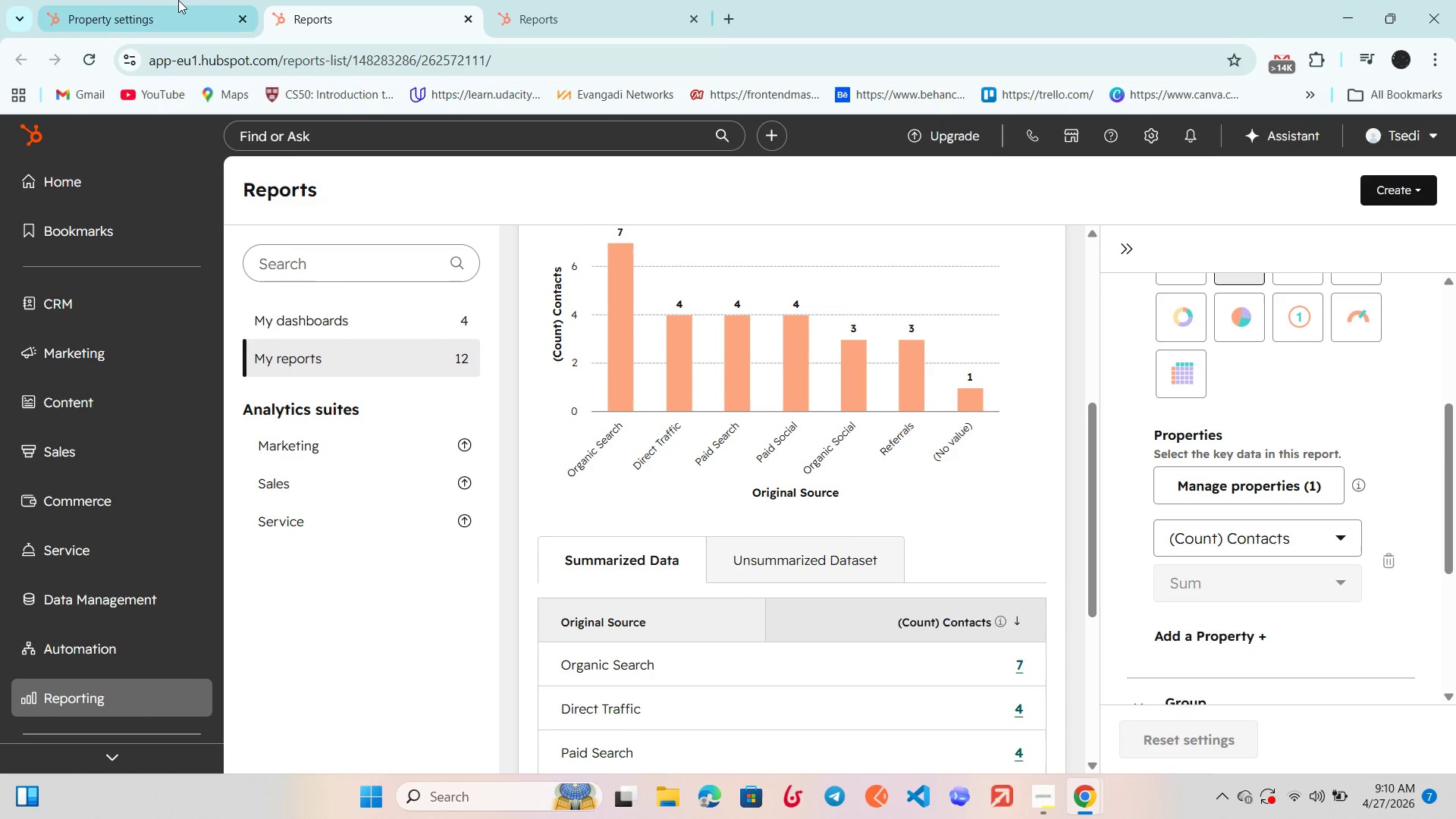 
left_click([171, 0])
 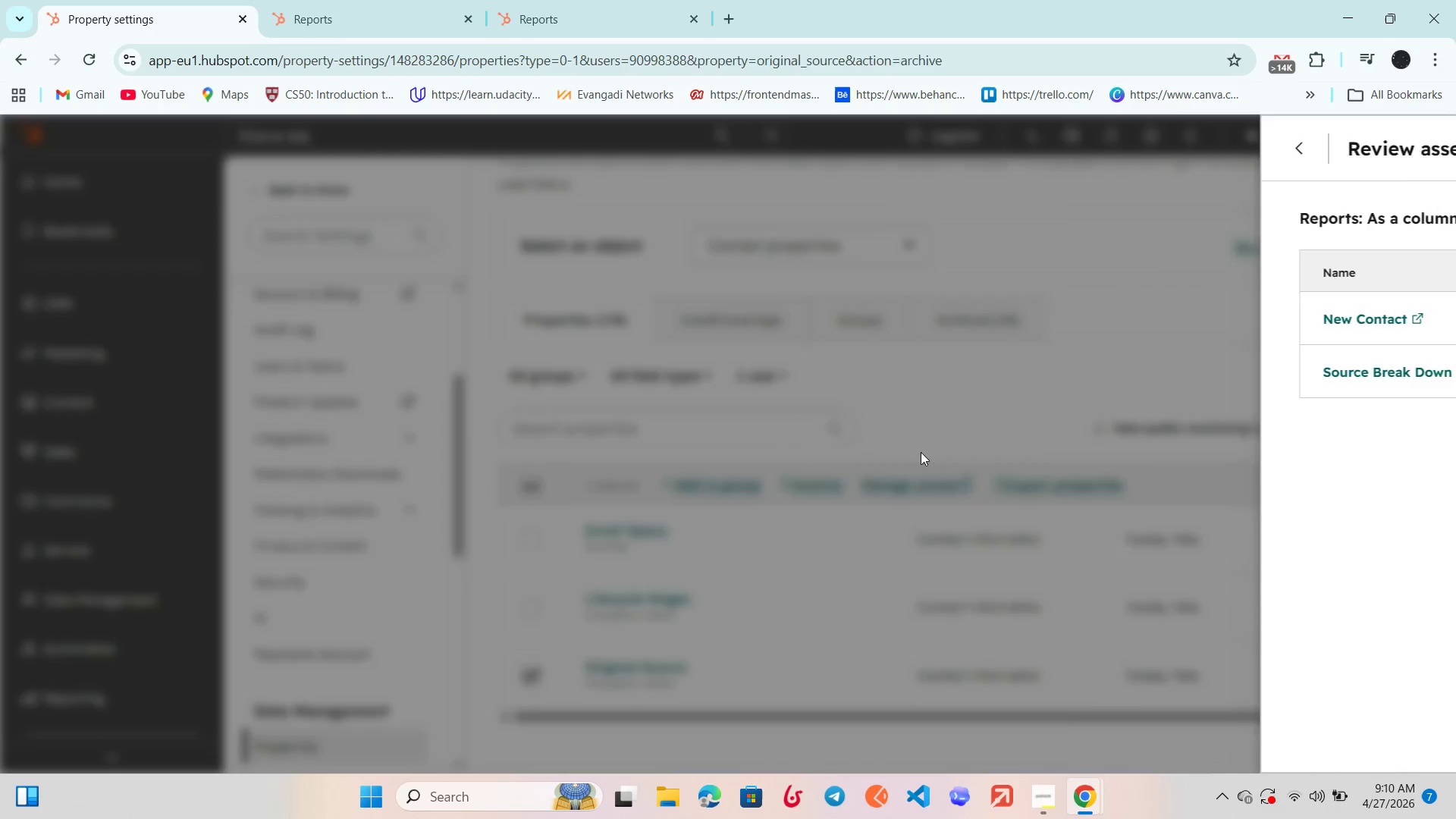 
left_click([529, 669])
 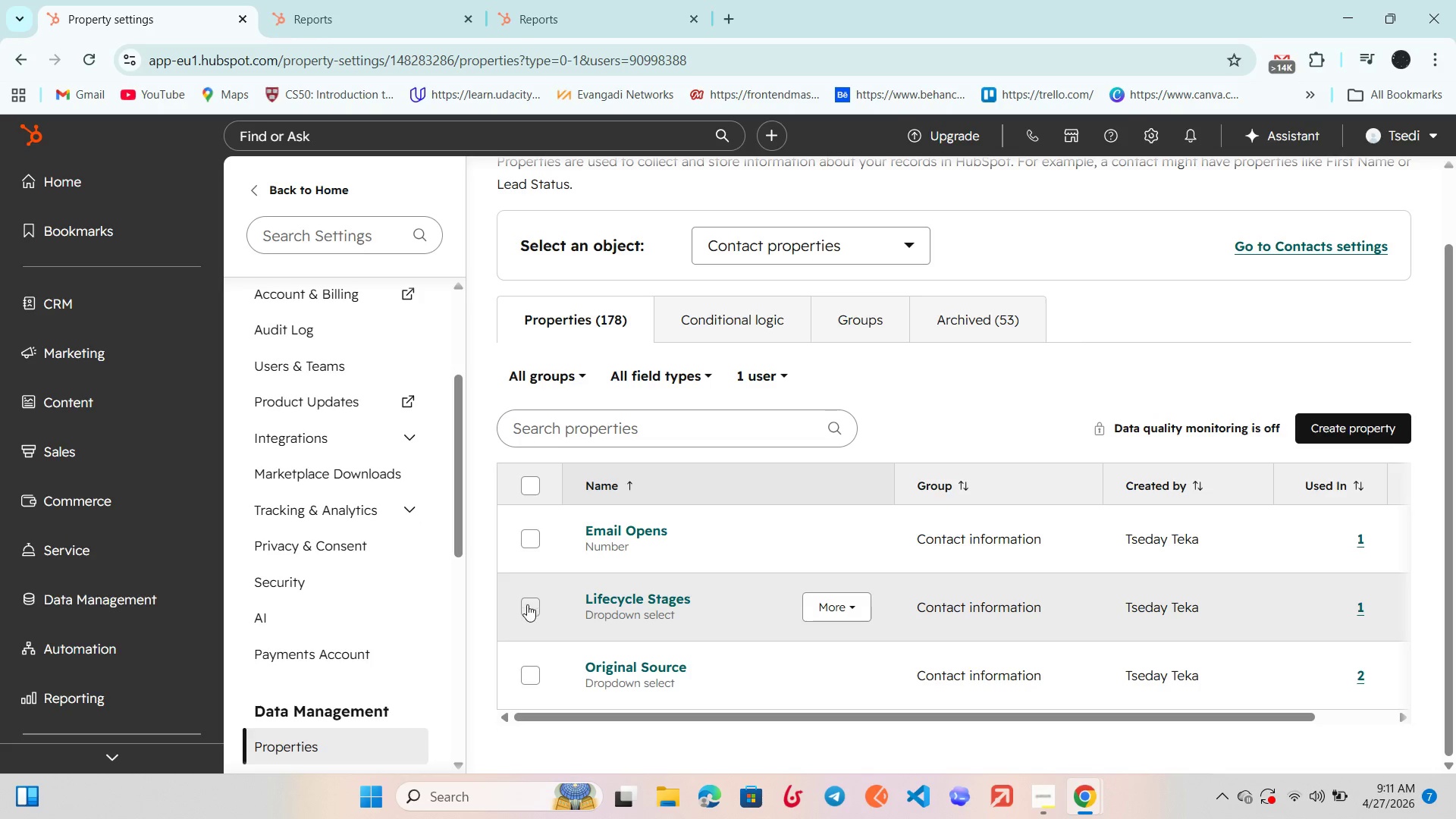 
left_click([527, 601])
 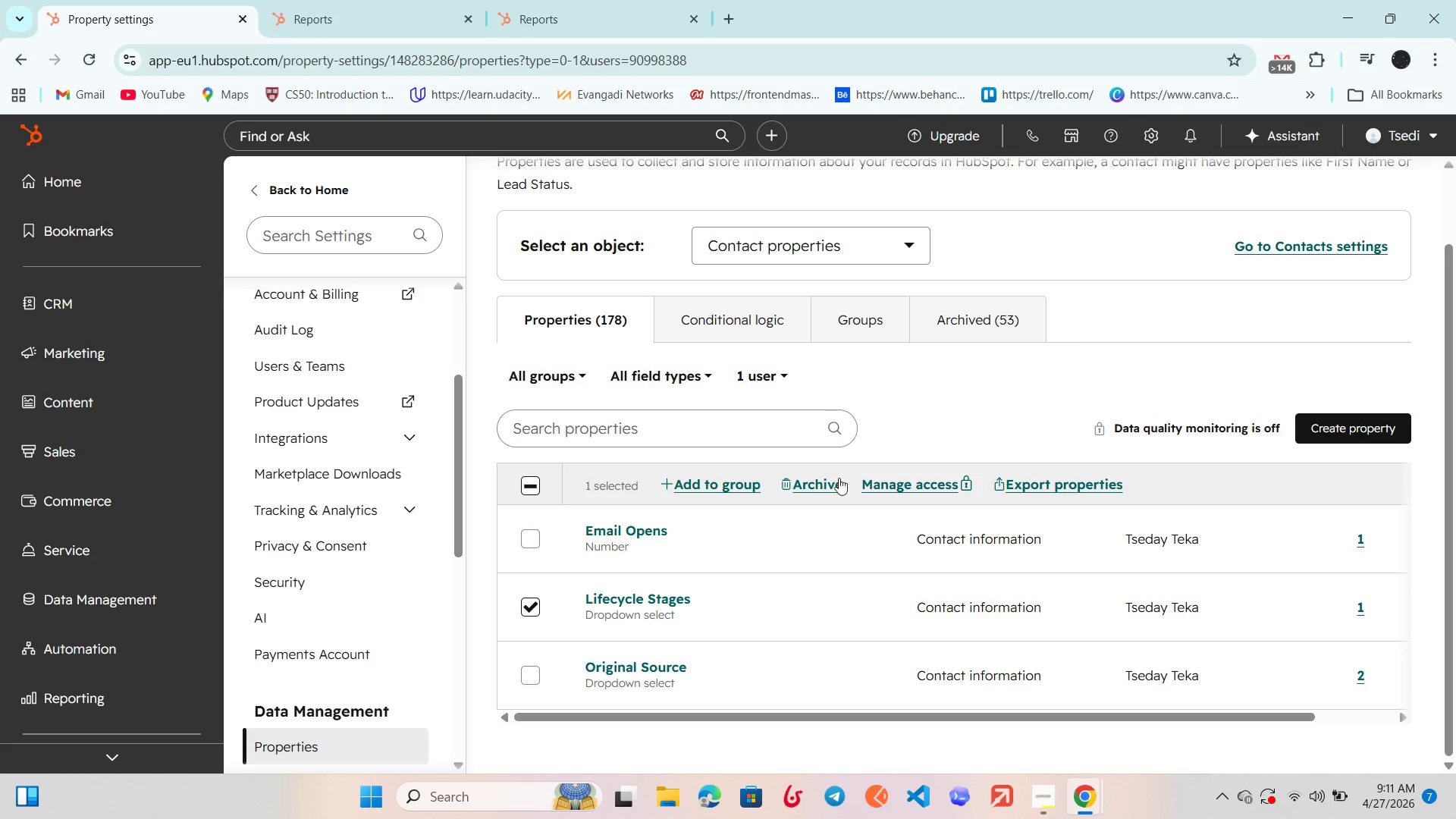 
left_click([834, 480])
 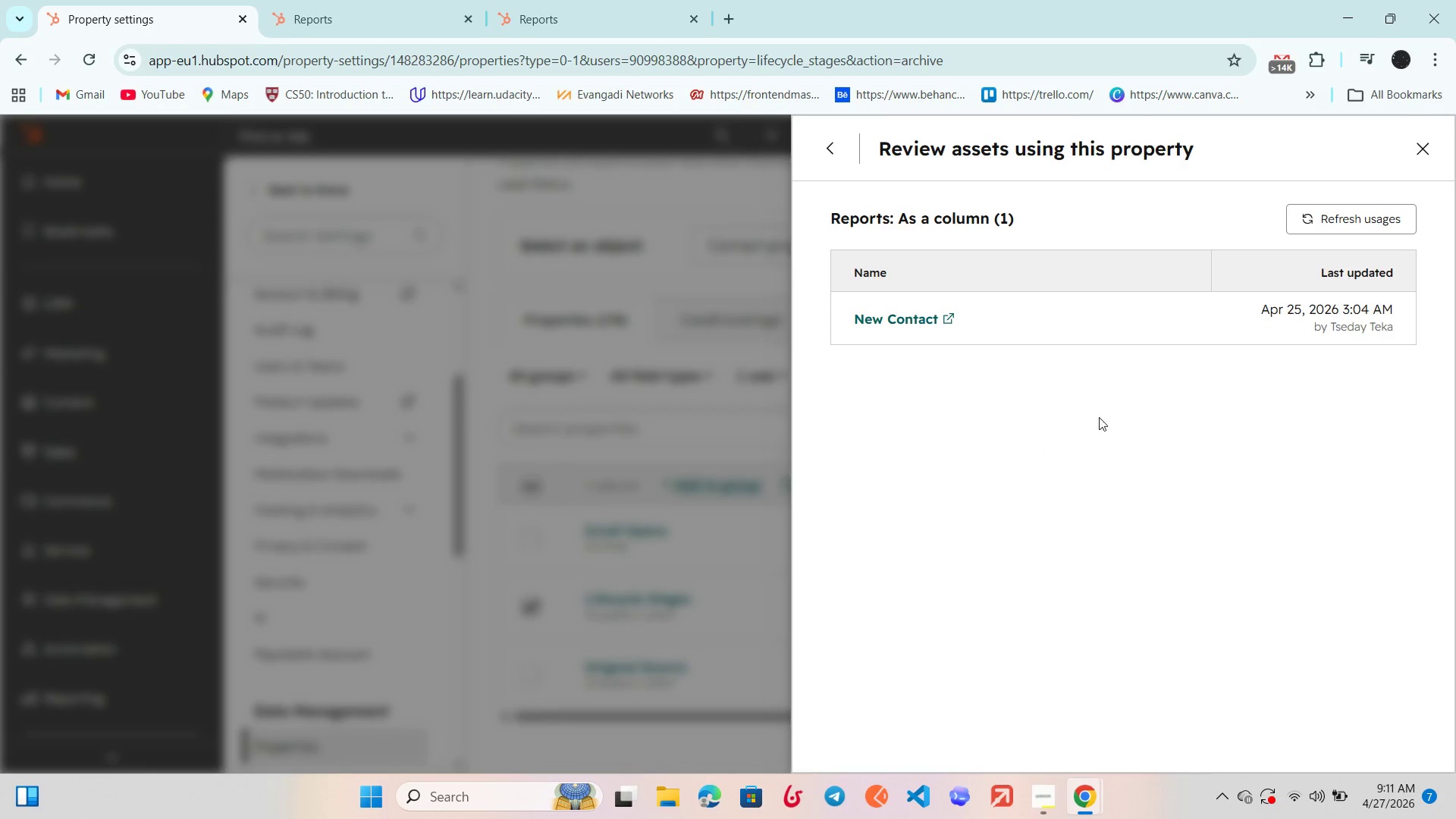 
wait(6.38)
 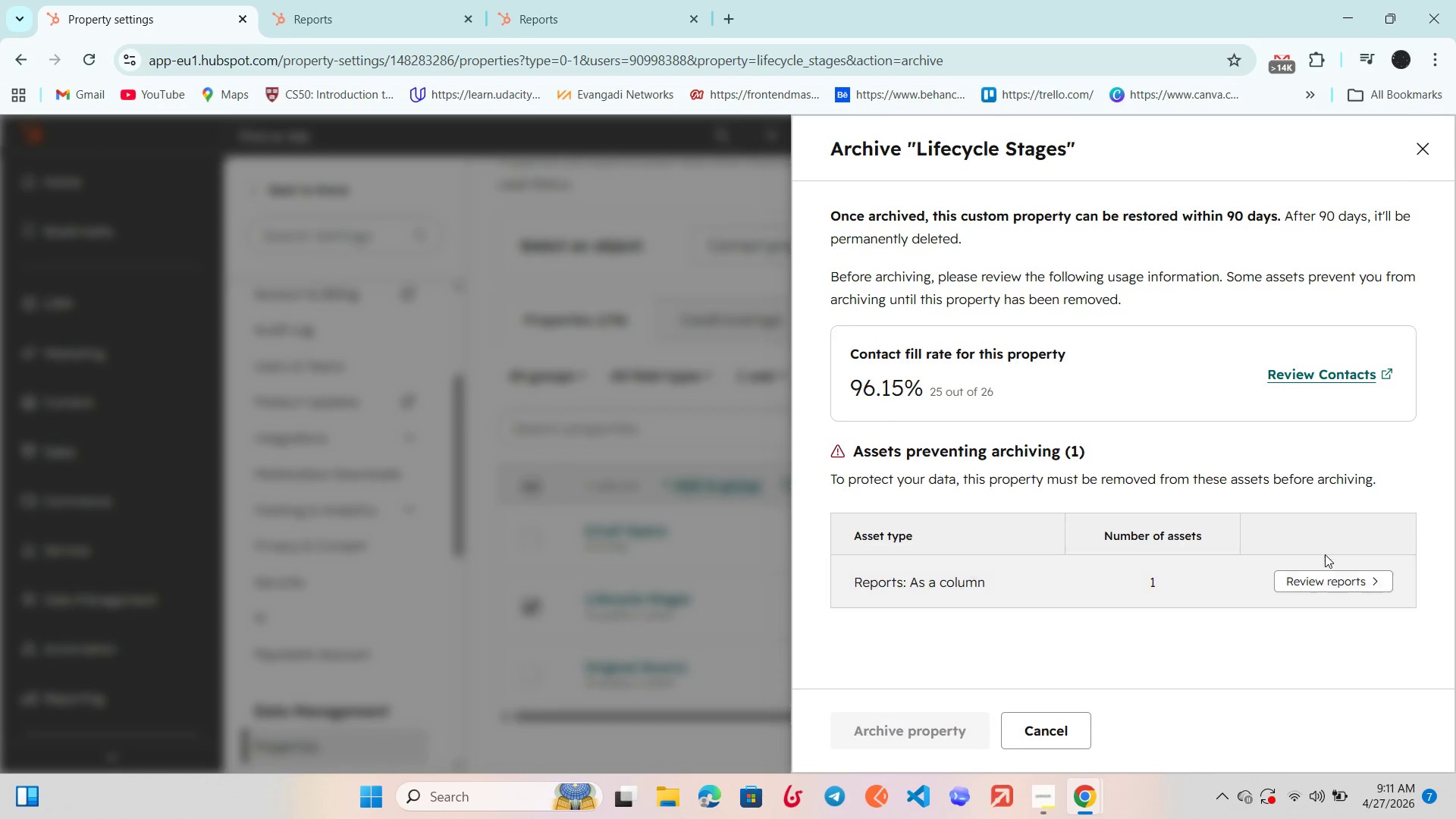 
left_click([876, 320])
 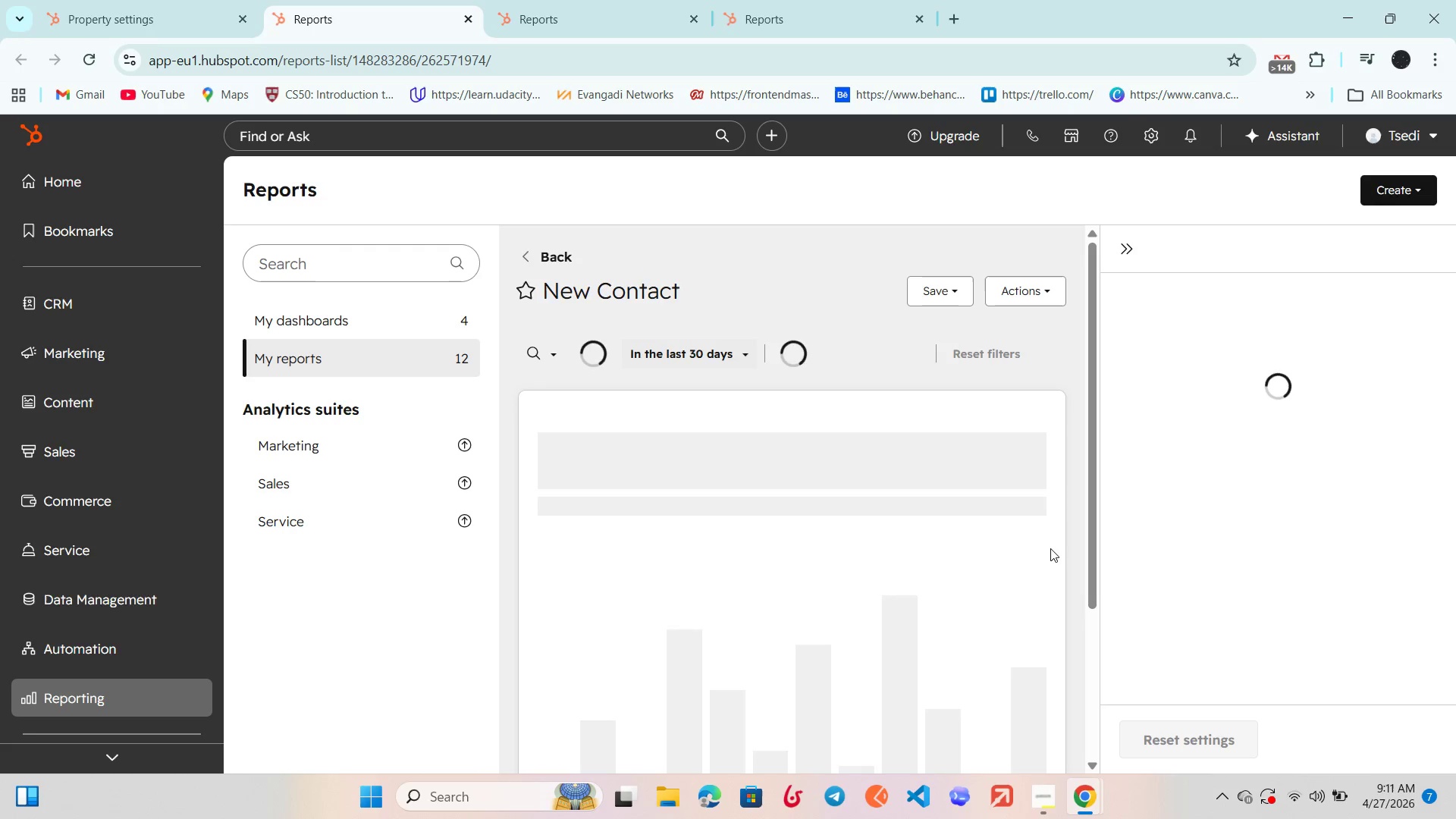 
scroll: coordinate [1185, 529], scroll_direction: down, amount: 8.0
 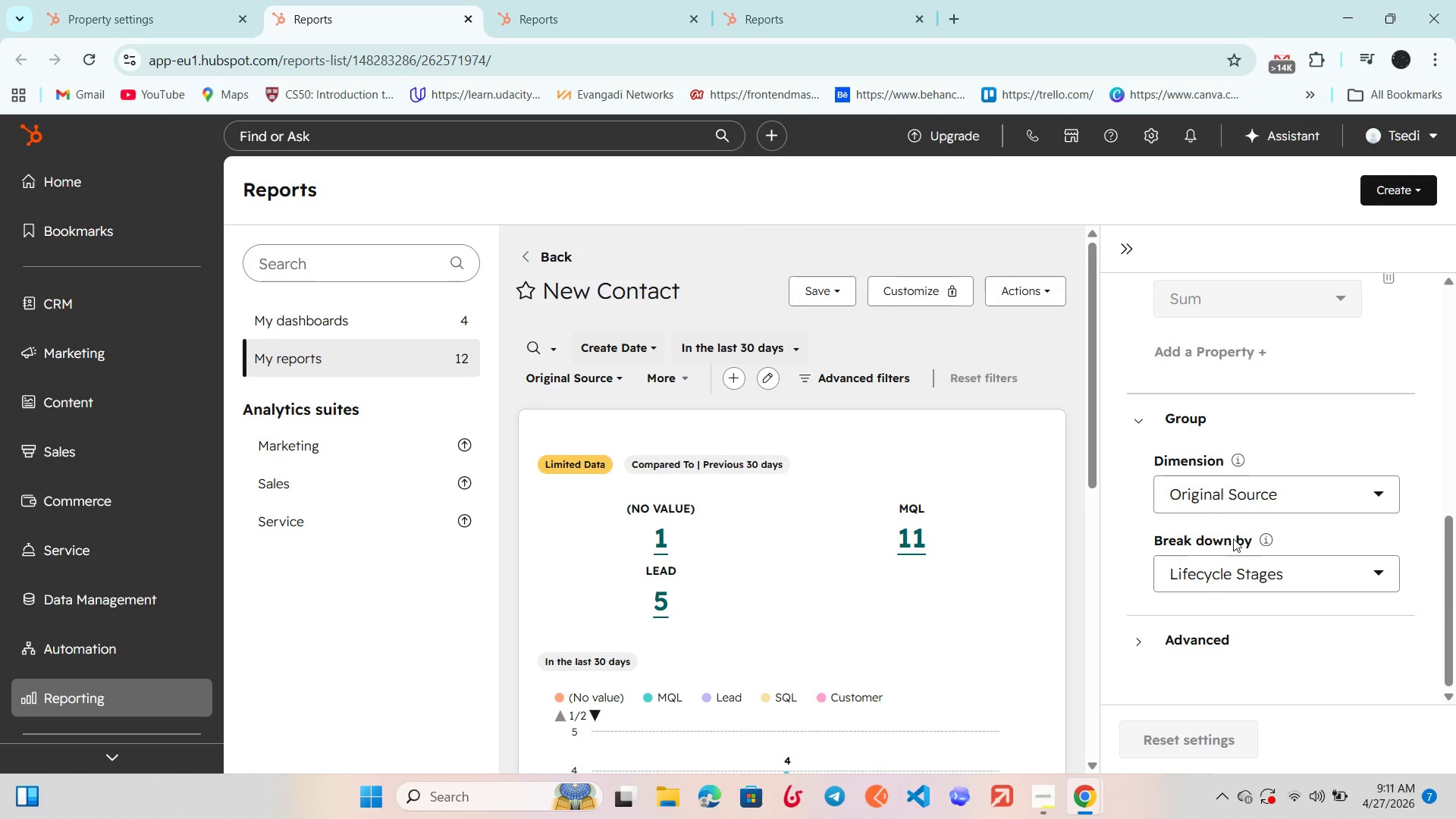 
left_click_drag(start_coordinate=[1225, 567], to_coordinate=[1222, 567])
 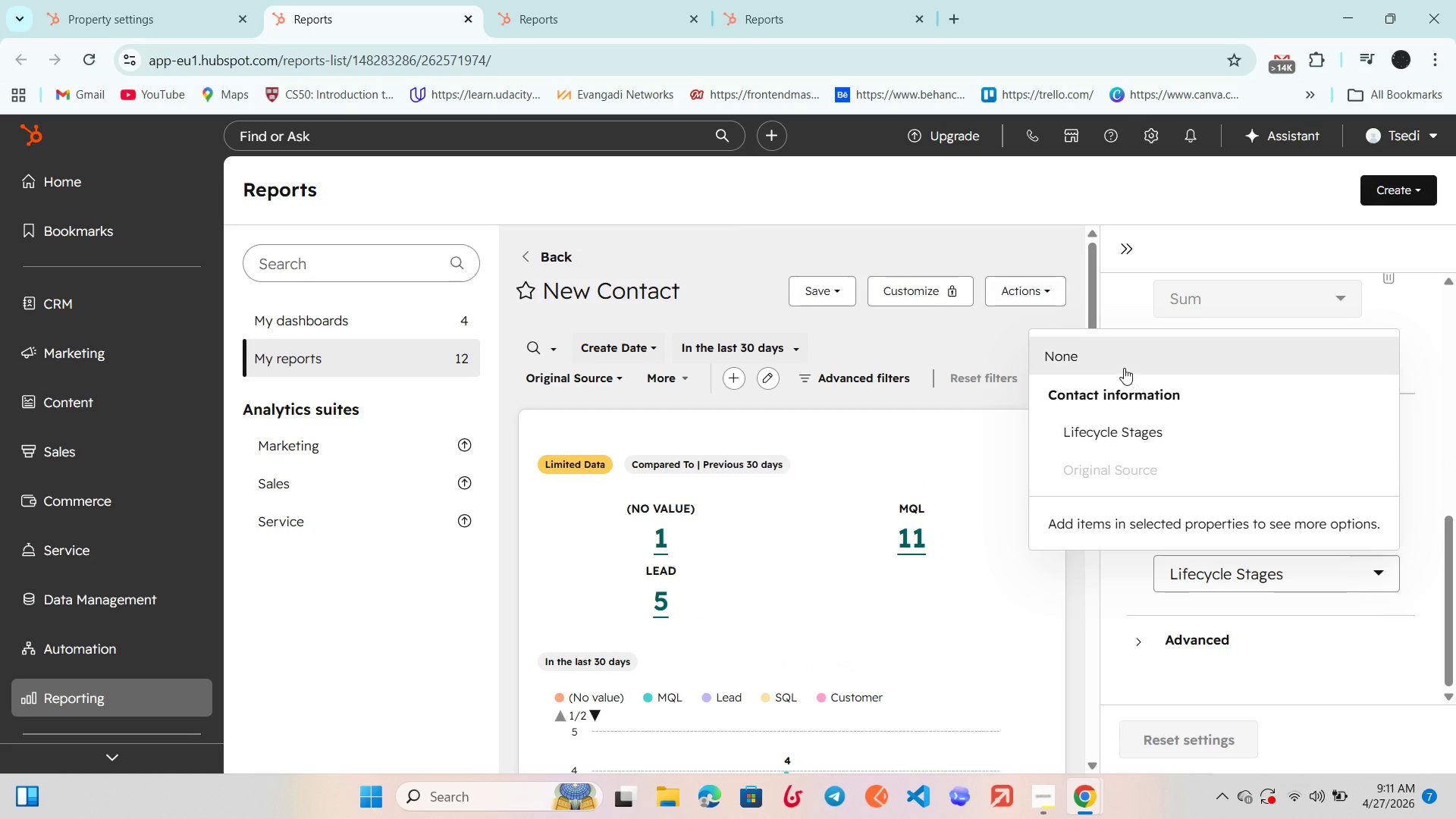 
left_click([1120, 364])
 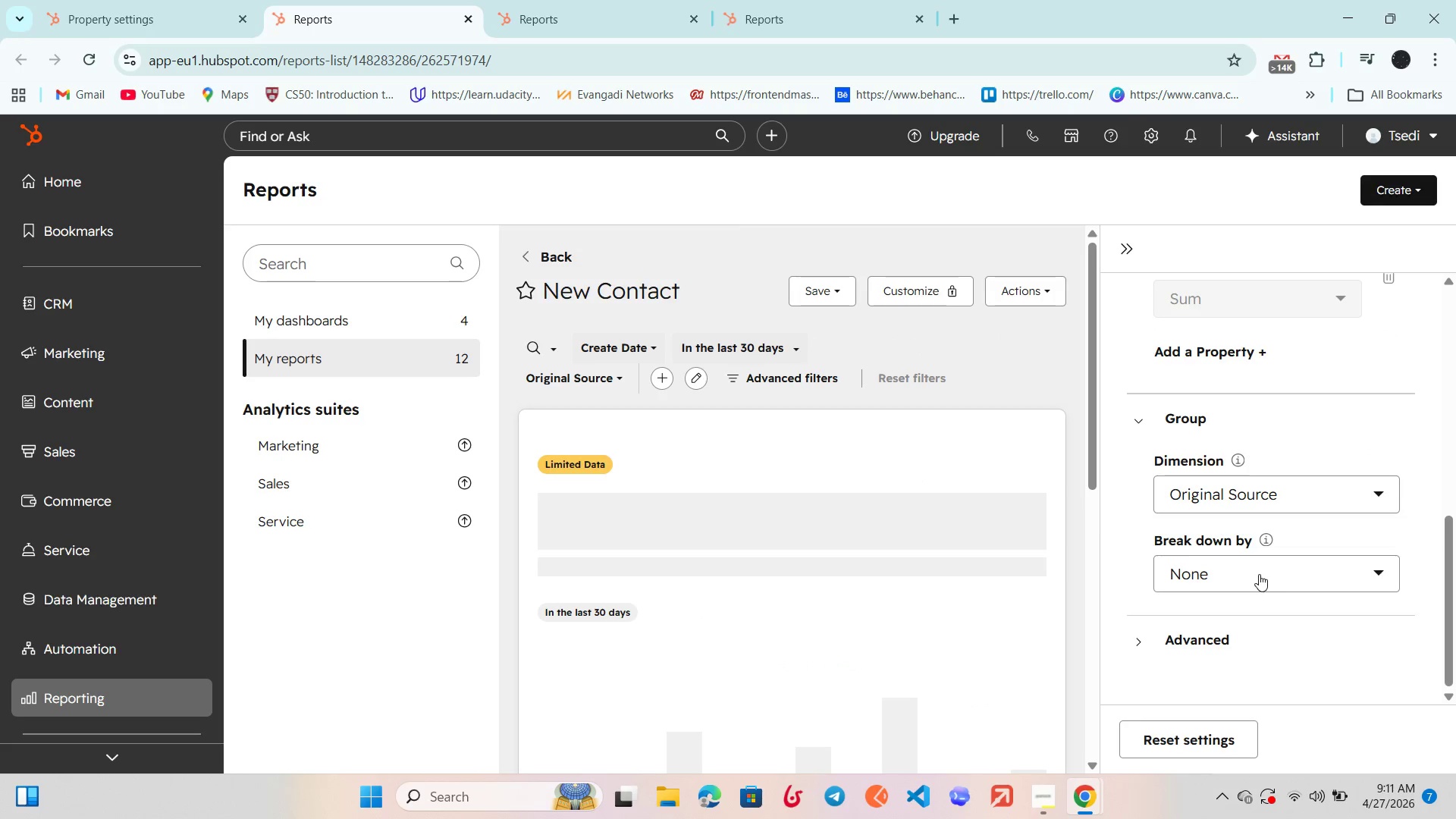 
scroll: coordinate [1254, 576], scroll_direction: up, amount: 7.0
 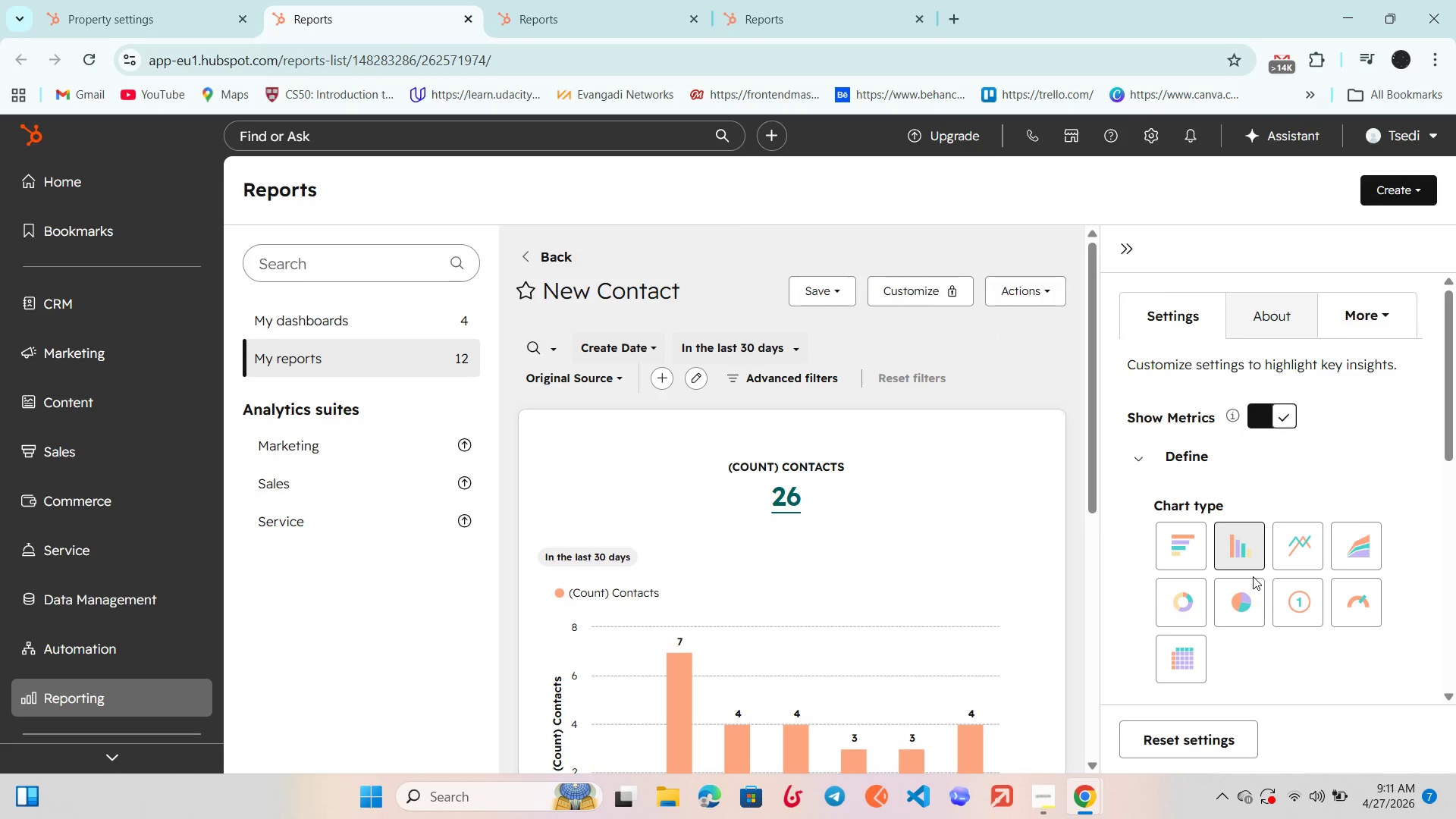 
scroll: coordinate [1253, 576], scroll_direction: down, amount: 3.0
 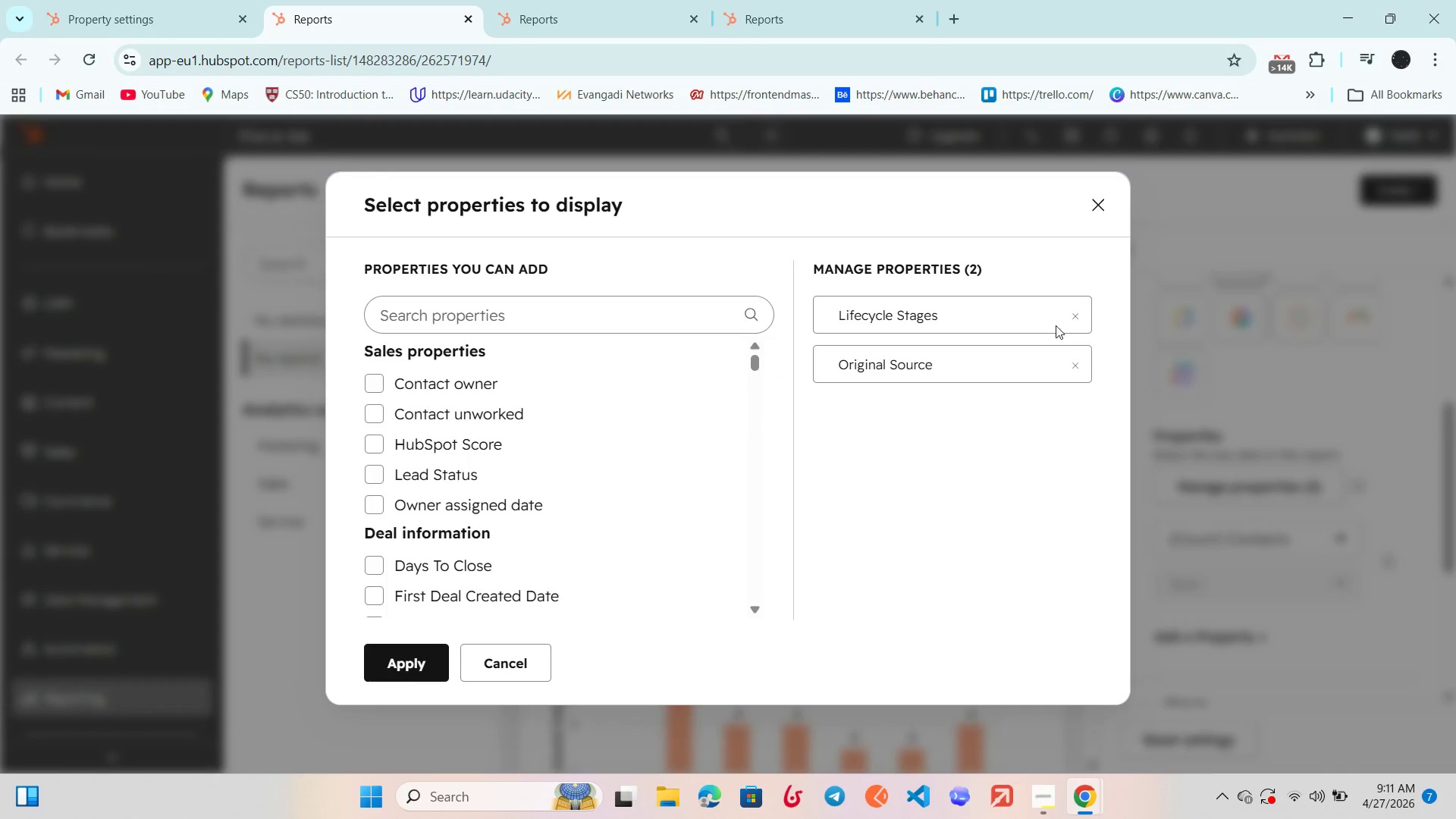 
left_click([1073, 318])
 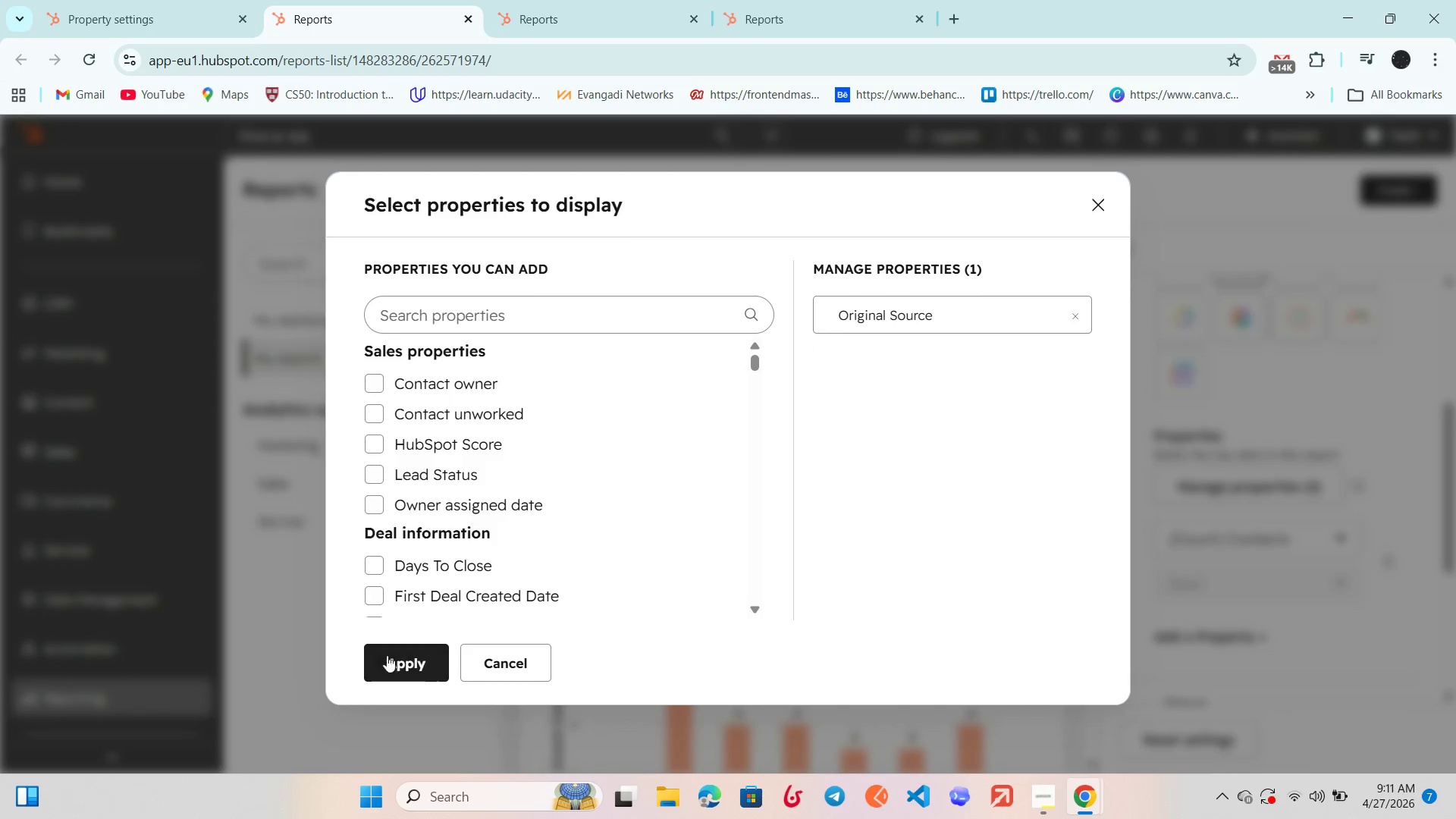 
left_click([397, 652])
 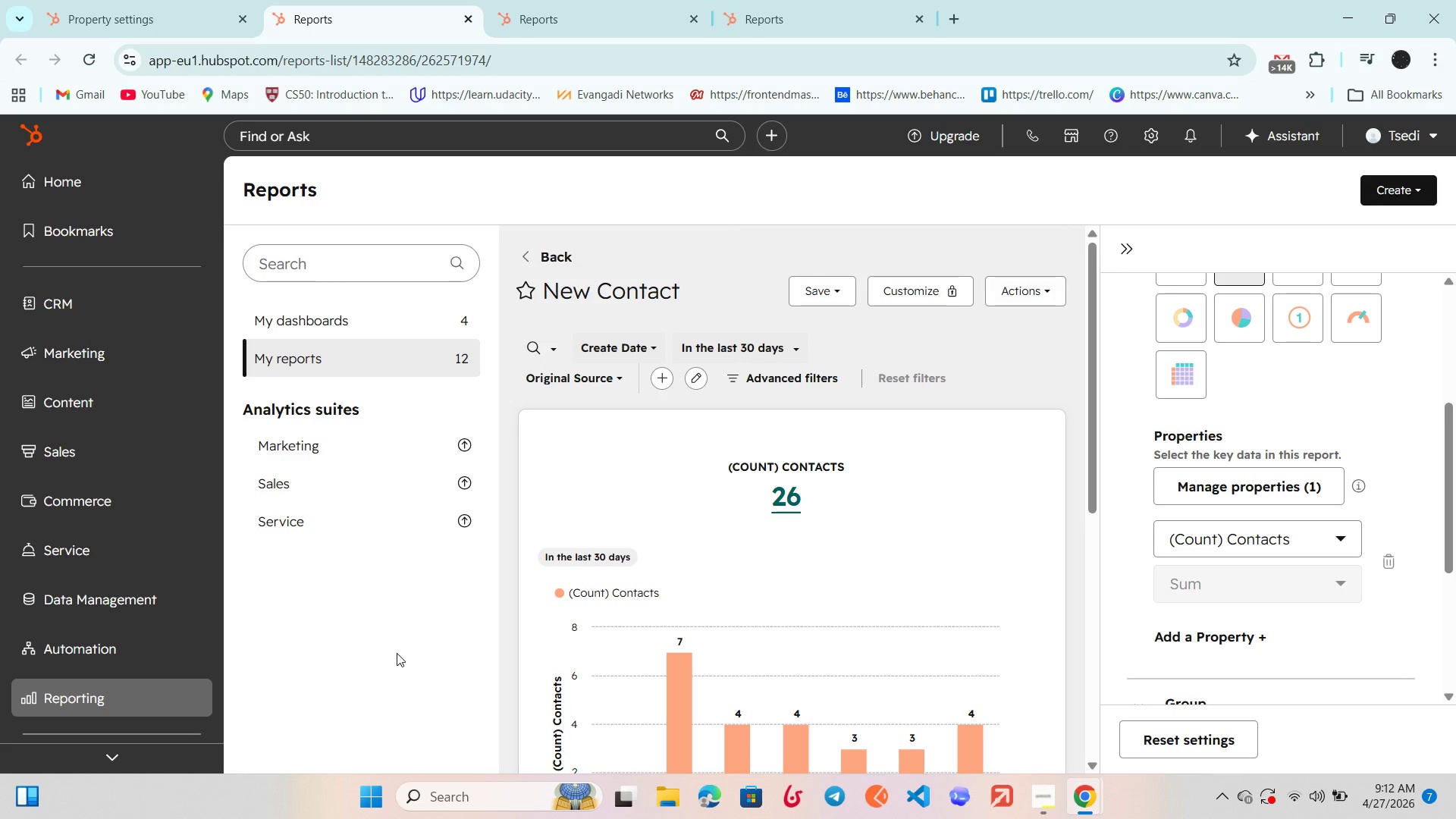 
wait(67.0)
 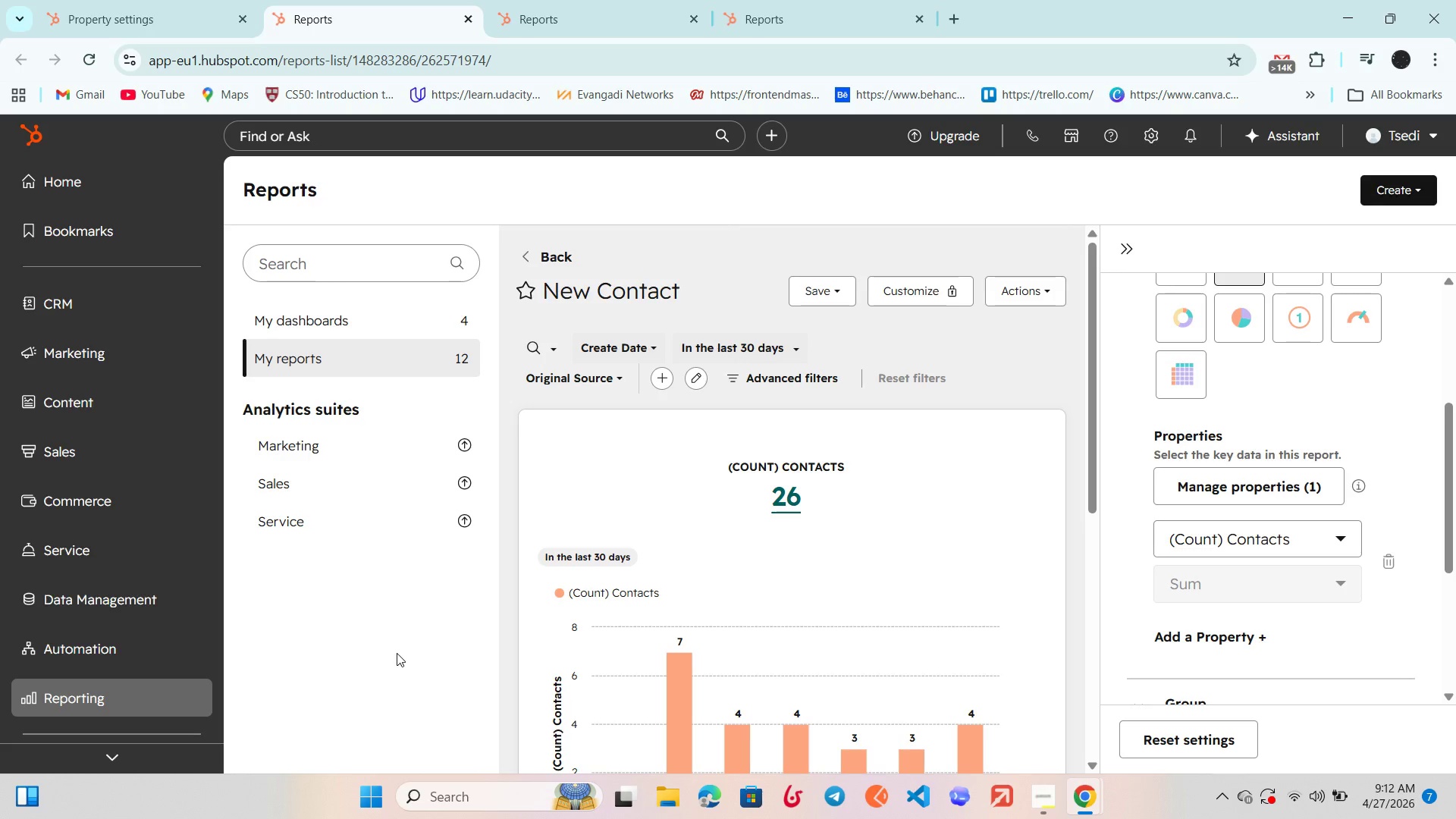 
left_click([180, 0])
 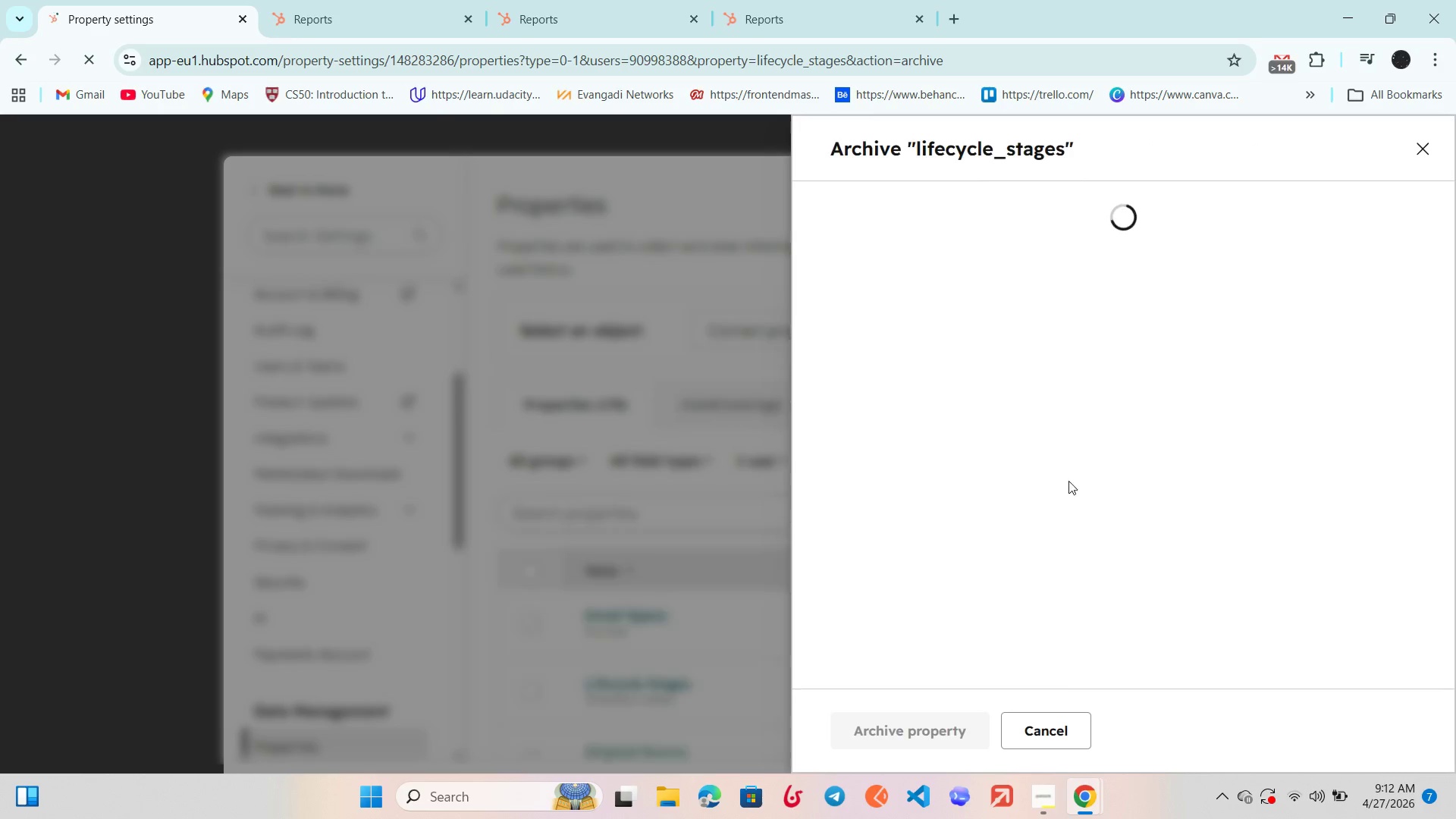 
scroll: coordinate [1007, 486], scroll_direction: down, amount: 4.0
 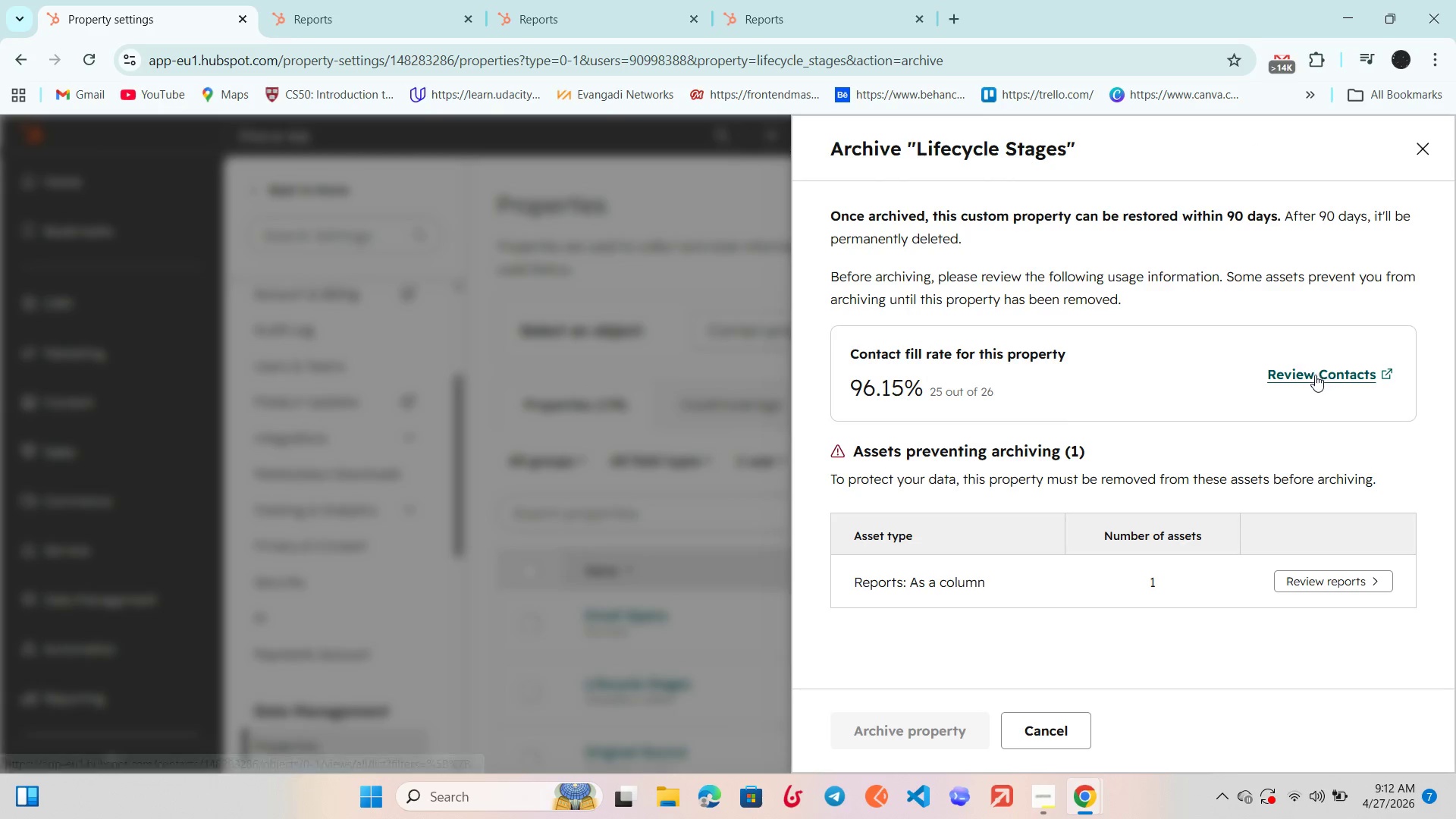 
left_click([1310, 376])
 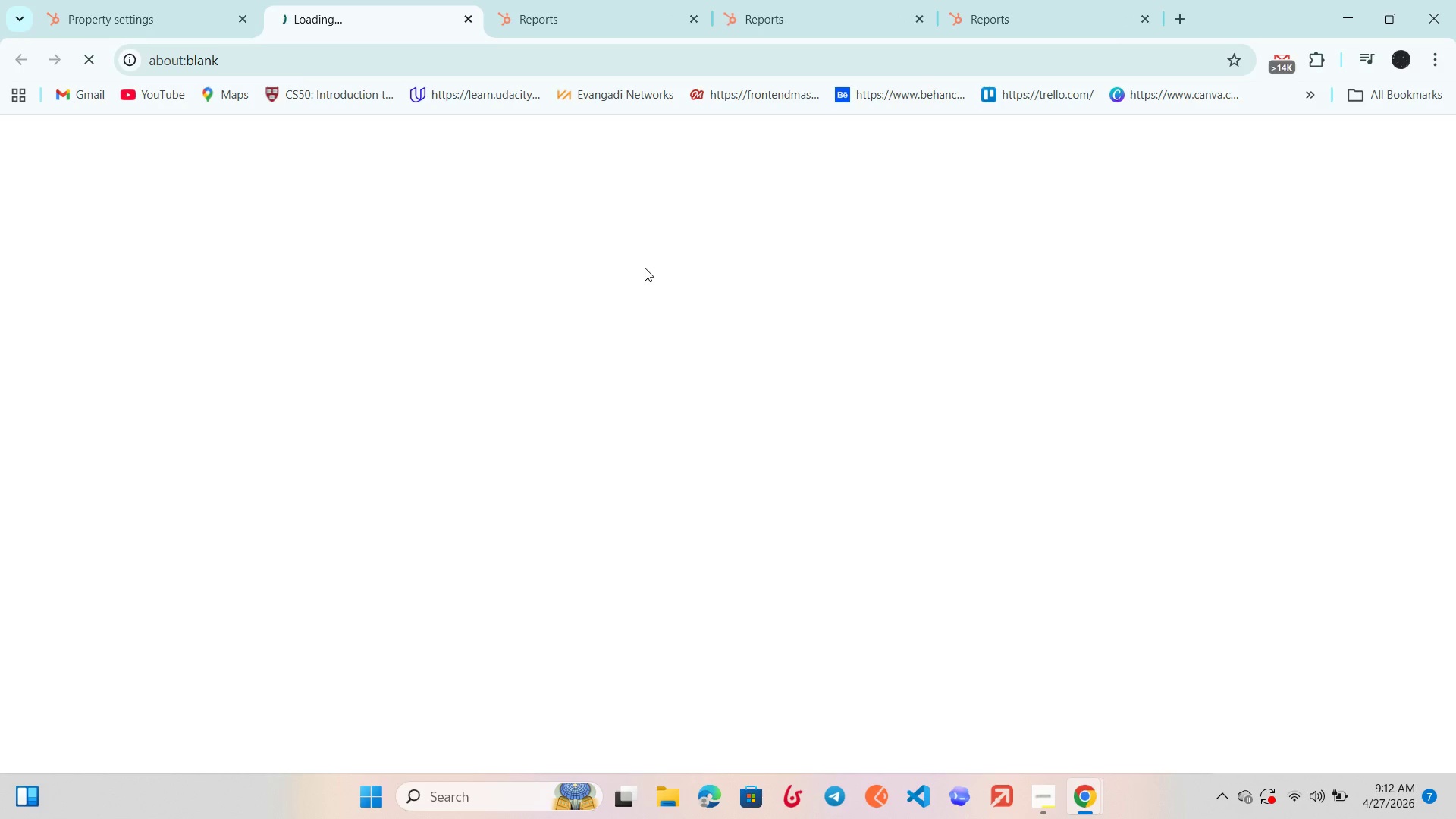 
mouse_move([278, 15])
 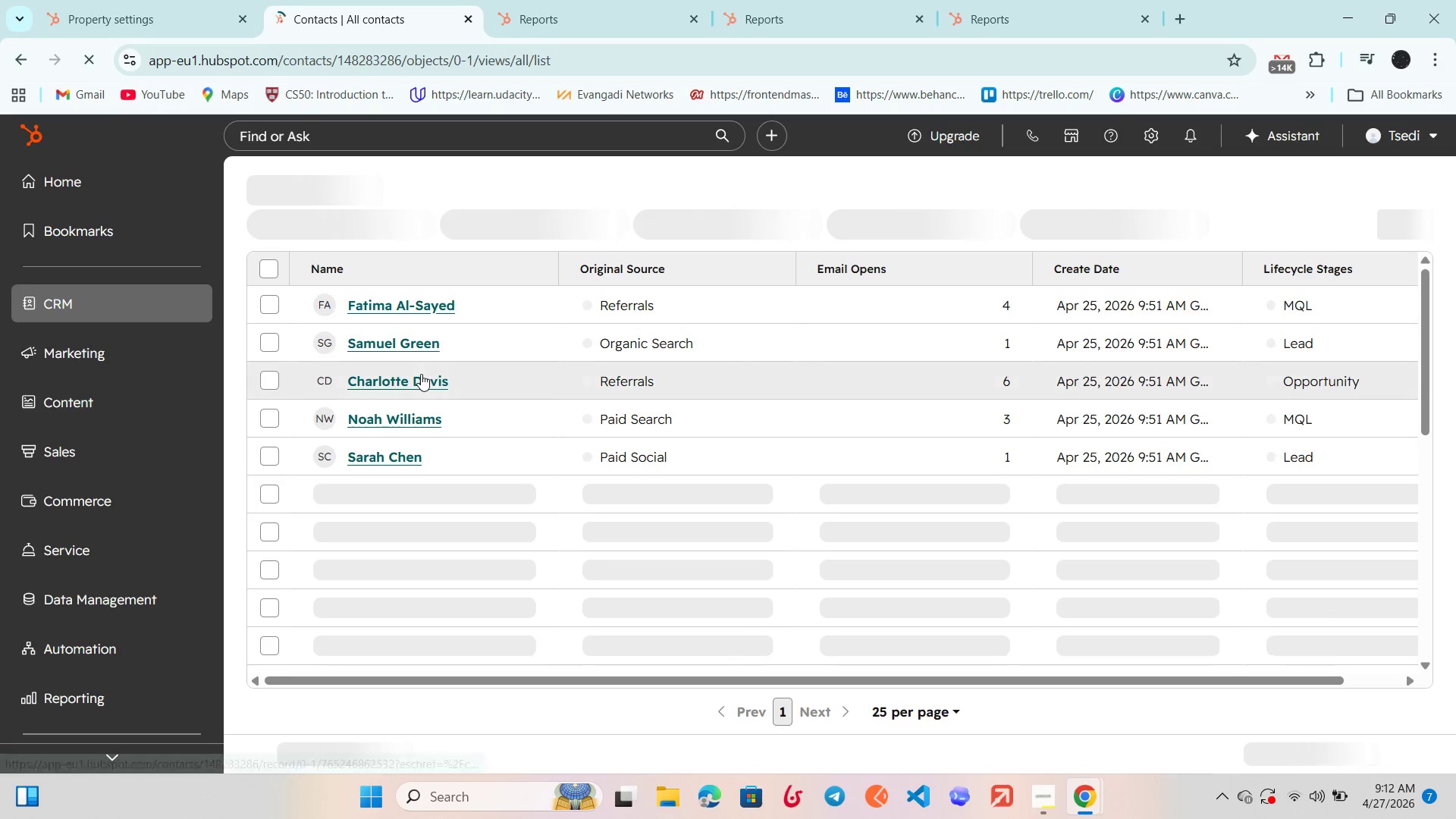 
left_click([271, 267])
 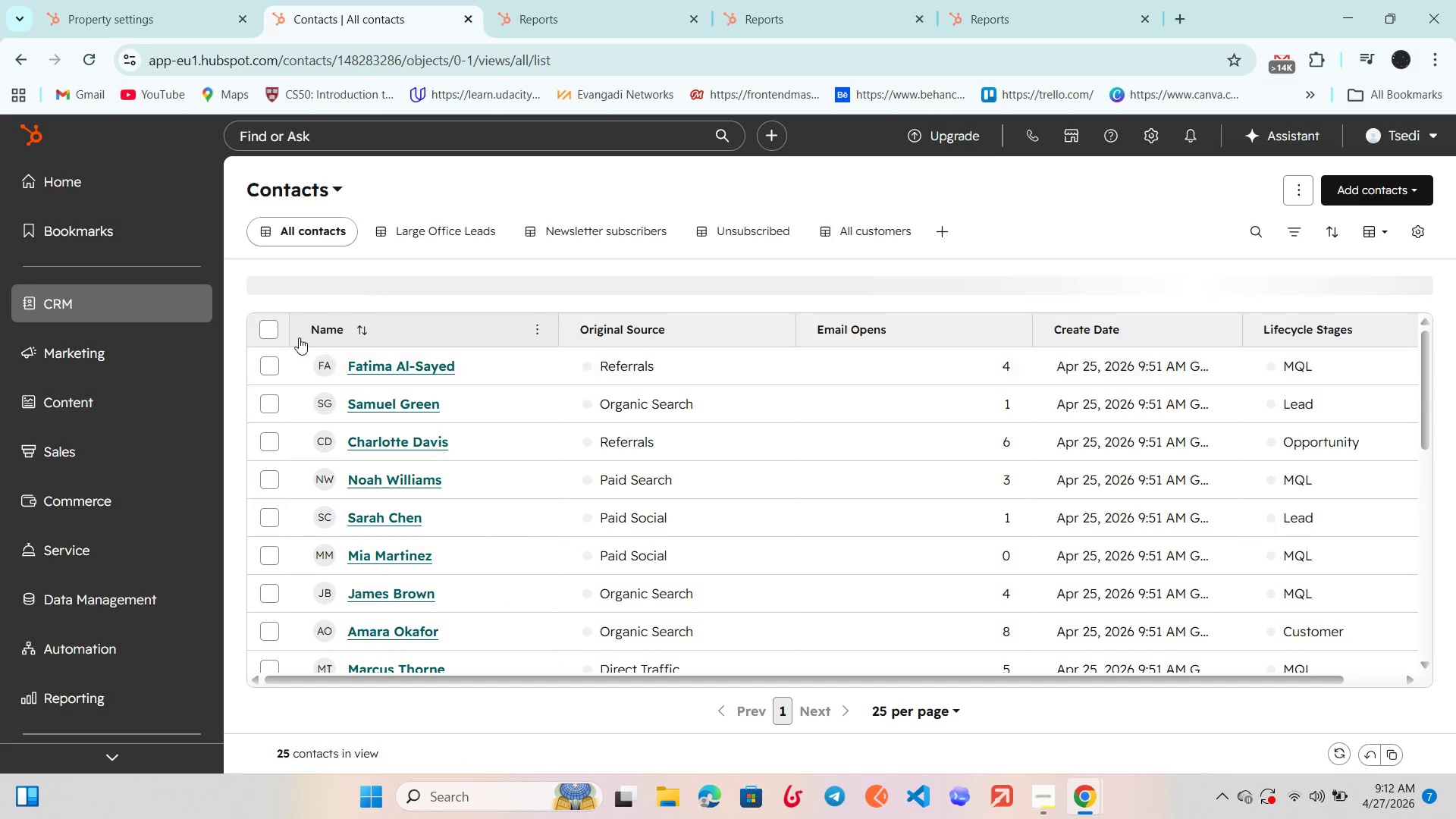 
left_click([271, 330])
 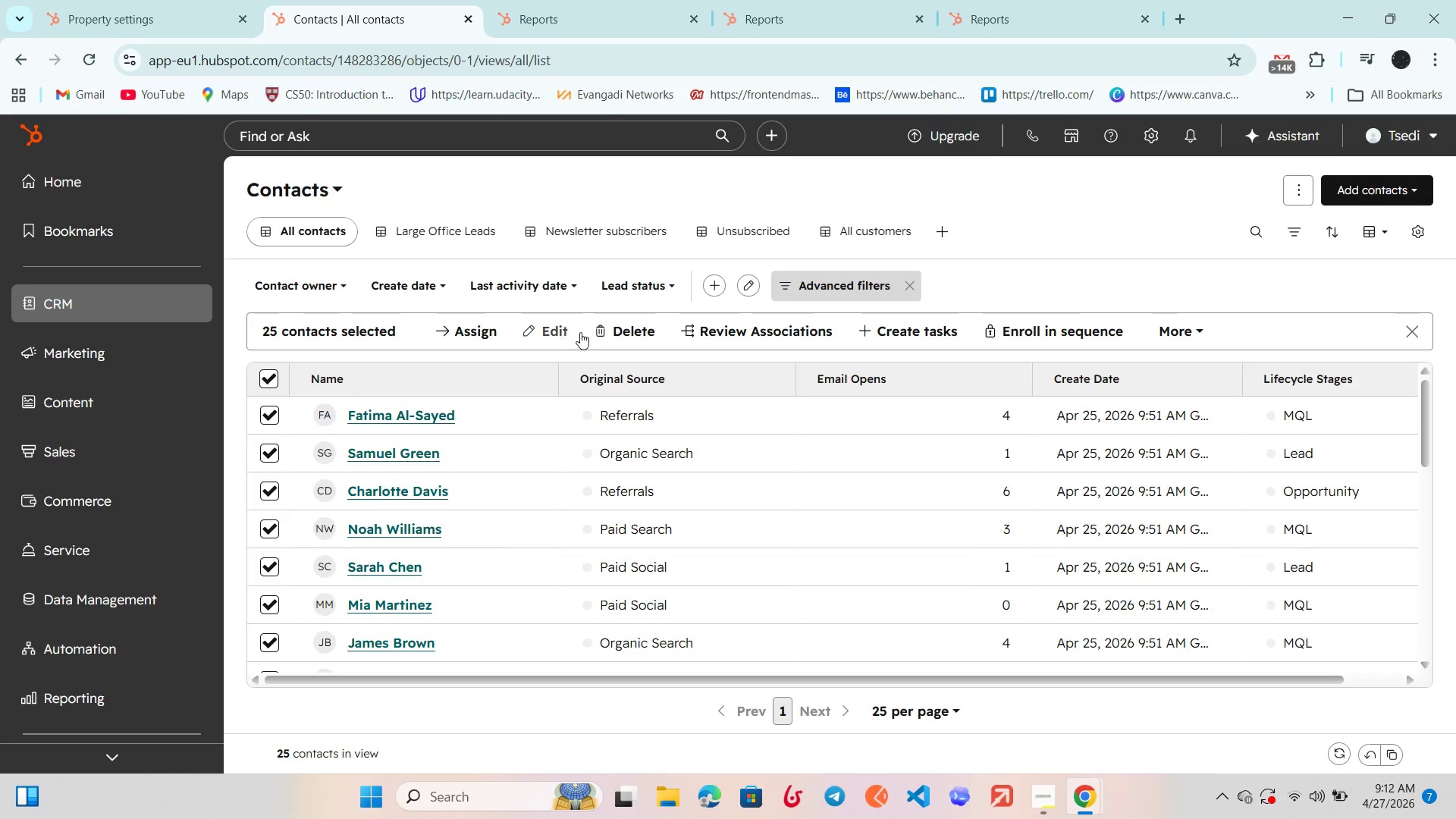 
left_click([623, 335])
 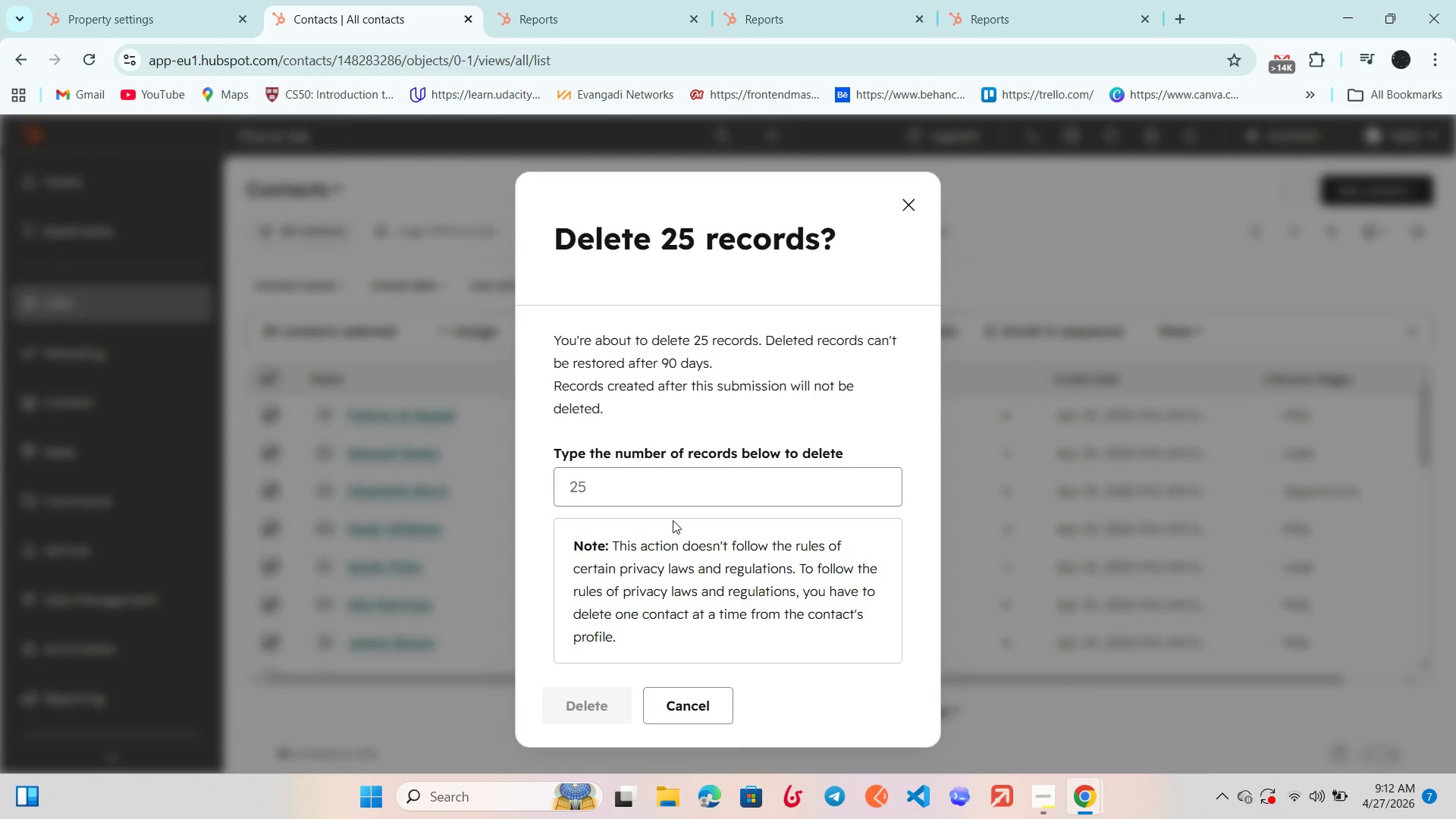 
left_click([668, 498])
 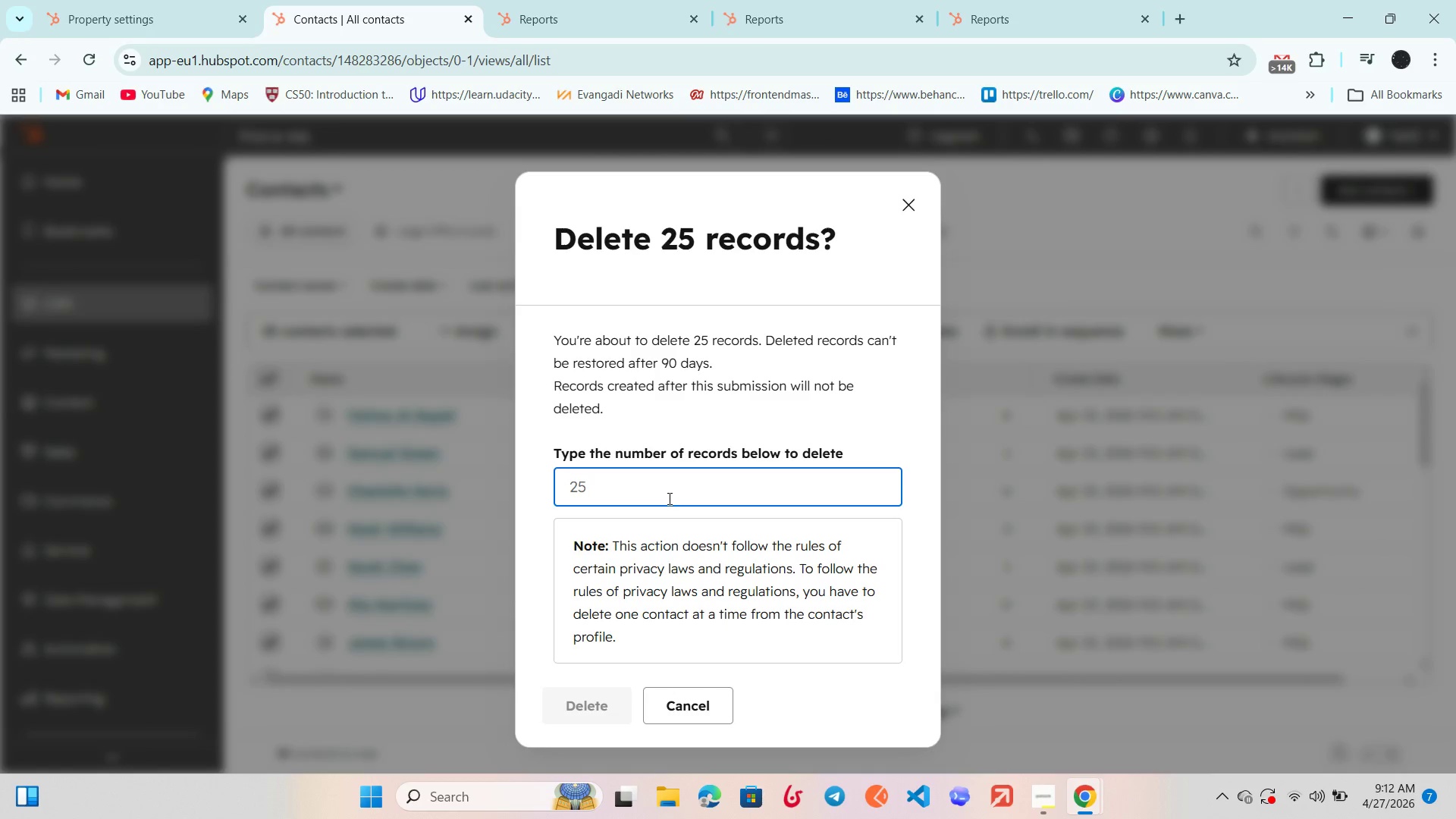 
type(25)
 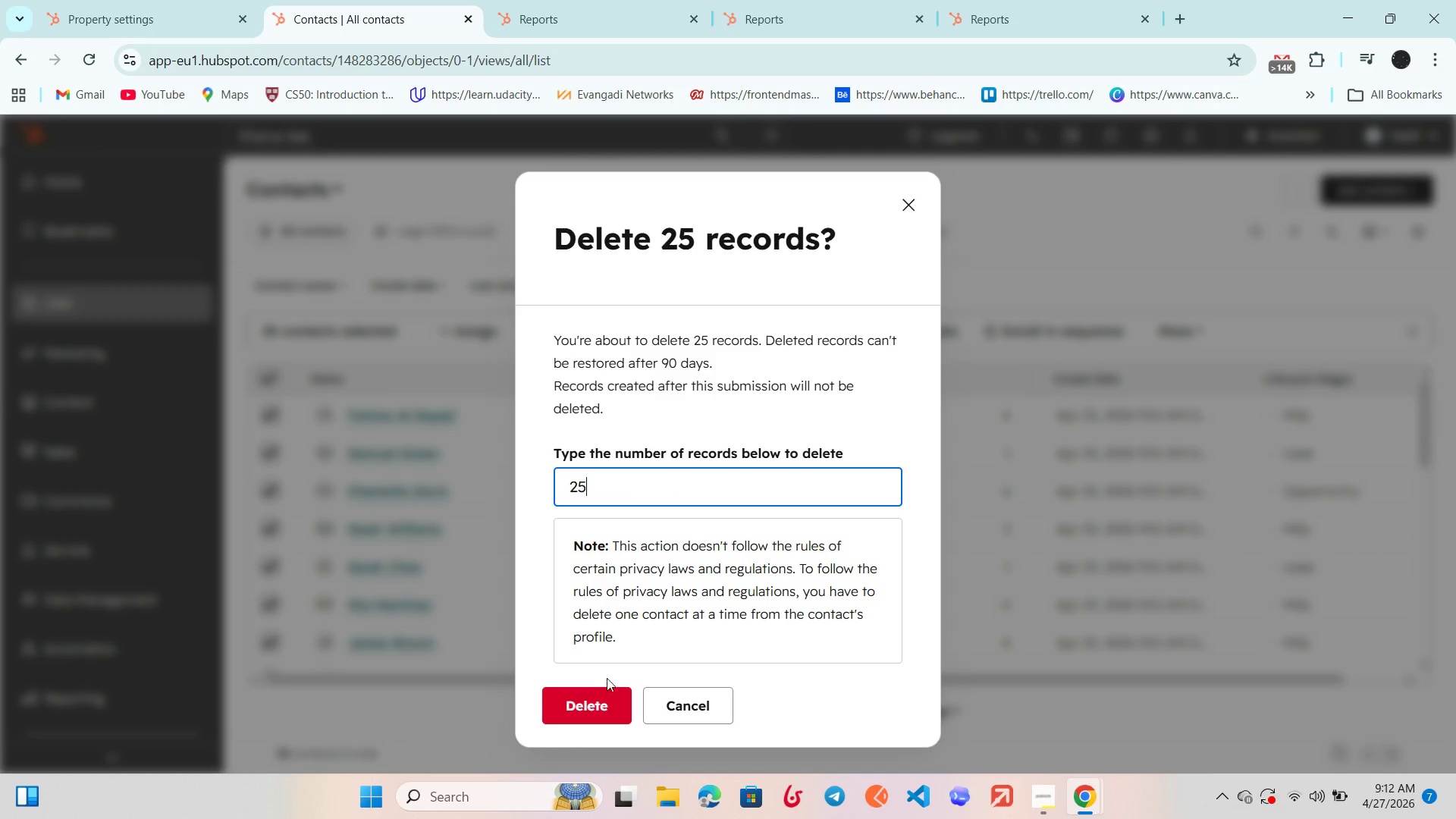 
left_click([606, 708])
 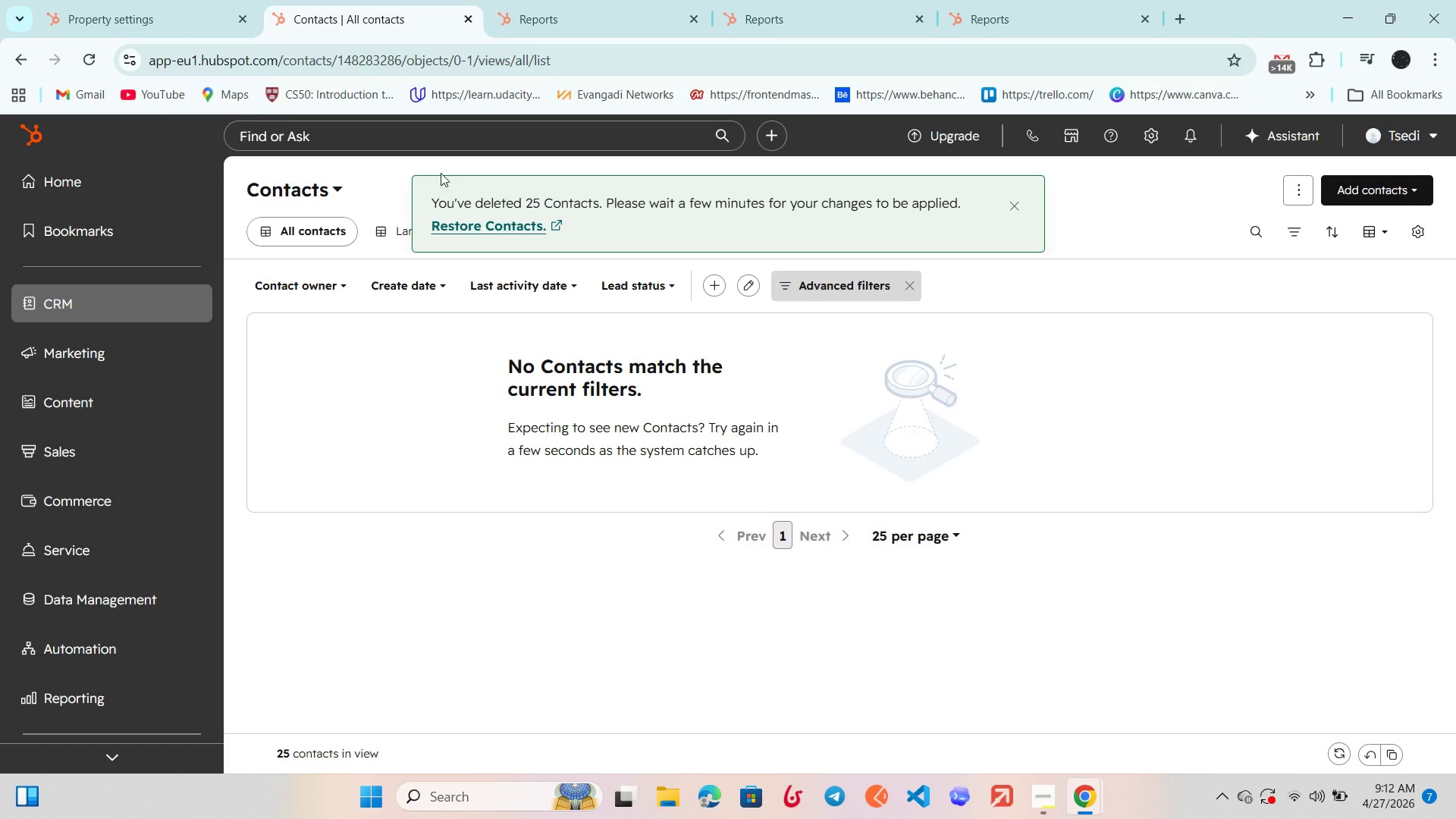 
left_click([94, 61])
 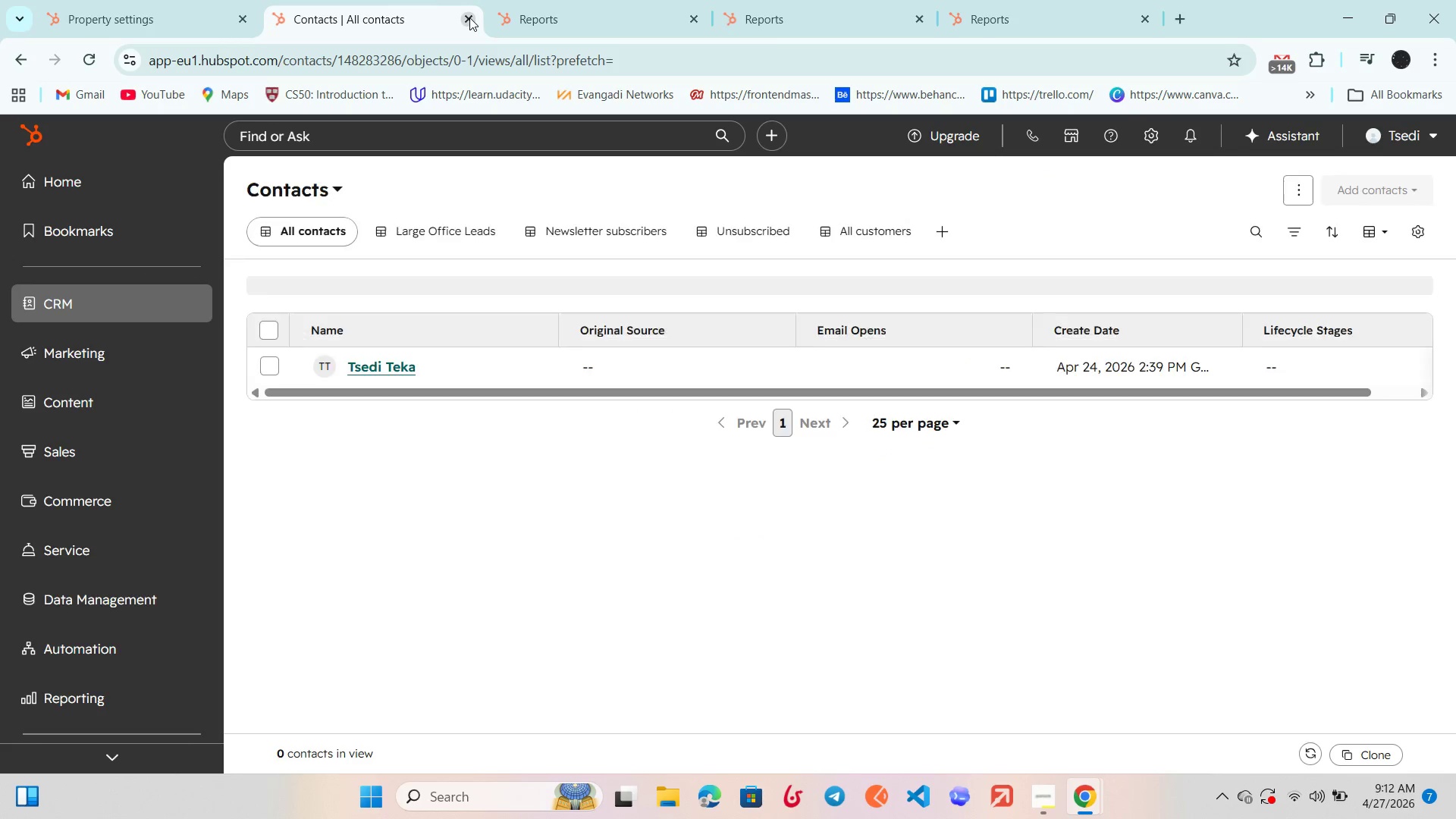 
wait(5.22)
 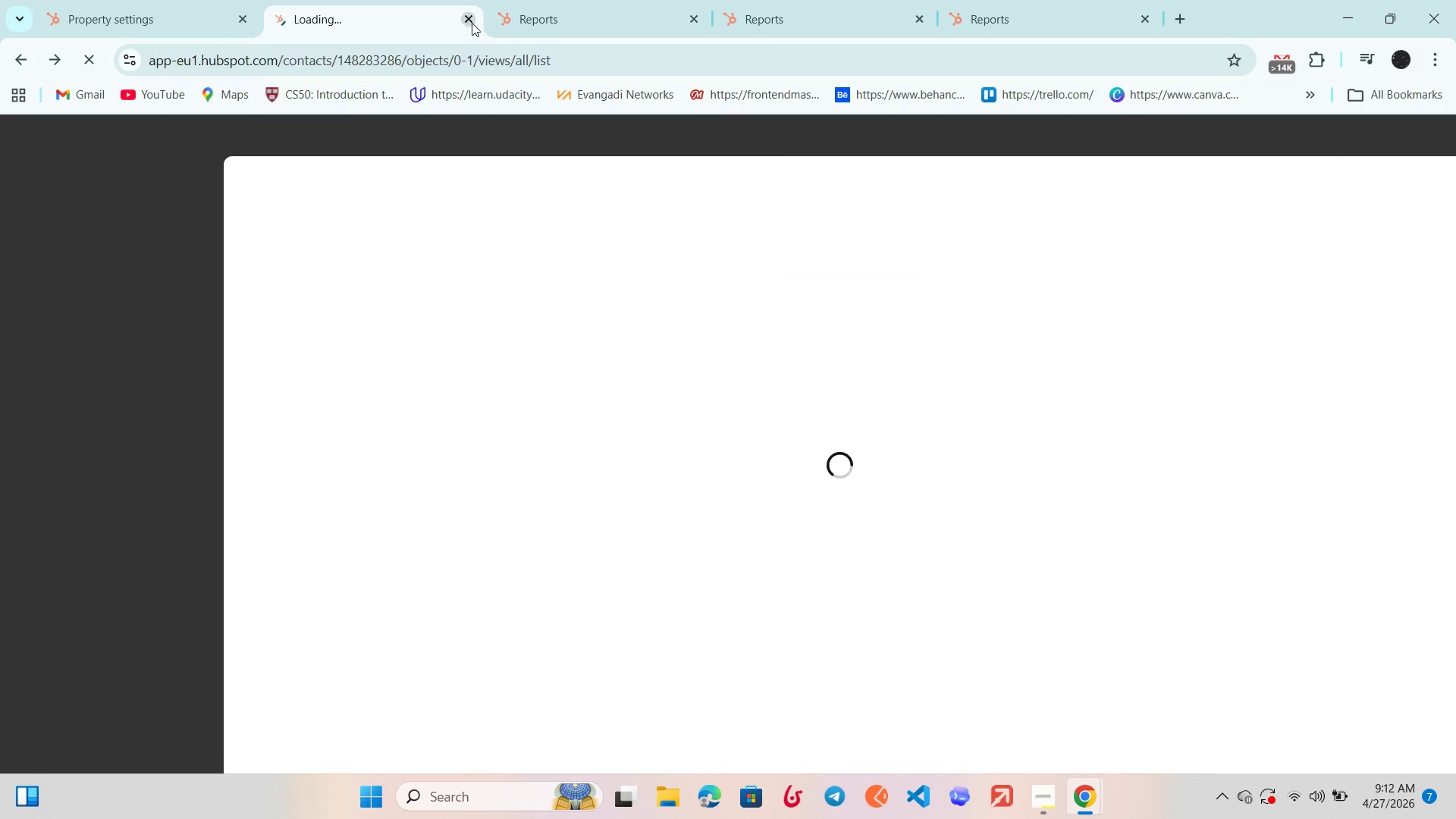 
left_click([190, 0])
 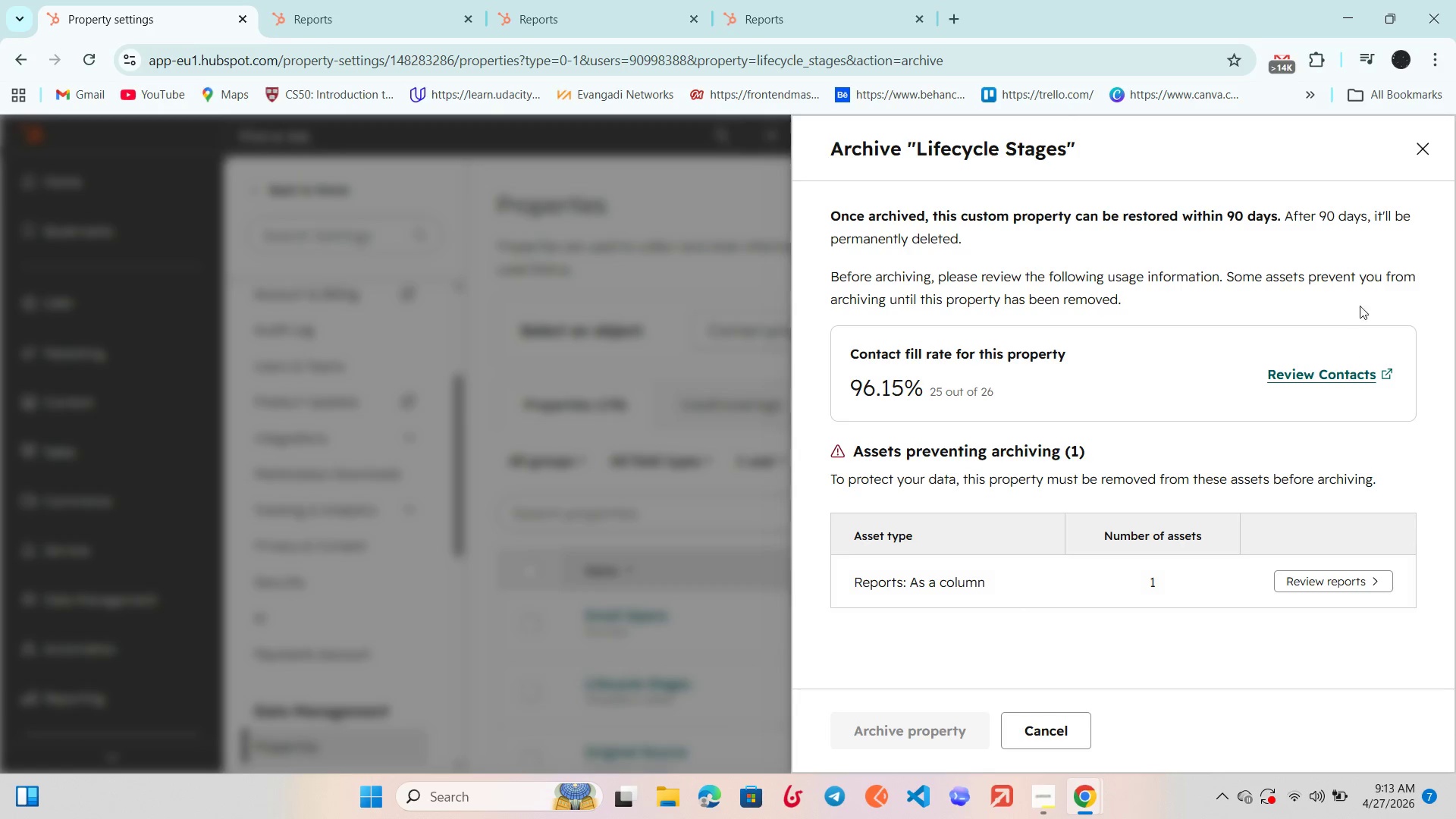 
left_click([1442, 146])
 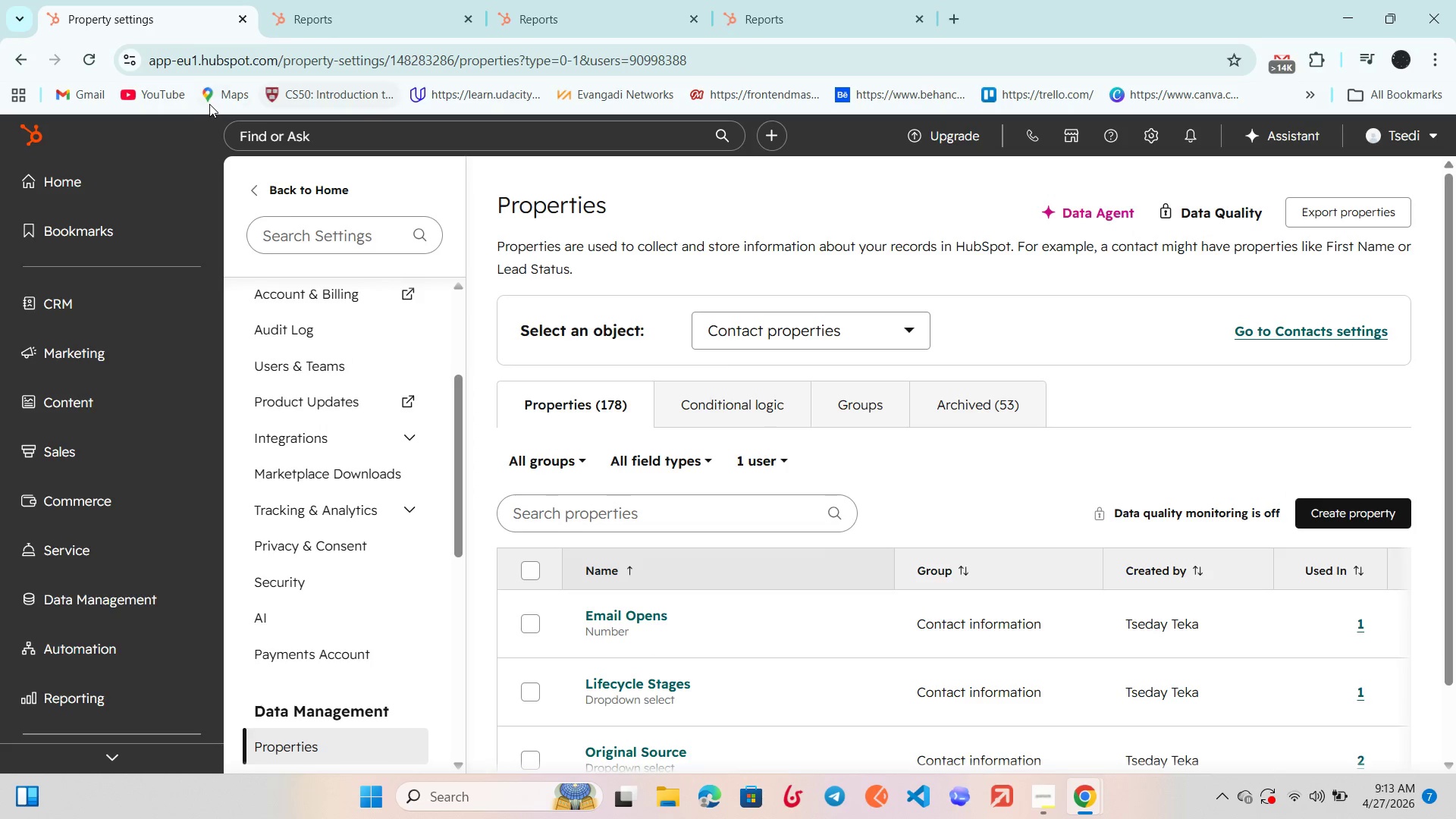 
left_click([92, 64])
 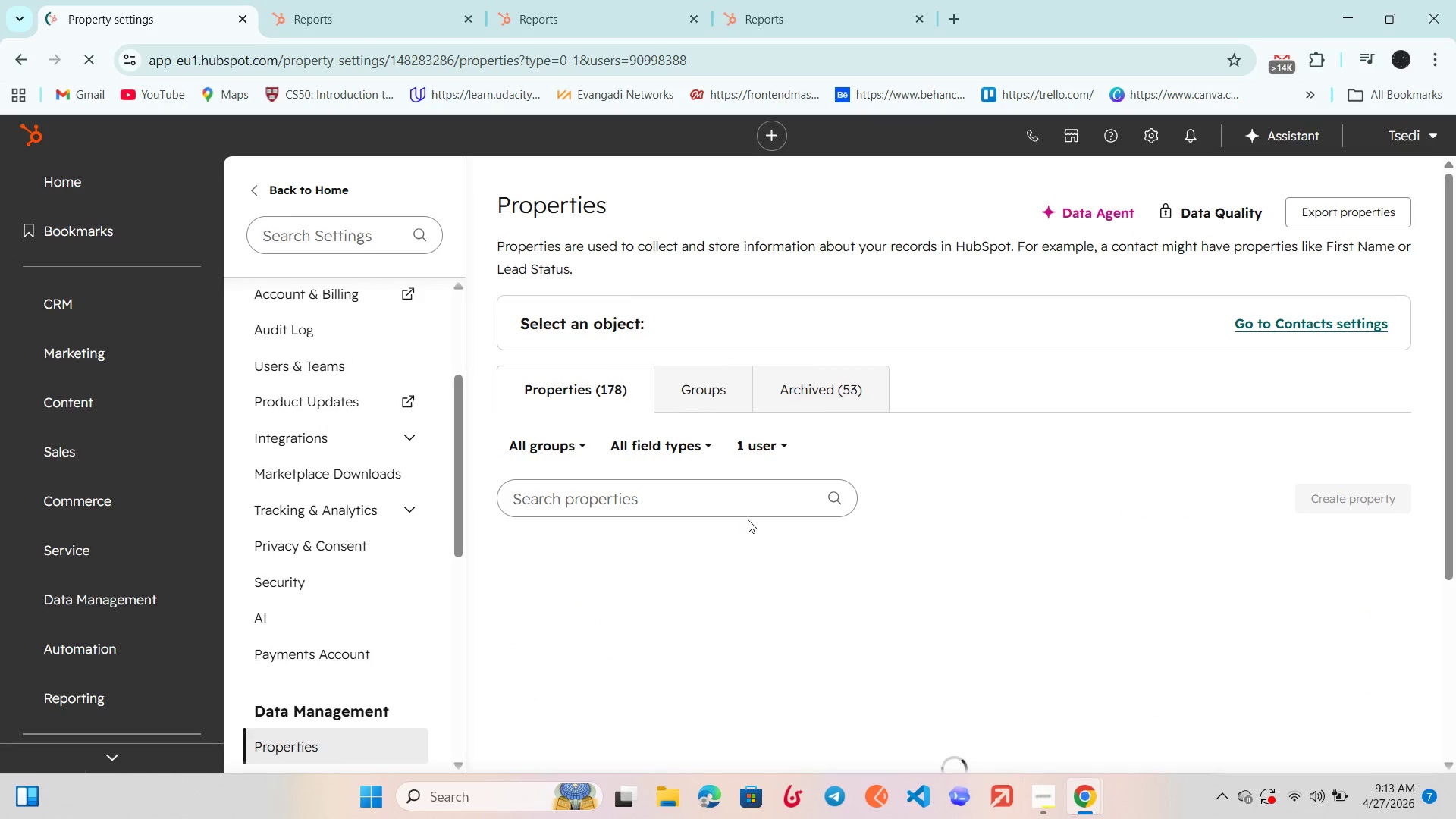 
scroll: coordinate [865, 579], scroll_direction: down, amount: 3.0
 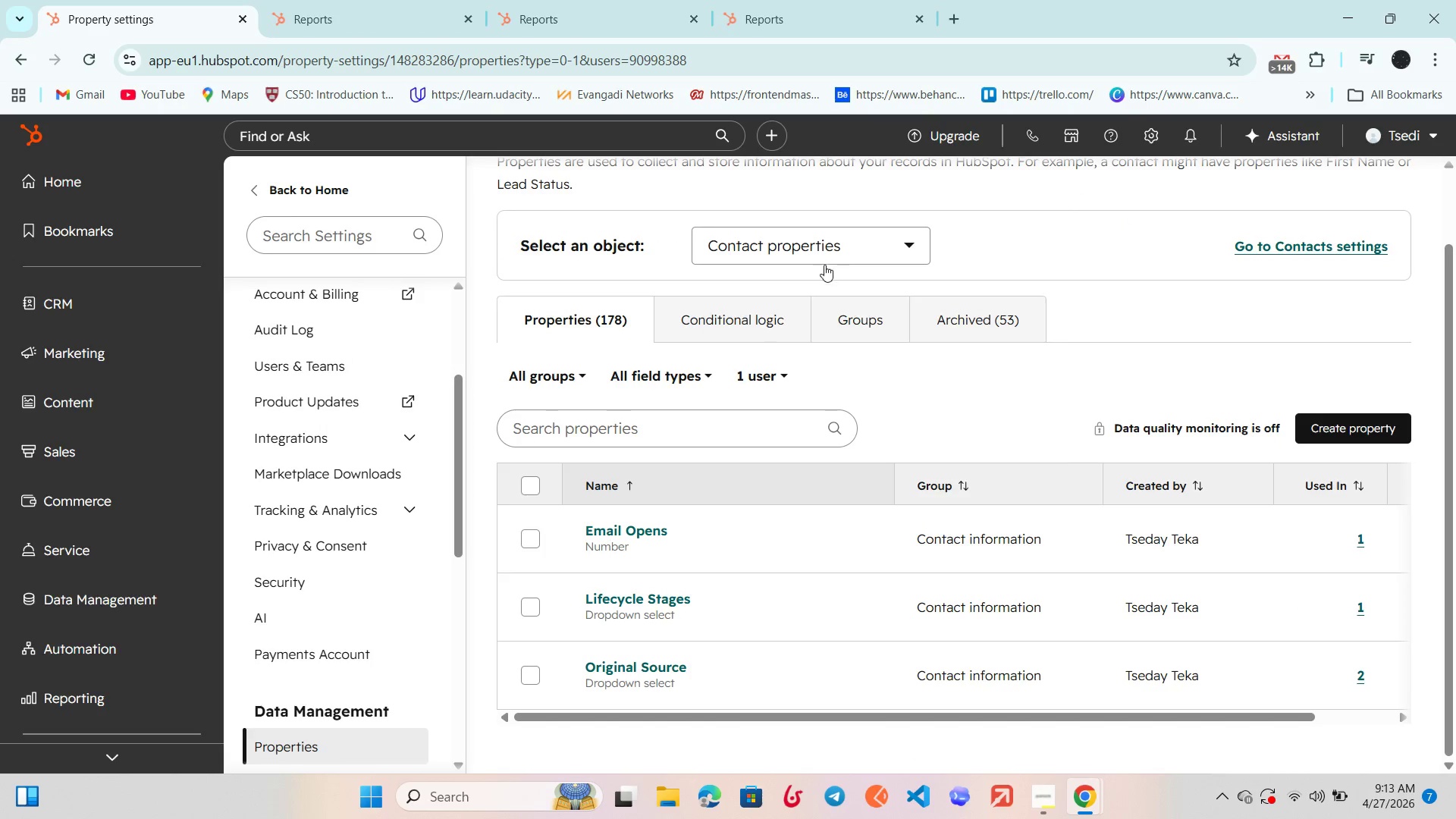 
left_click([779, 376])
 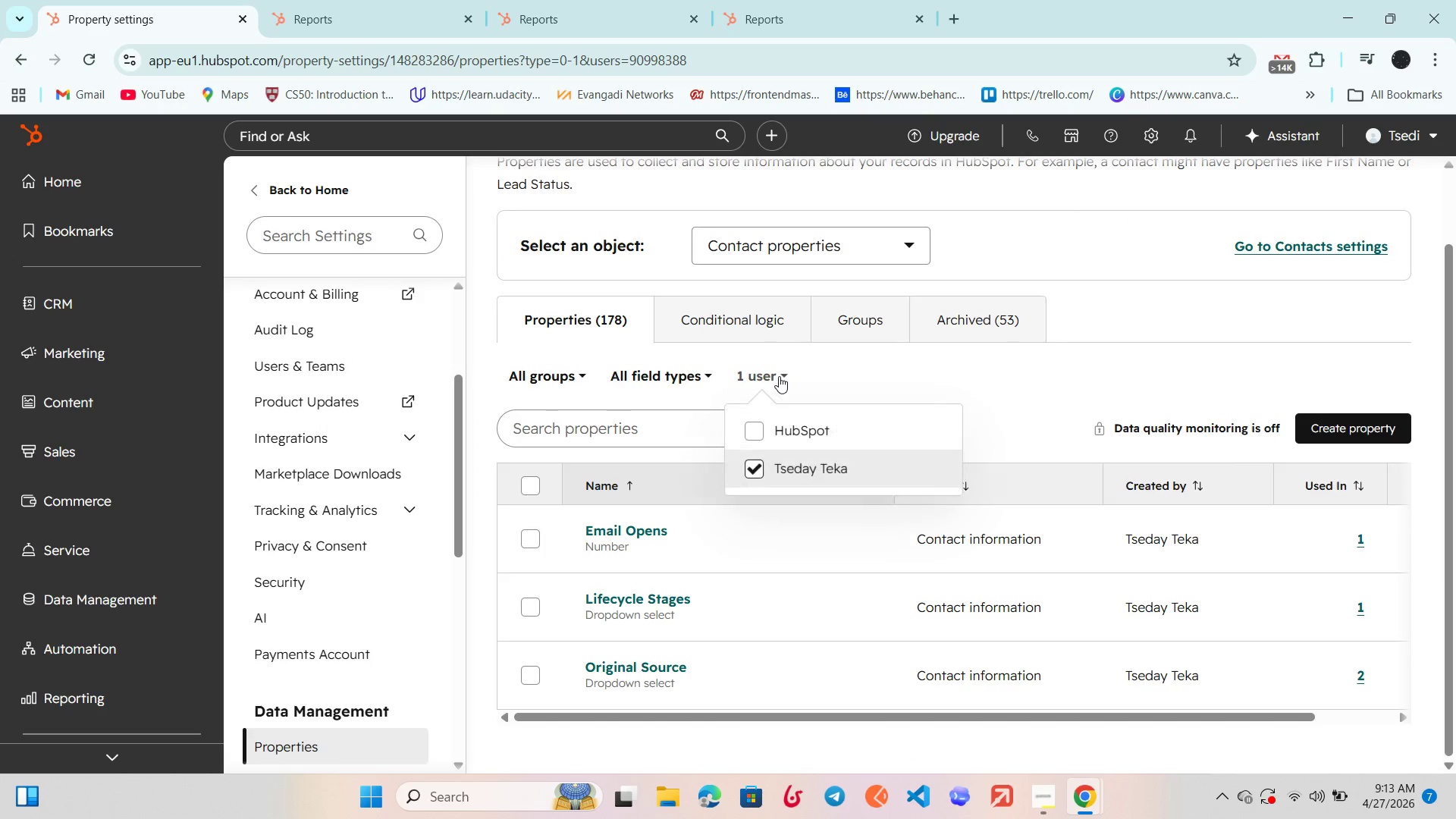 
left_click([779, 376])
 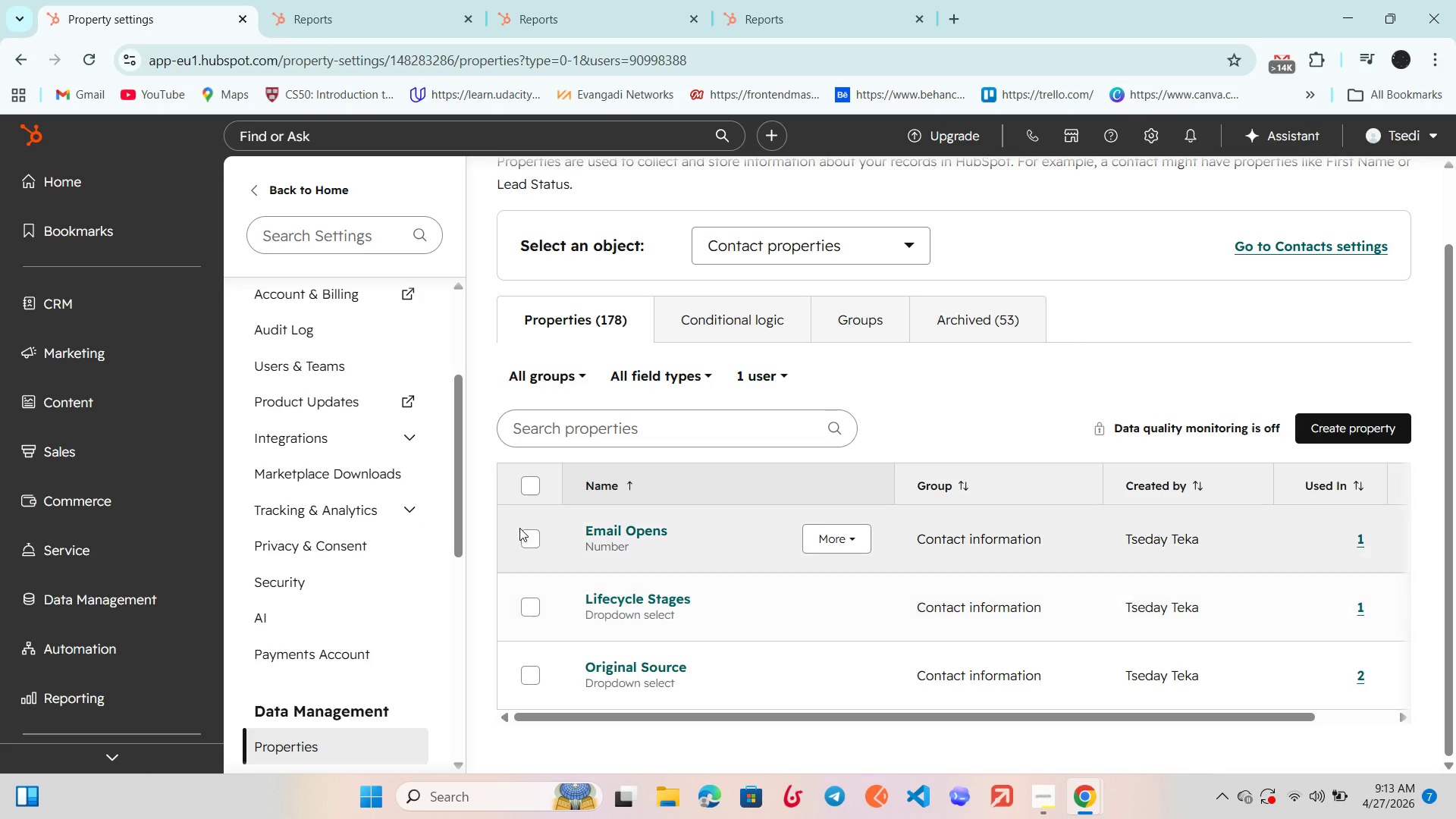 
left_click([530, 471])
 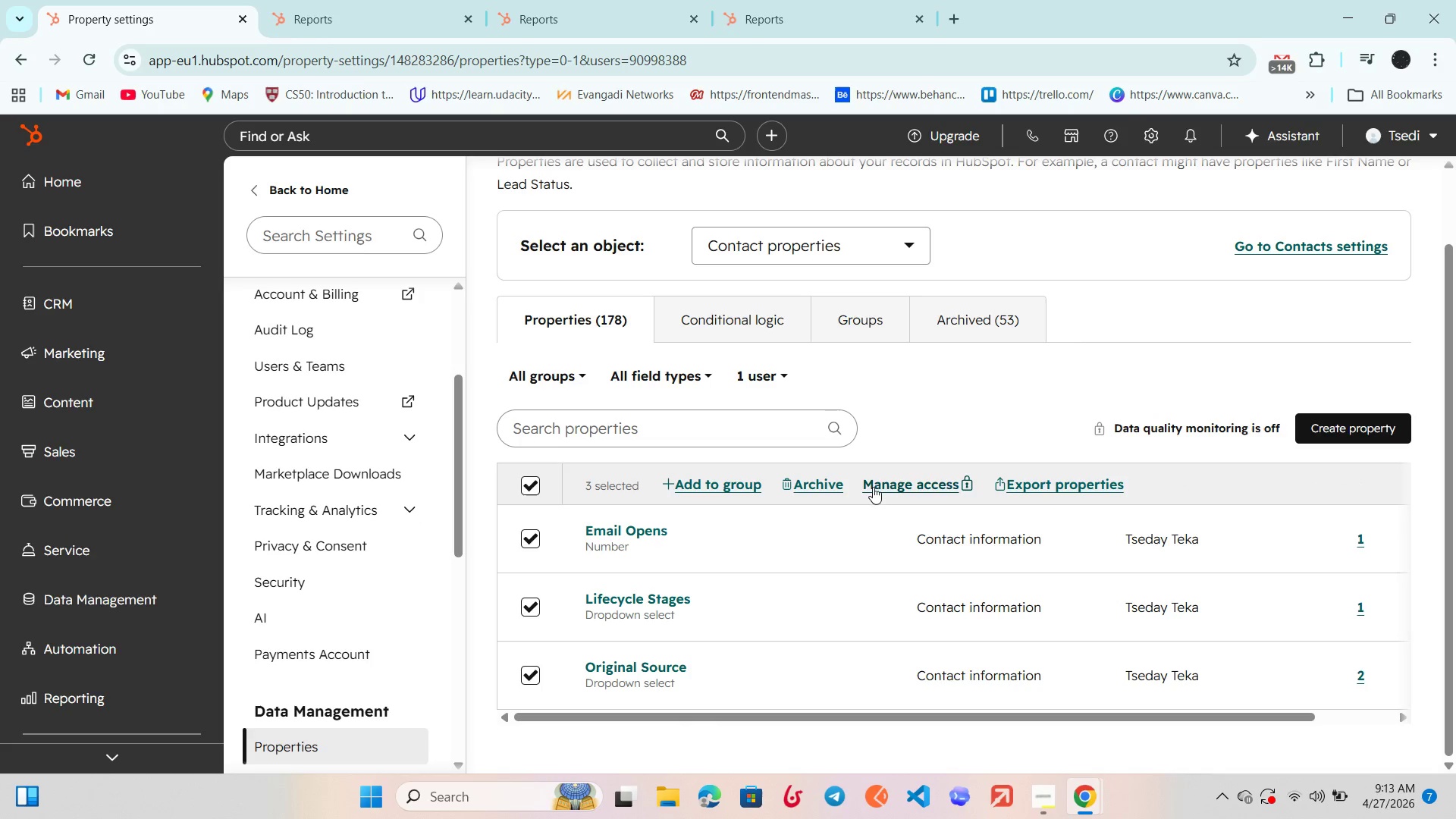 
left_click([811, 485])
 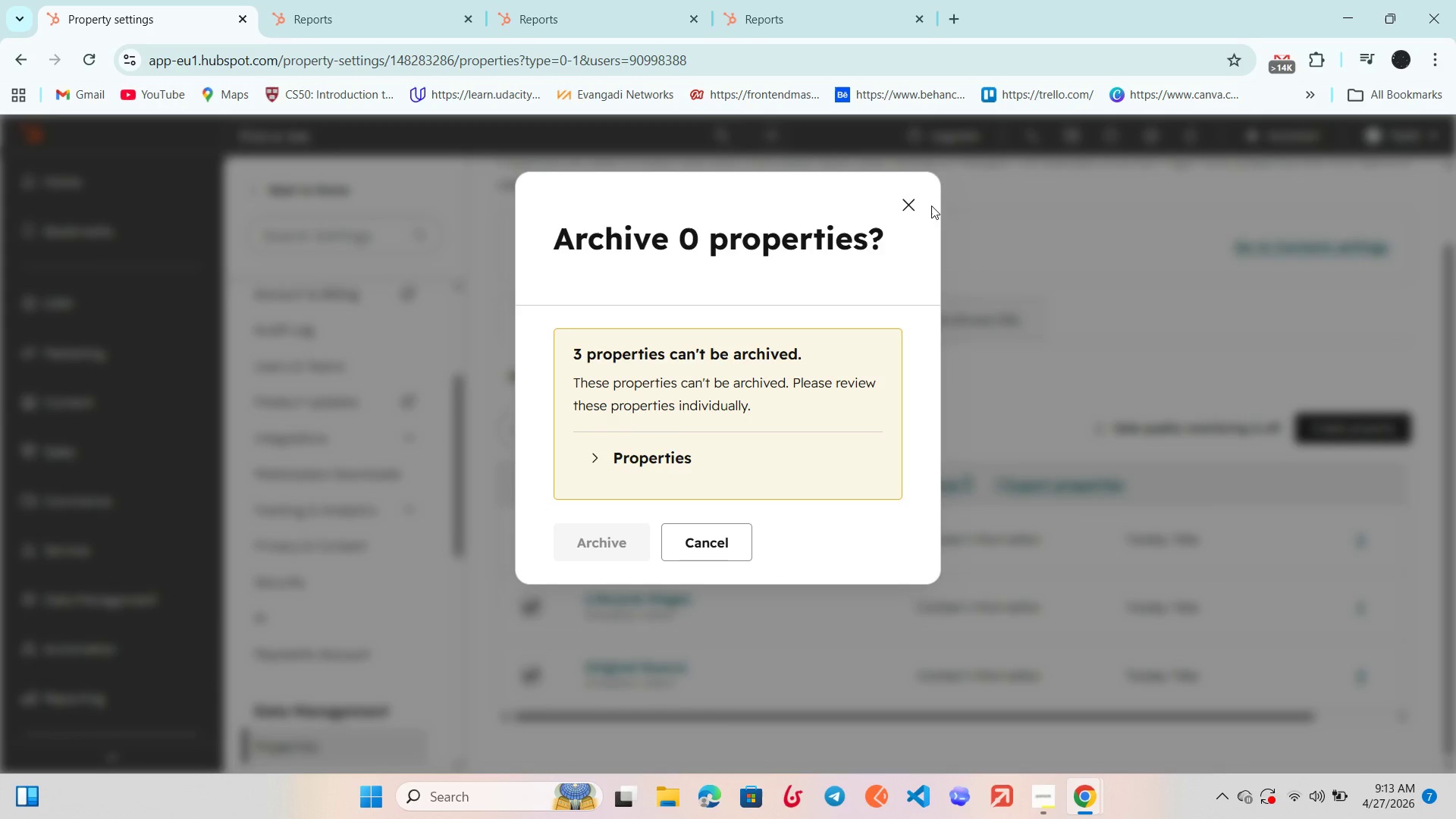 
left_click([900, 200])
 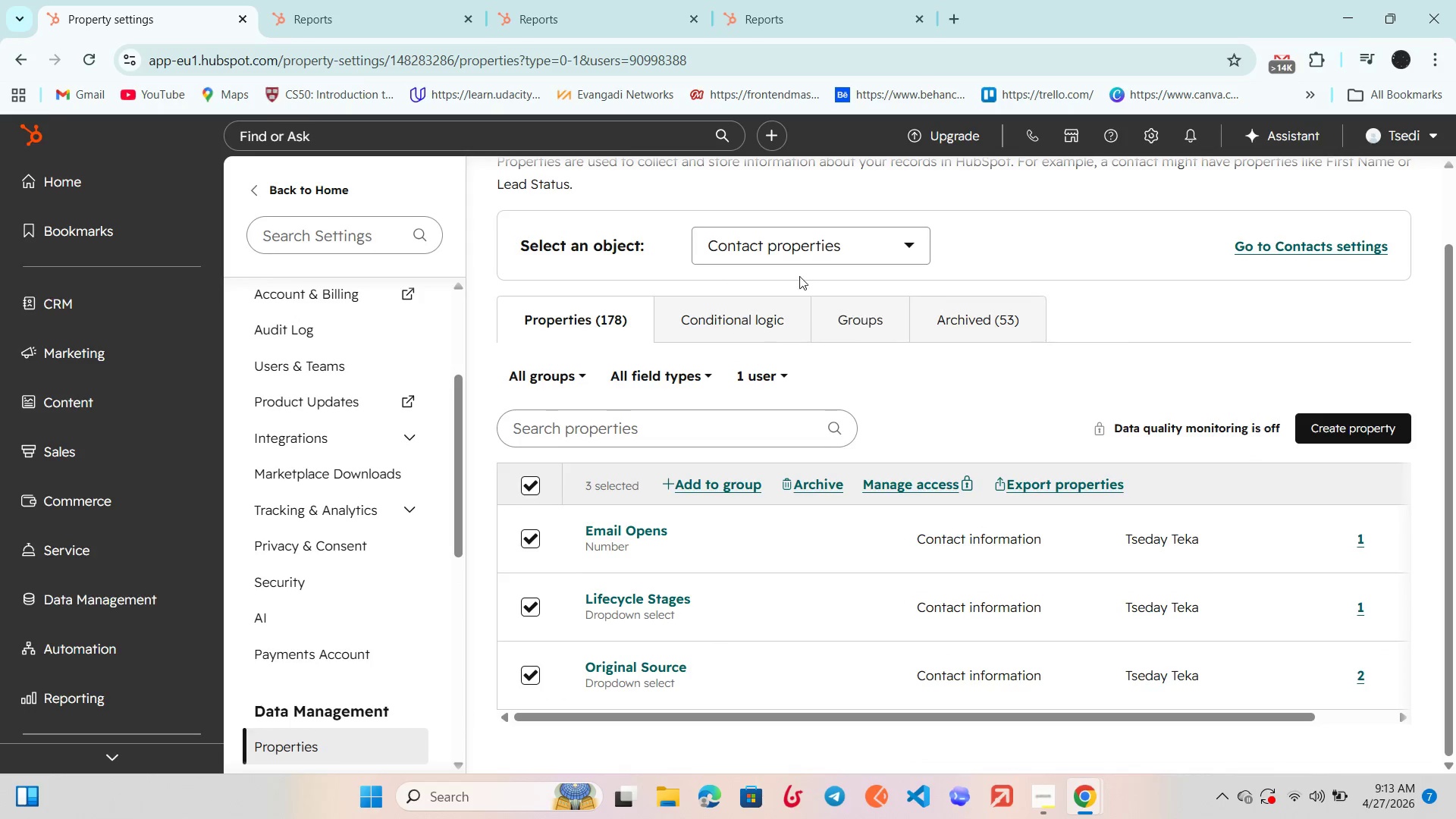 
left_click([811, 242])
 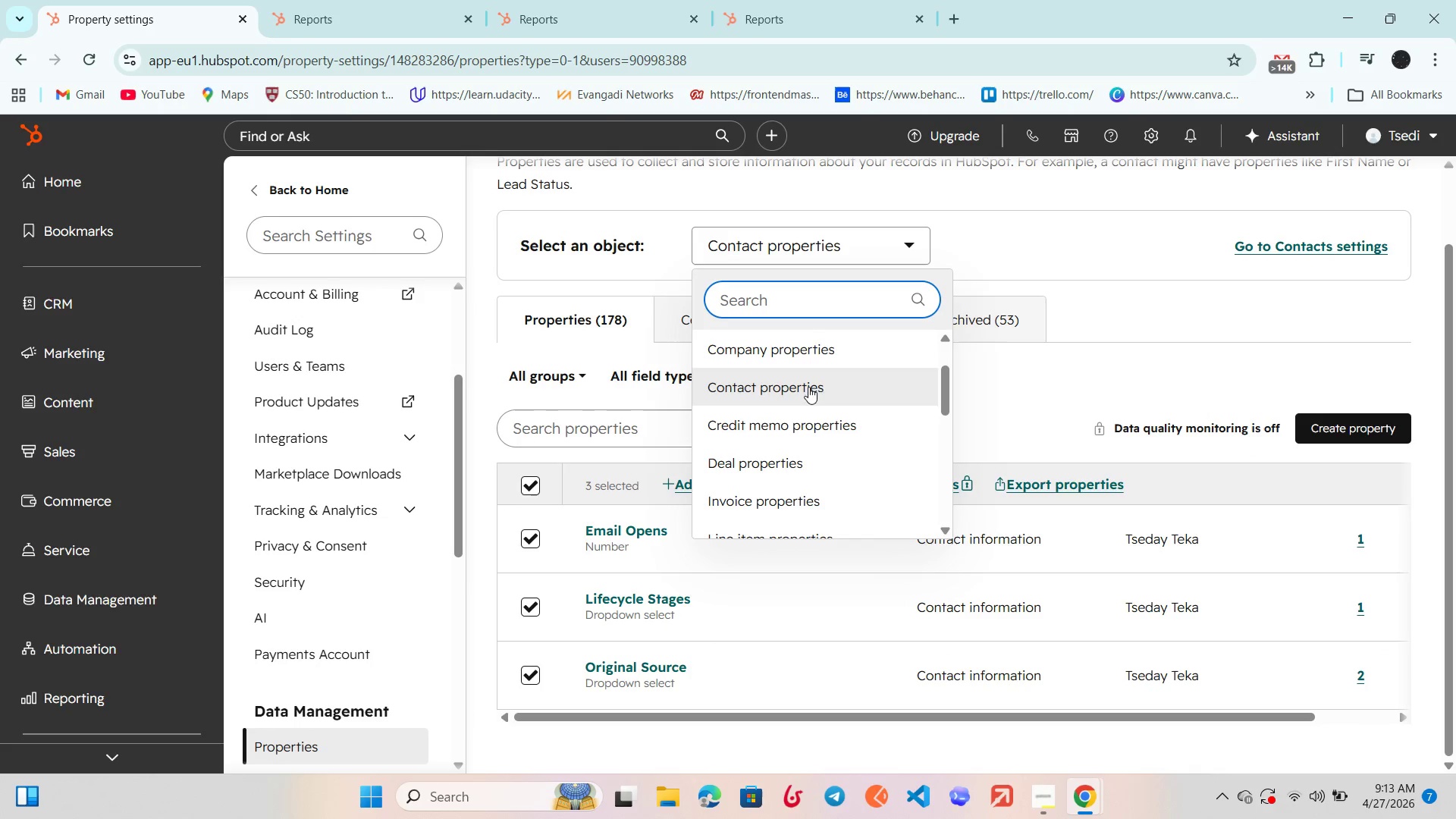 
left_click([793, 470])
 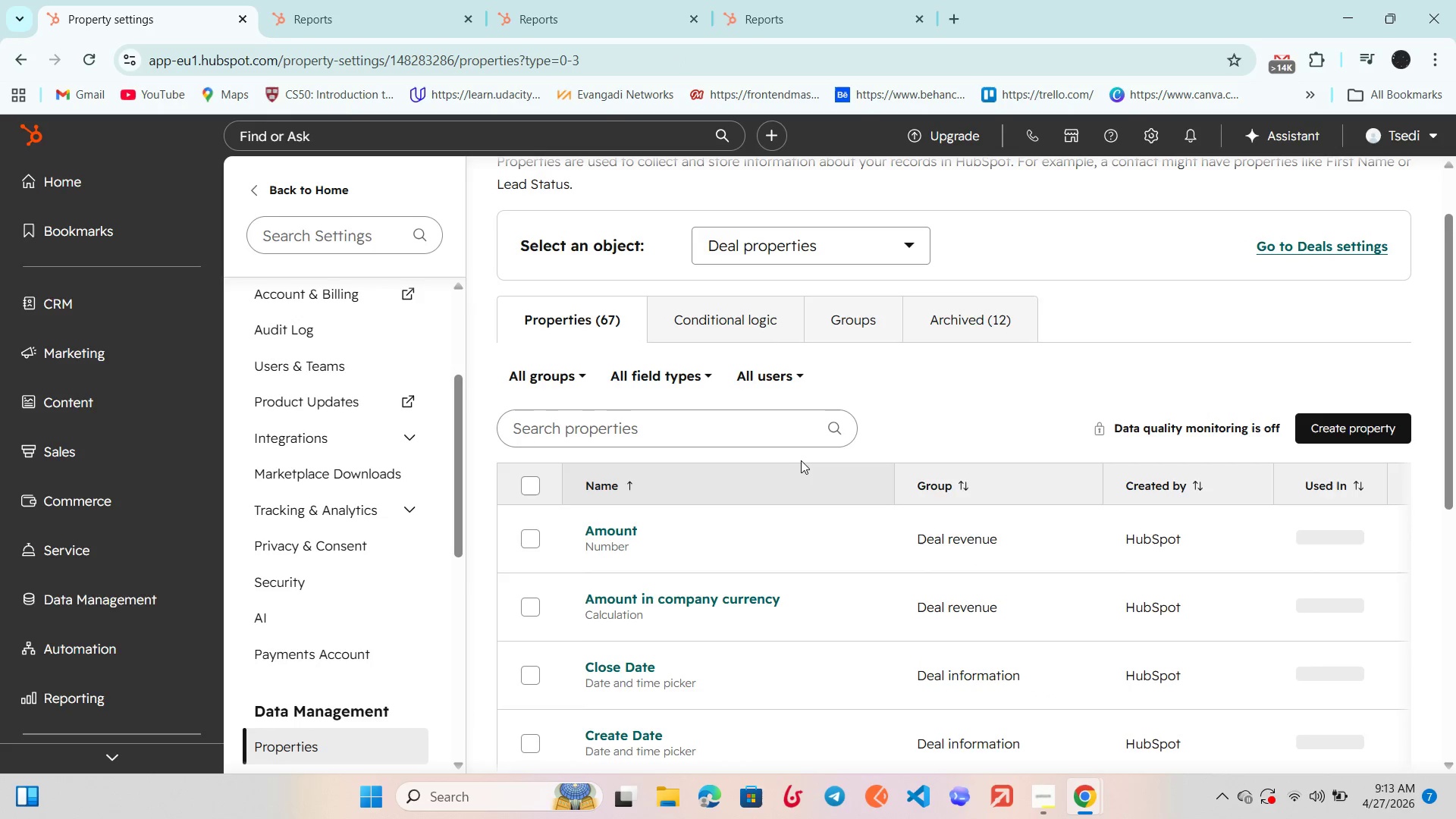 
scroll: coordinate [802, 460], scroll_direction: down, amount: 3.0
 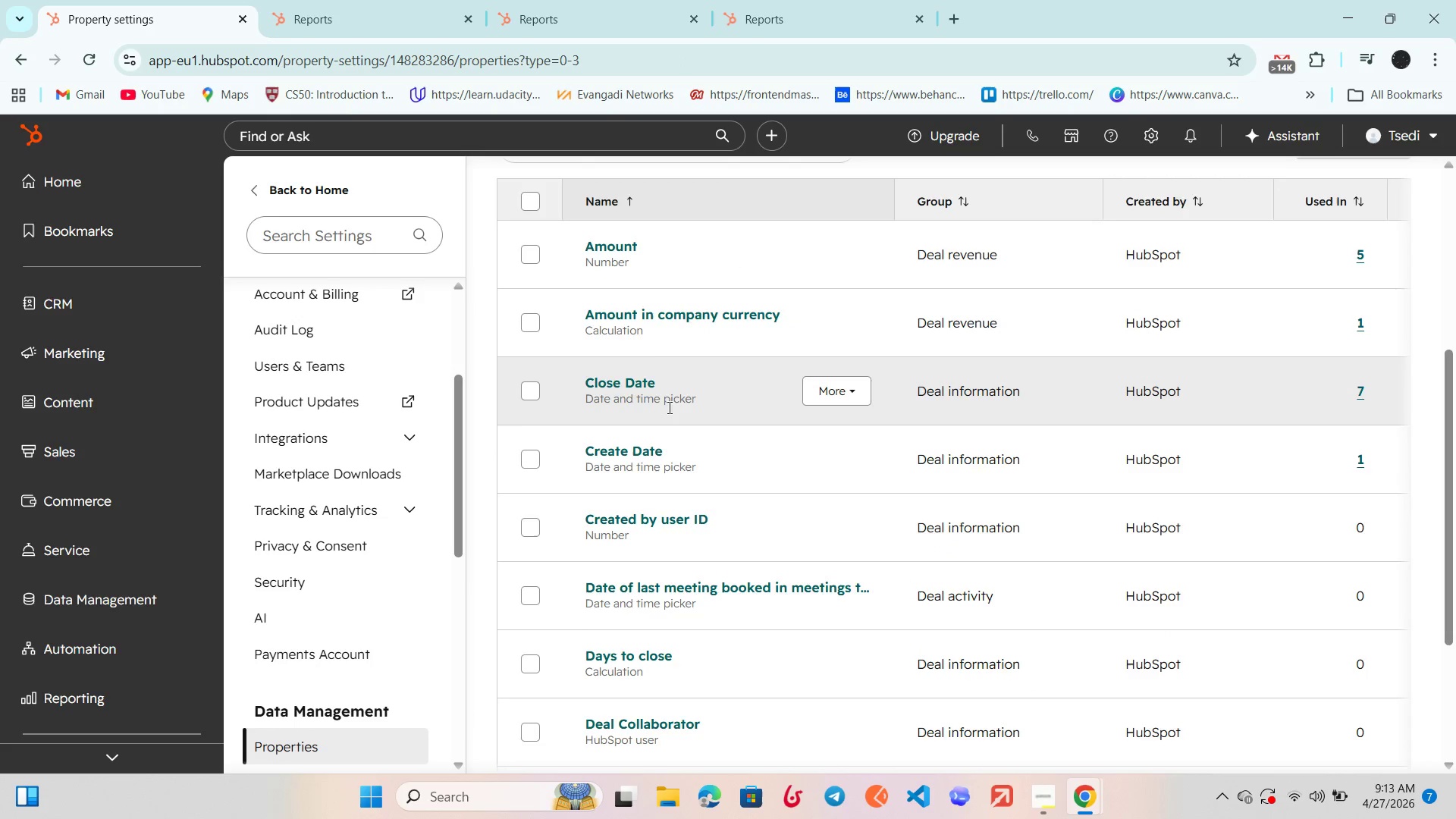 
scroll: coordinate [737, 422], scroll_direction: up, amount: 3.0
 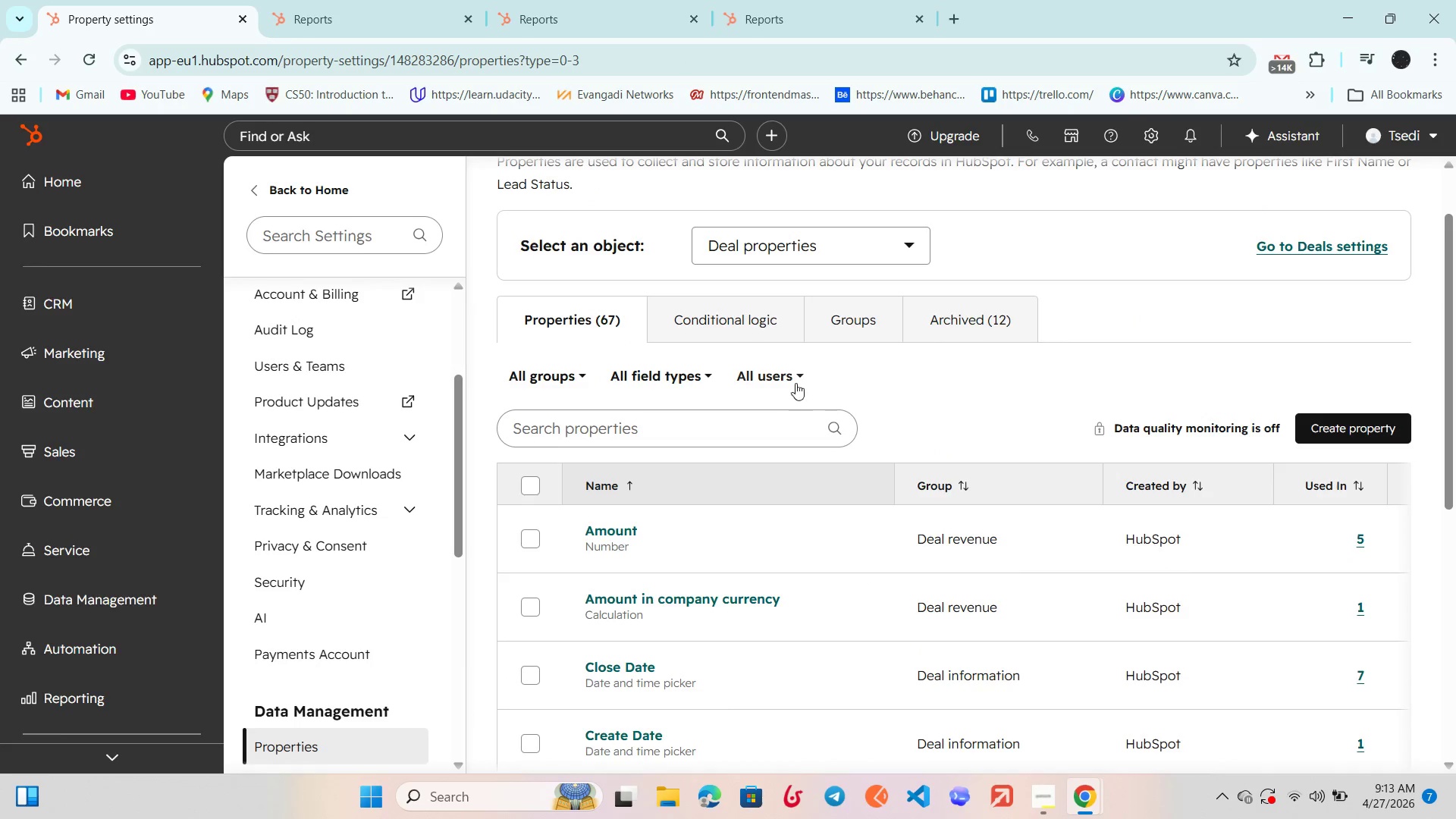 
left_click([795, 378])
 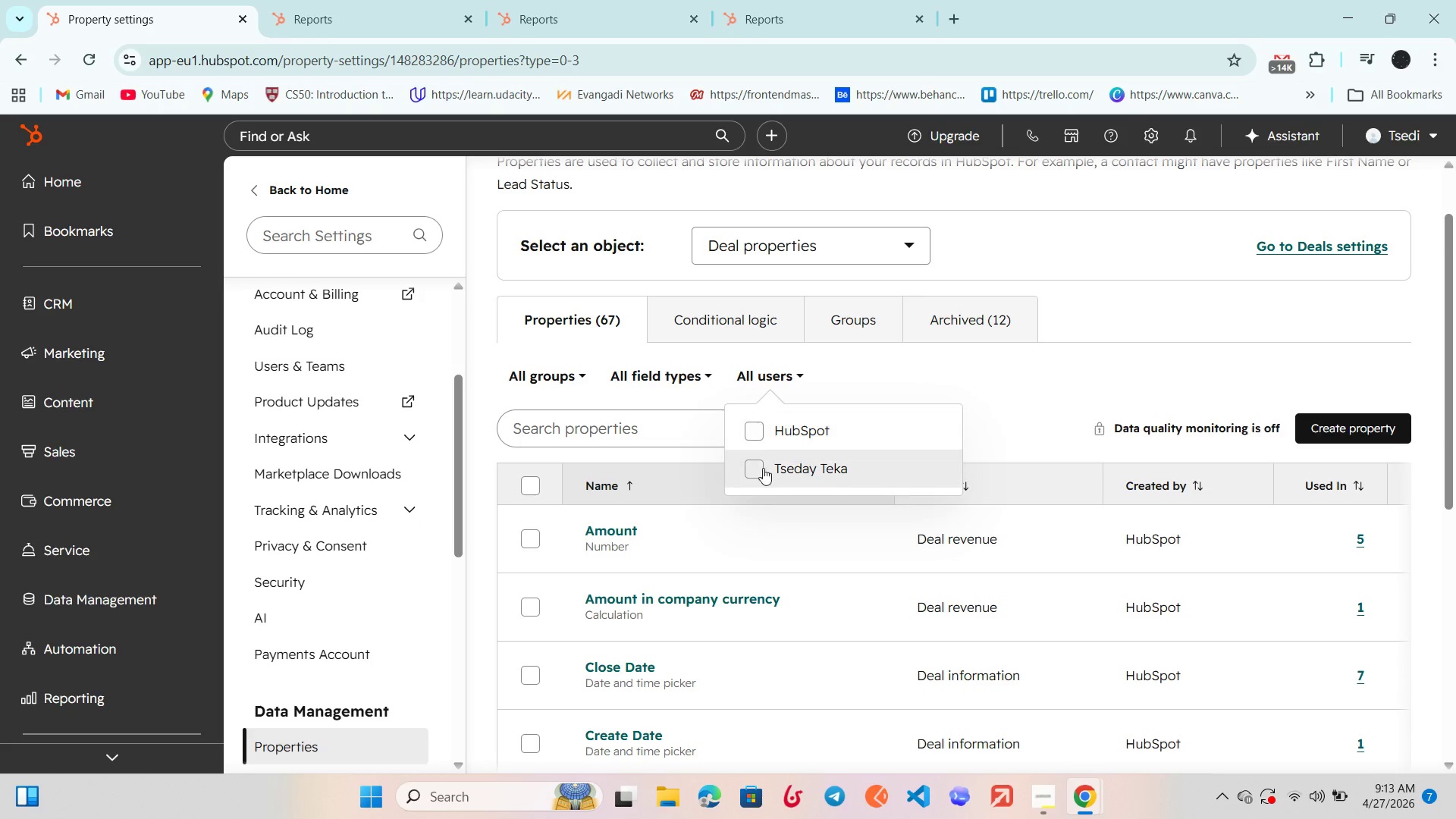 
left_click([758, 470])
 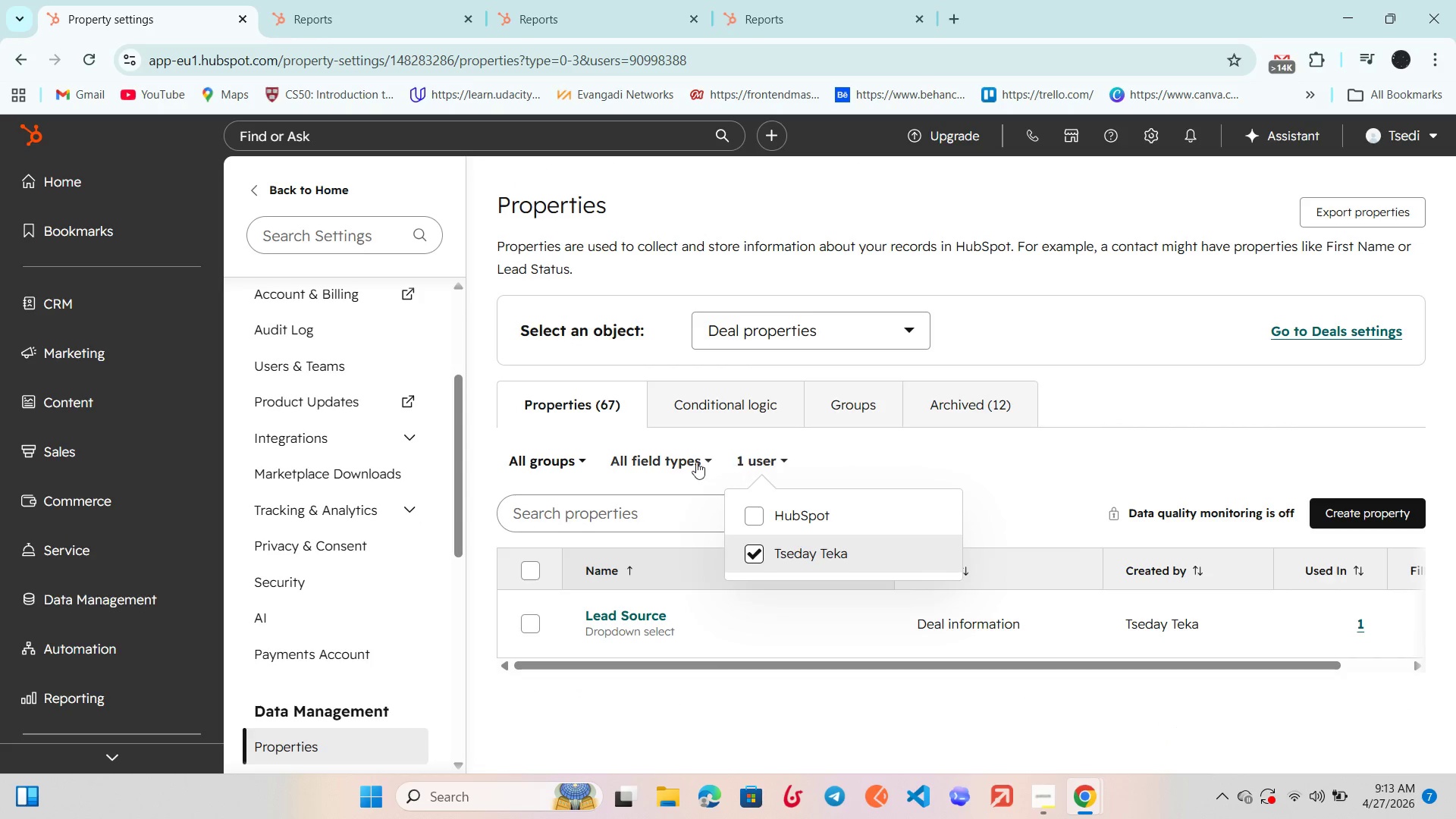 
scroll: coordinate [691, 462], scroll_direction: down, amount: 2.0
 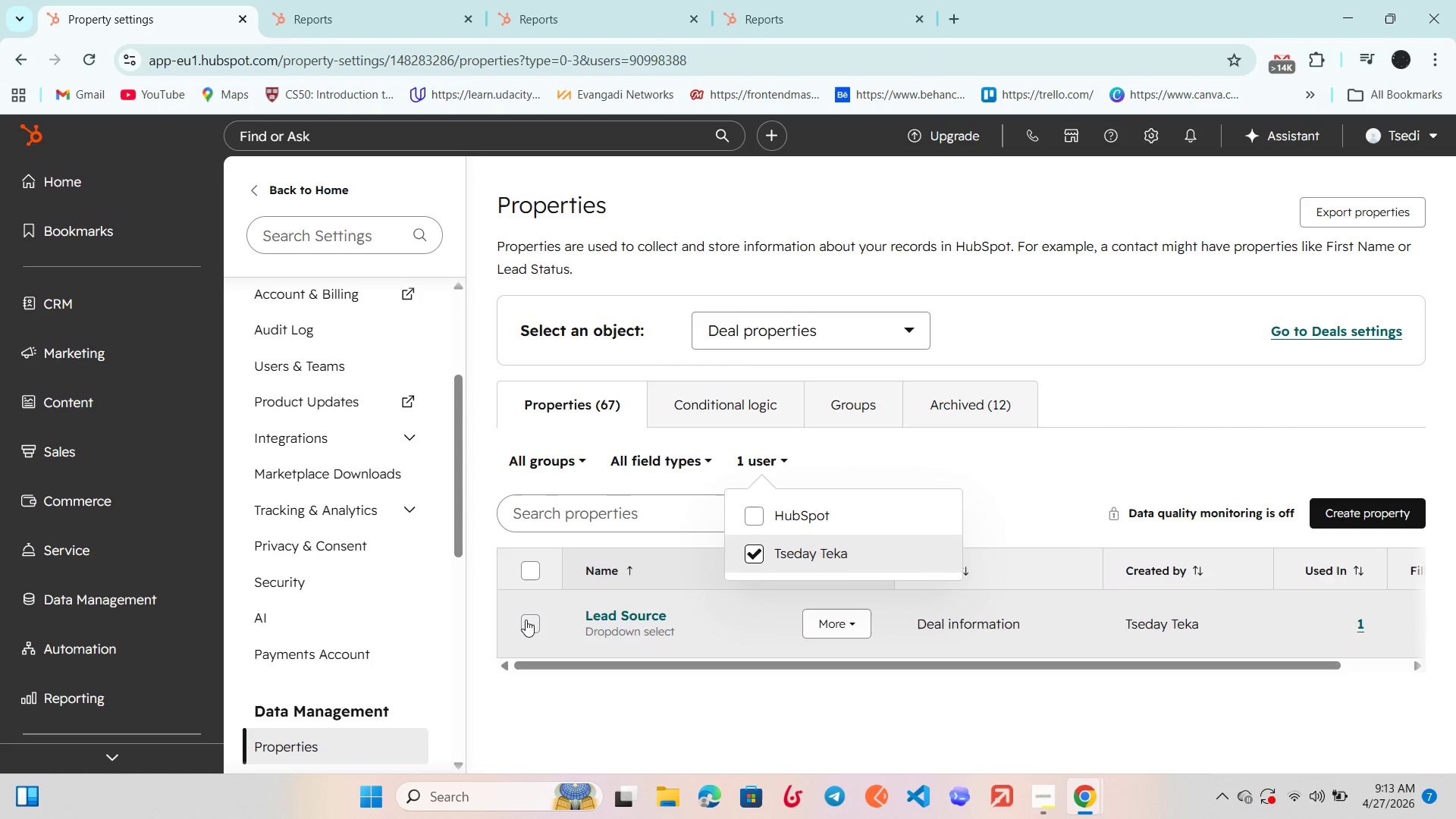 
left_click([523, 620])
 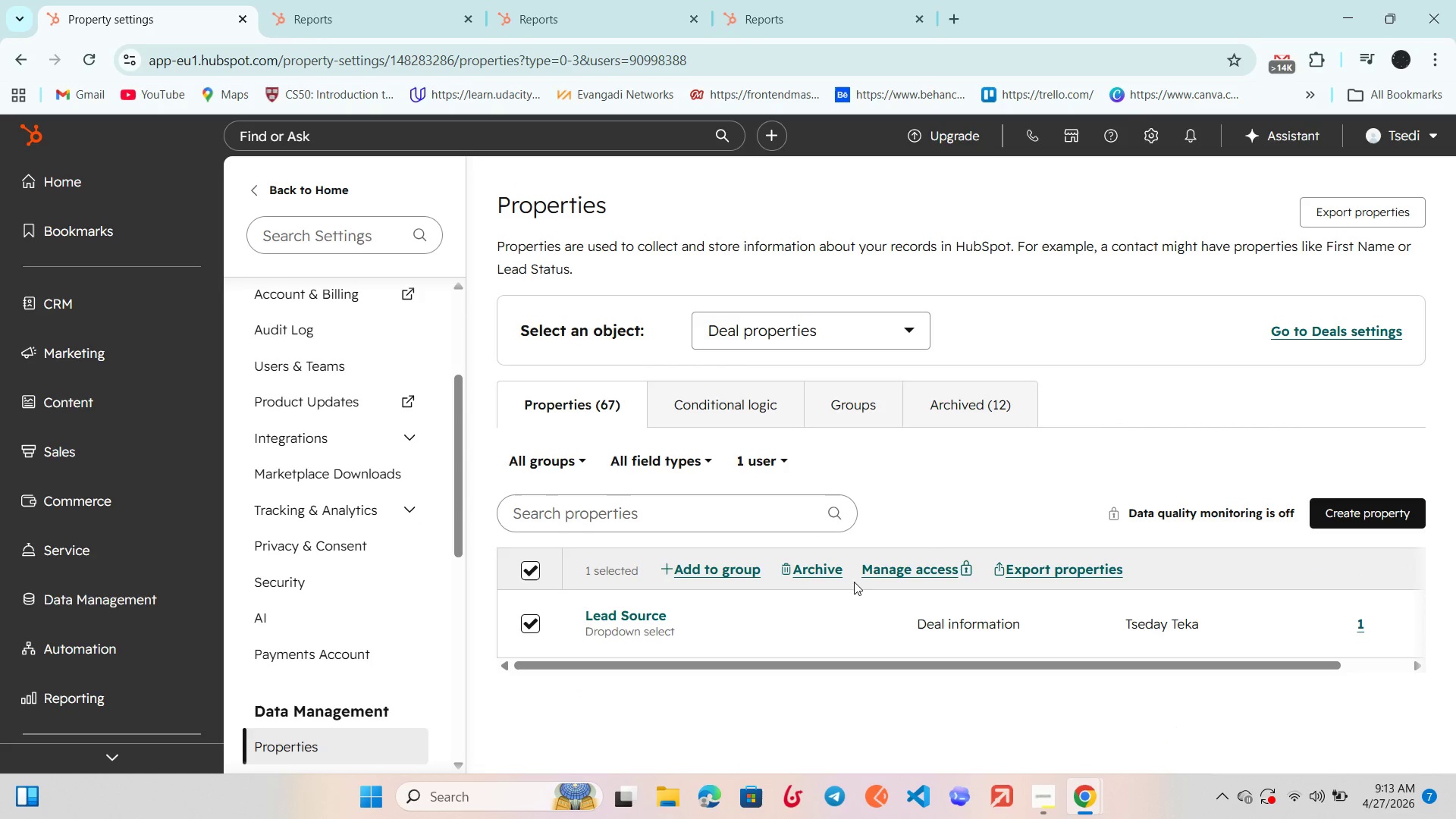 
left_click([814, 575])
 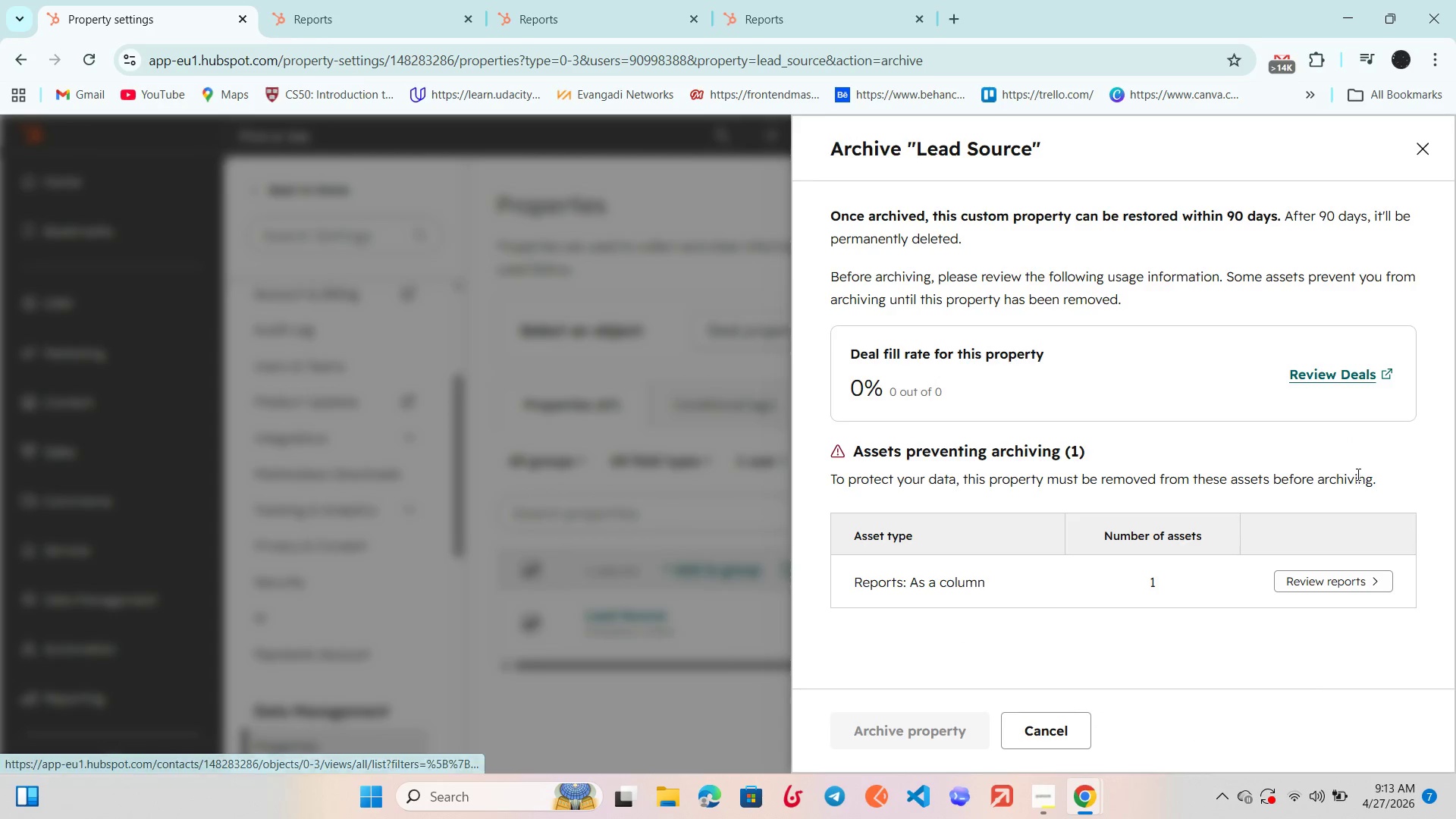 
wait(5.8)
 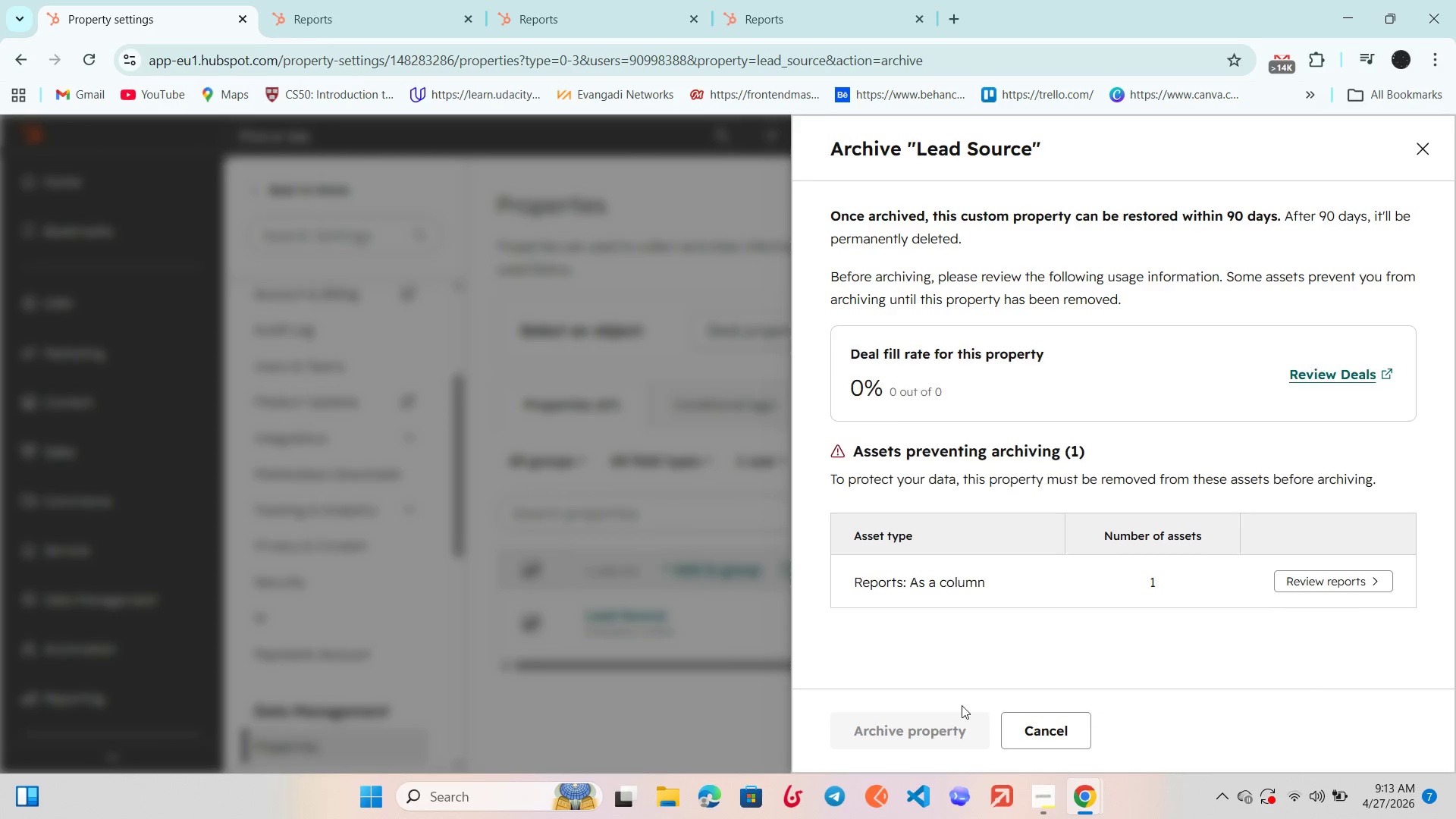 
left_click([1328, 582])
 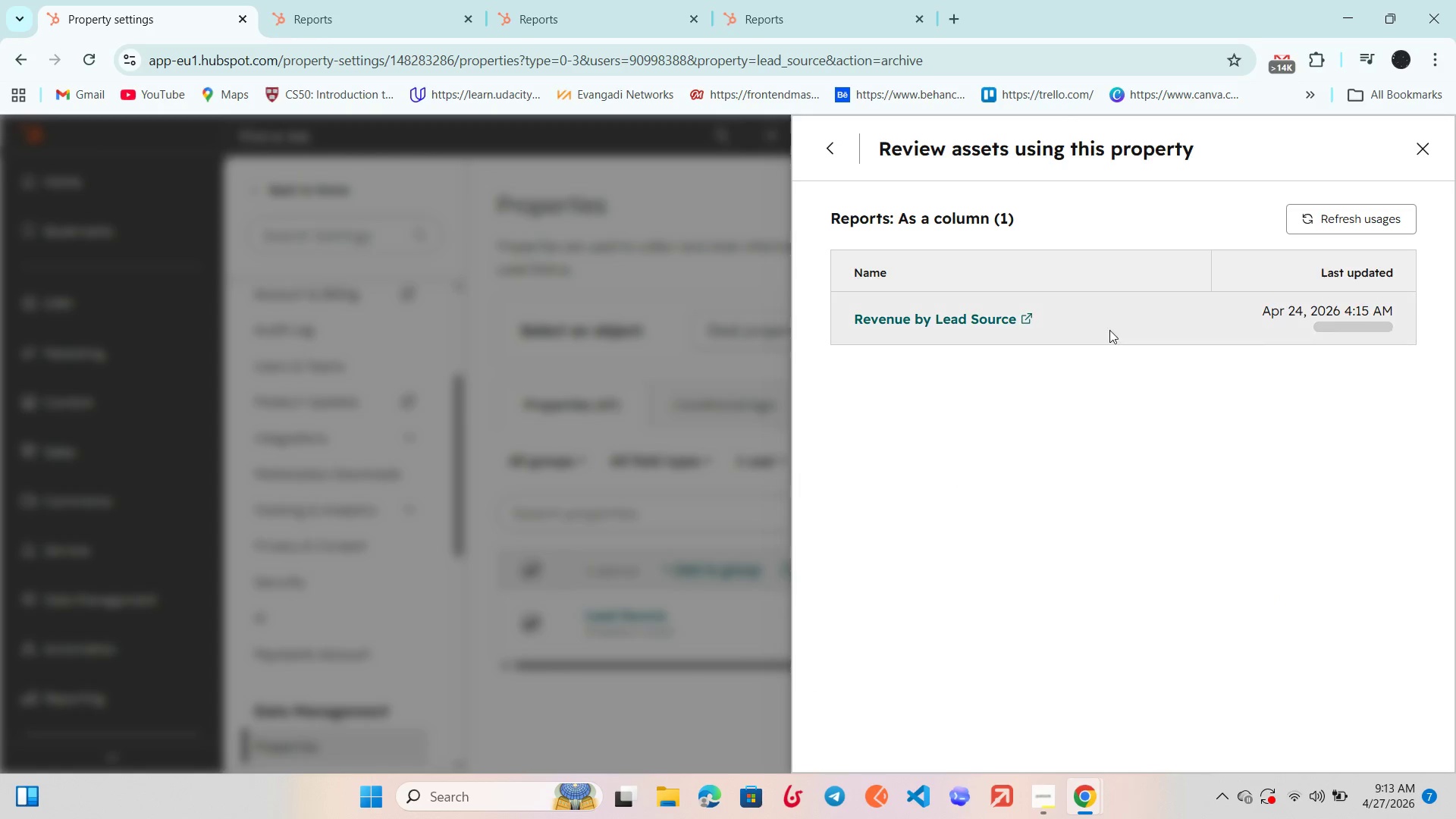 
left_click([949, 318])
 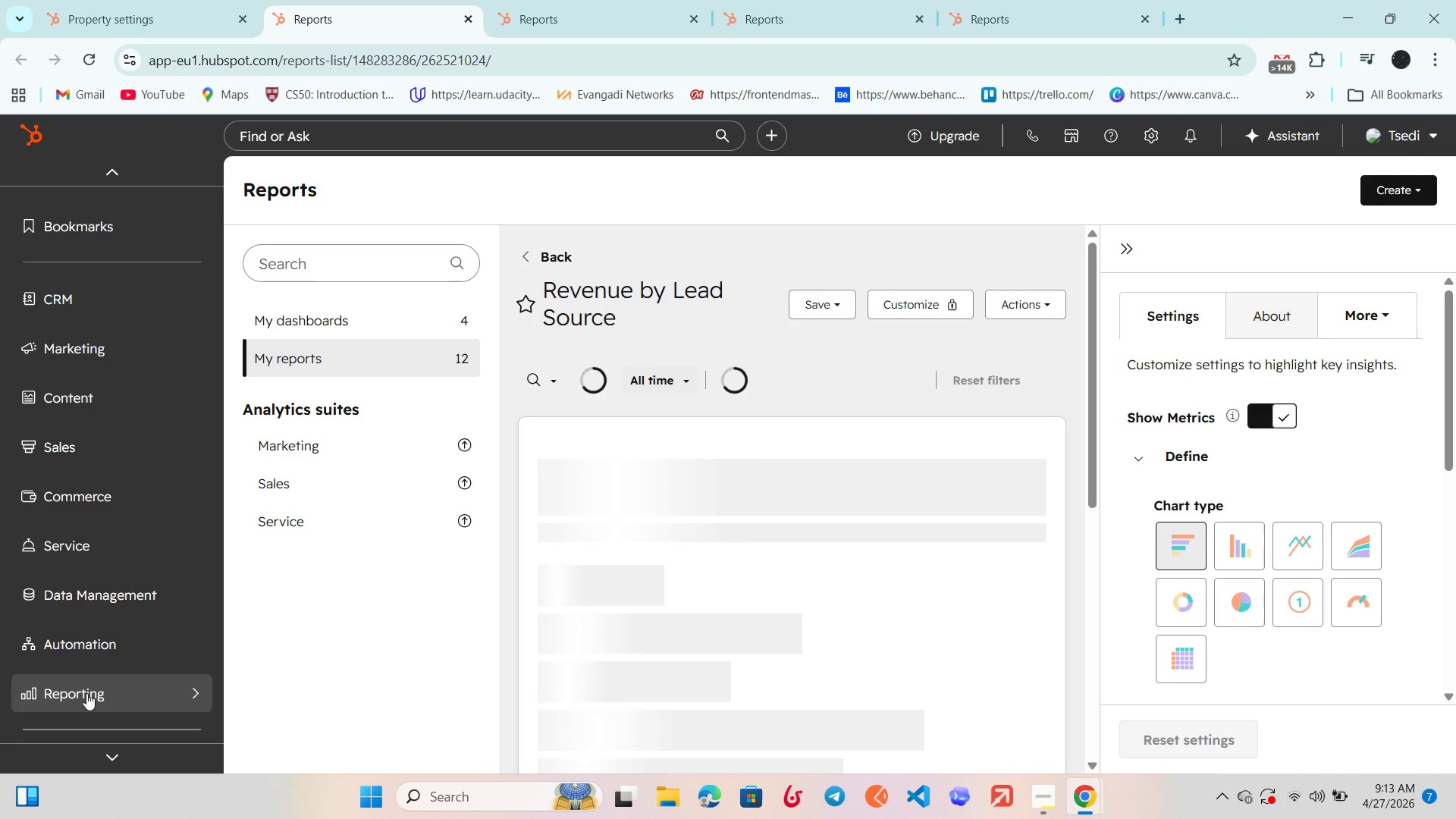 
left_click([86, 693])
 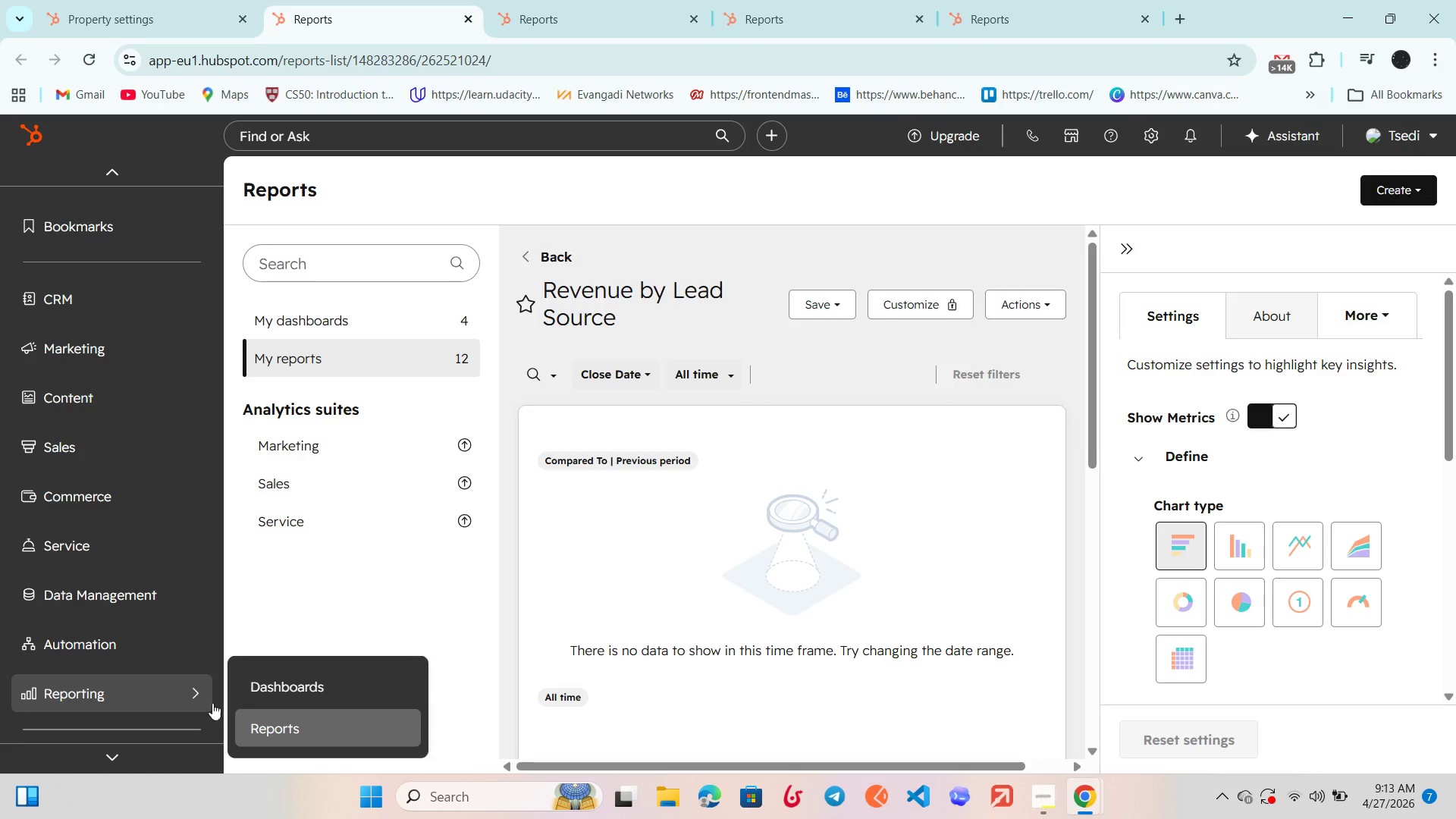 
left_click([293, 717])
 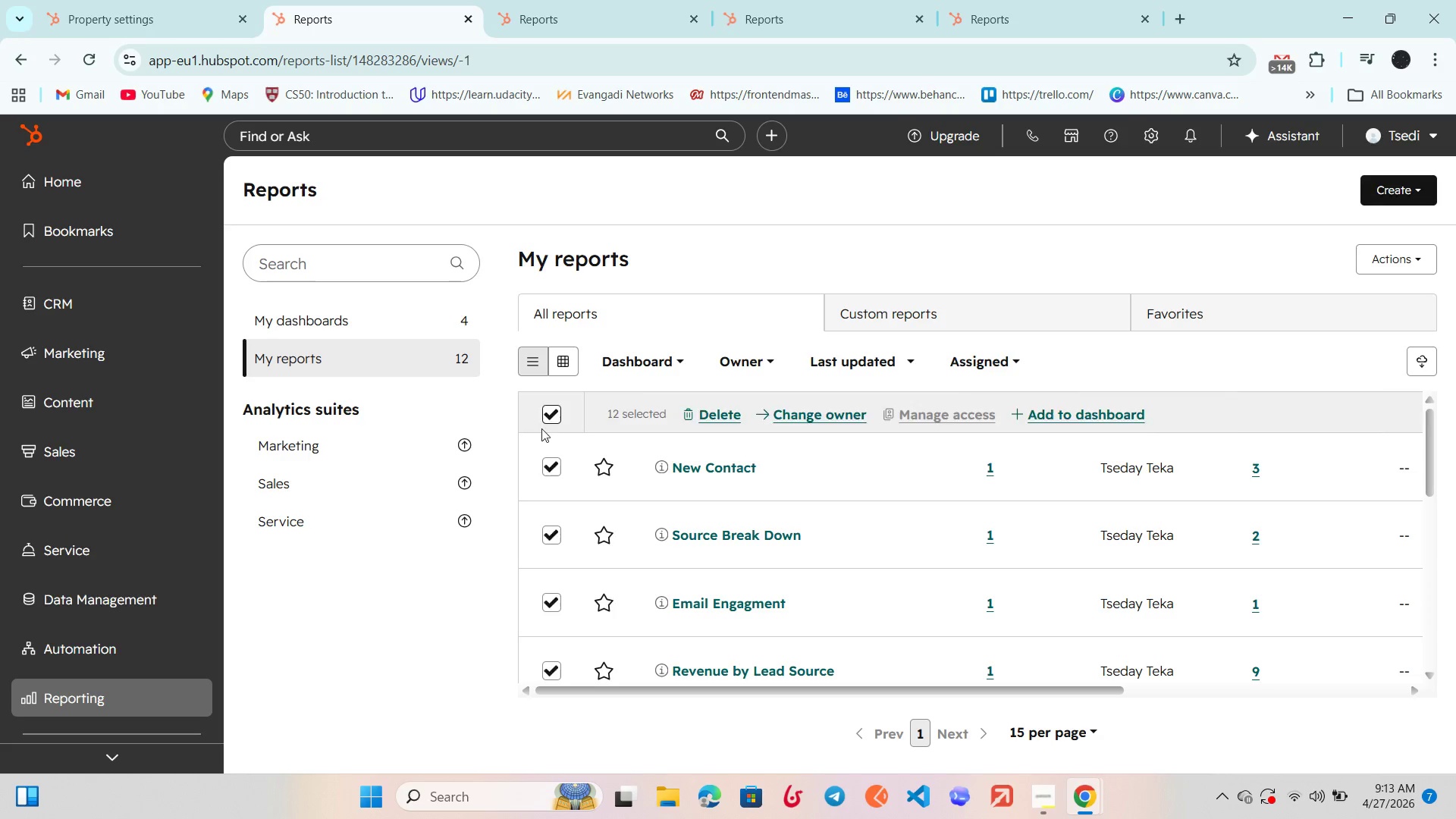 
scroll: coordinate [648, 488], scroll_direction: down, amount: 8.0
 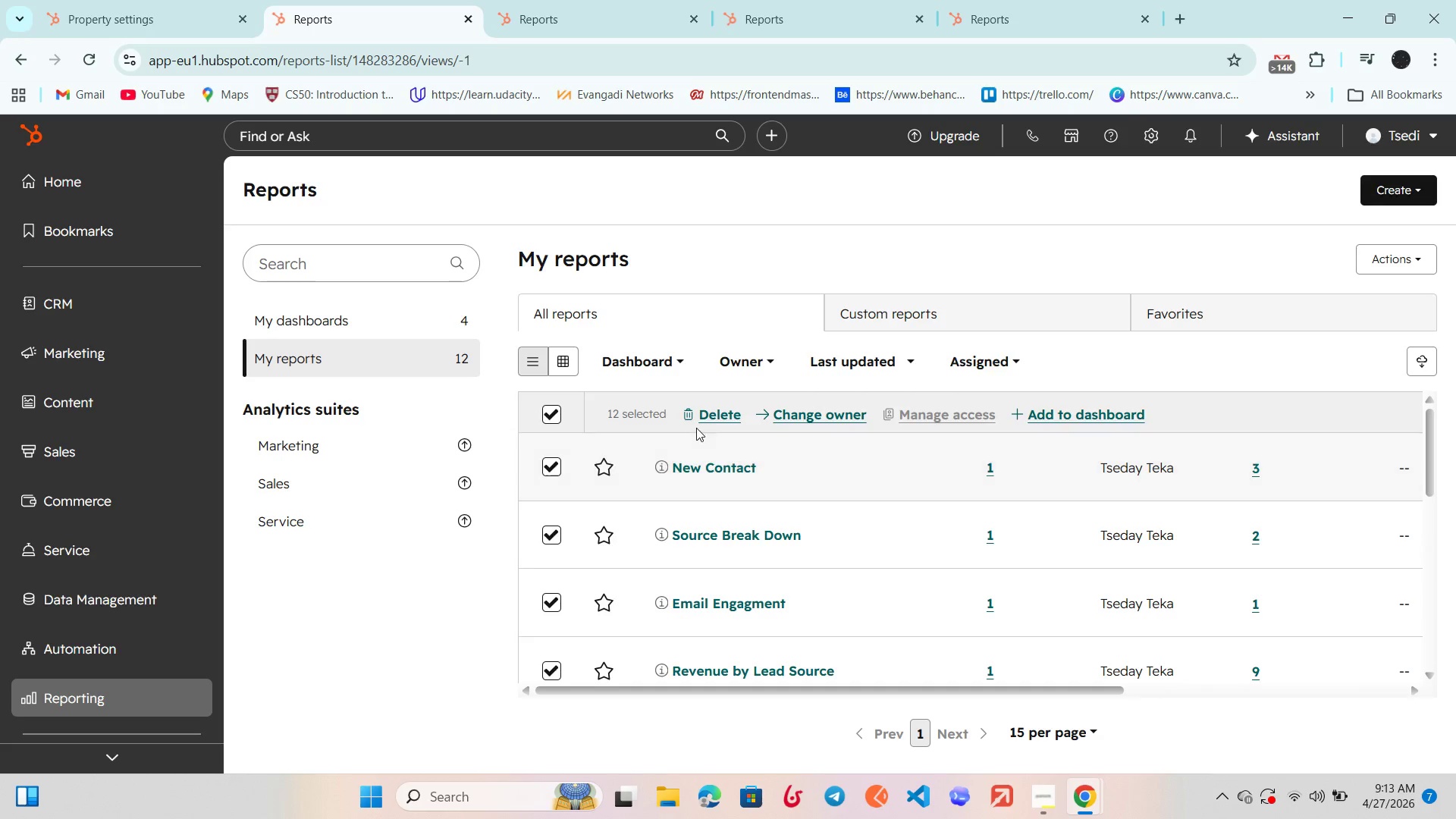 
left_click([704, 413])
 